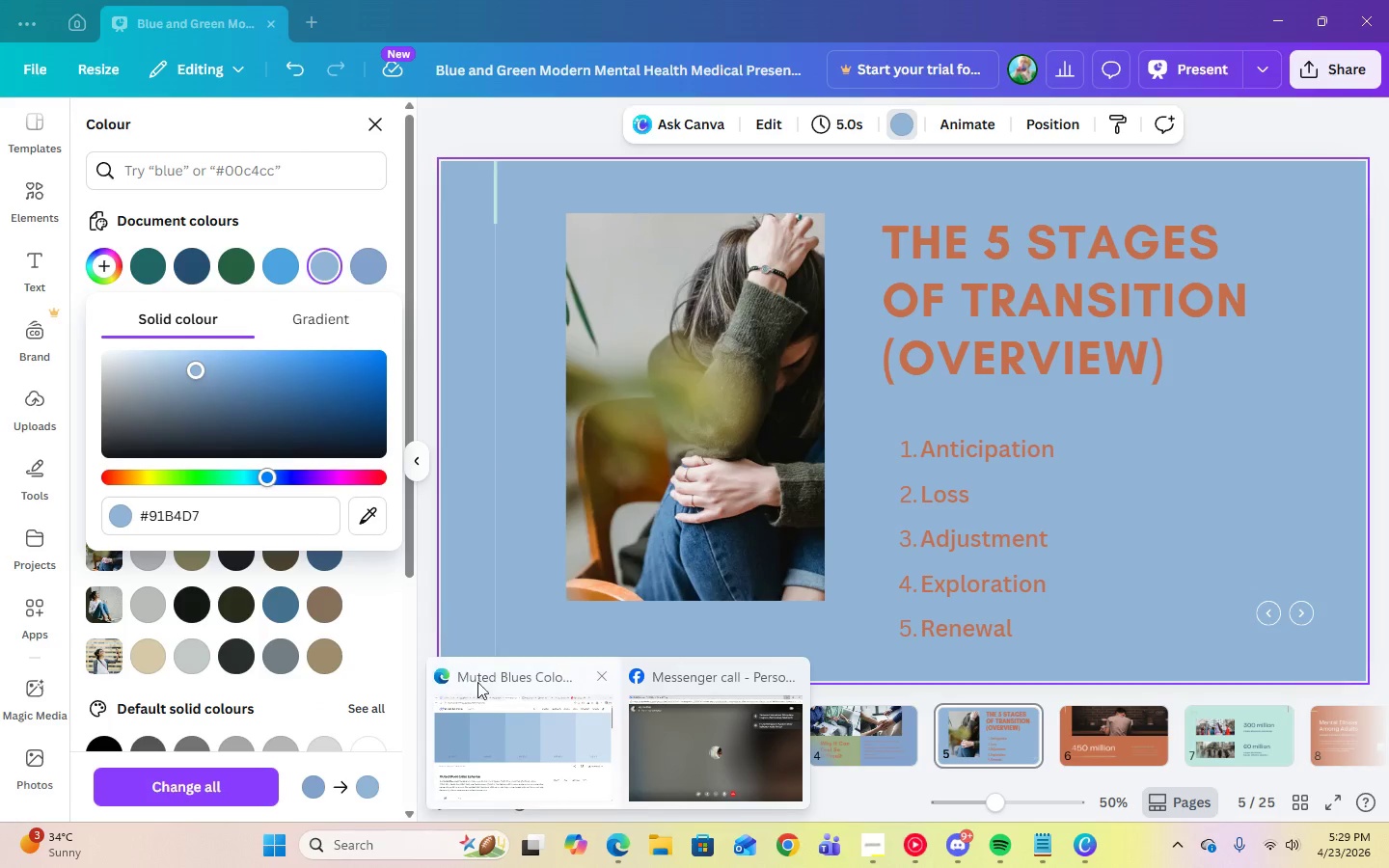 
left_click([481, 696])
 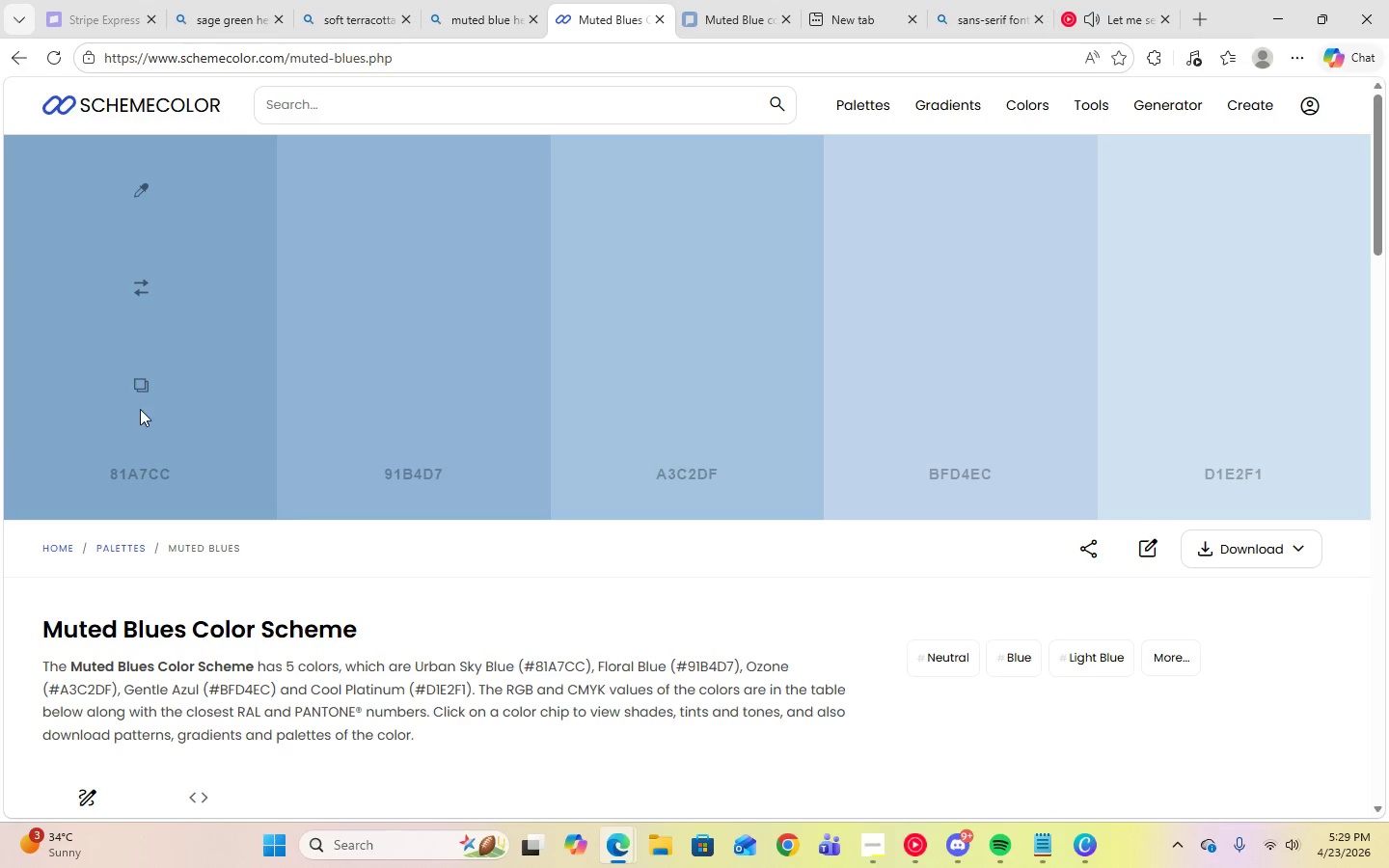 
left_click([140, 392])
 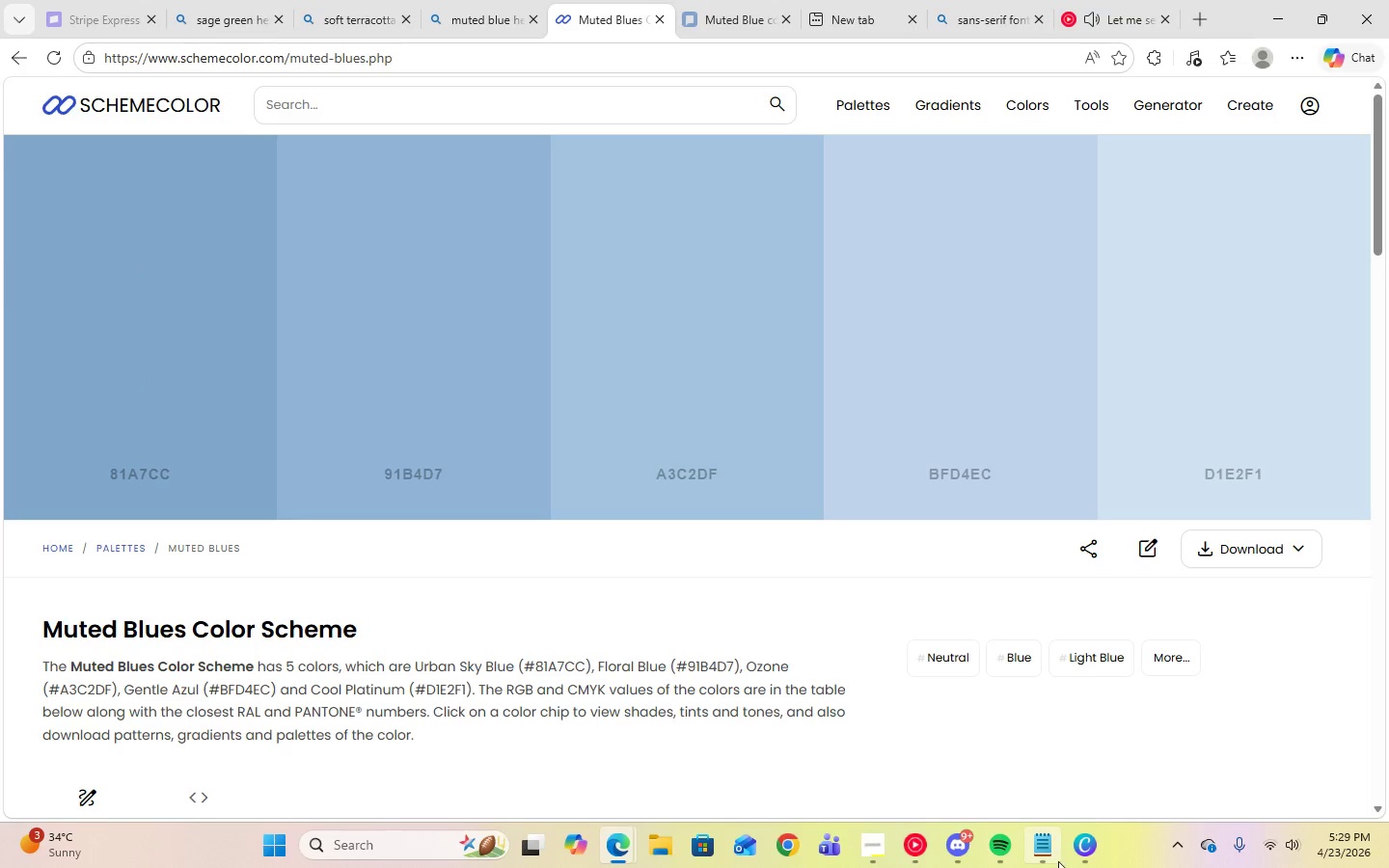 
left_click([1078, 848])
 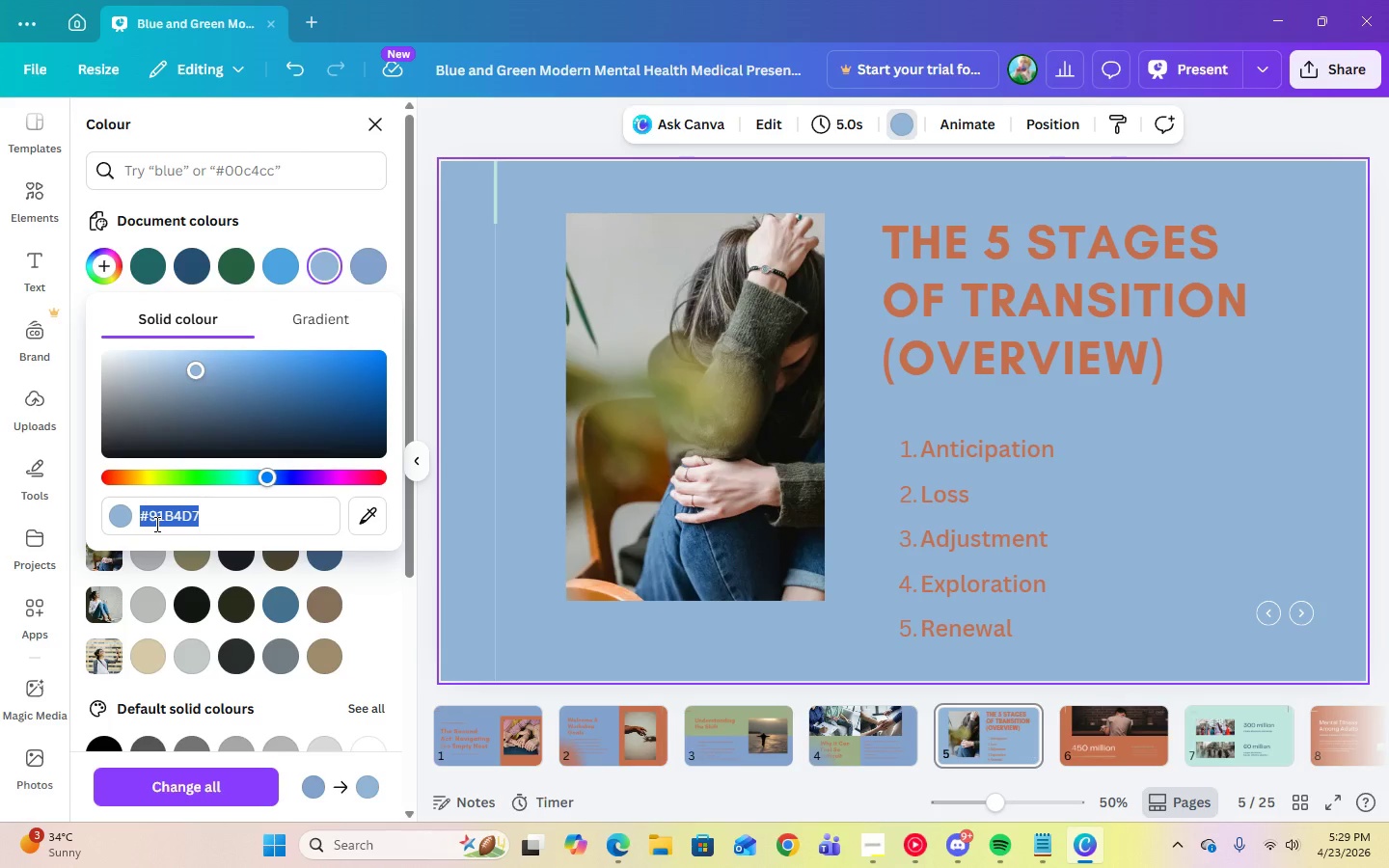 
right_click([155, 523])
 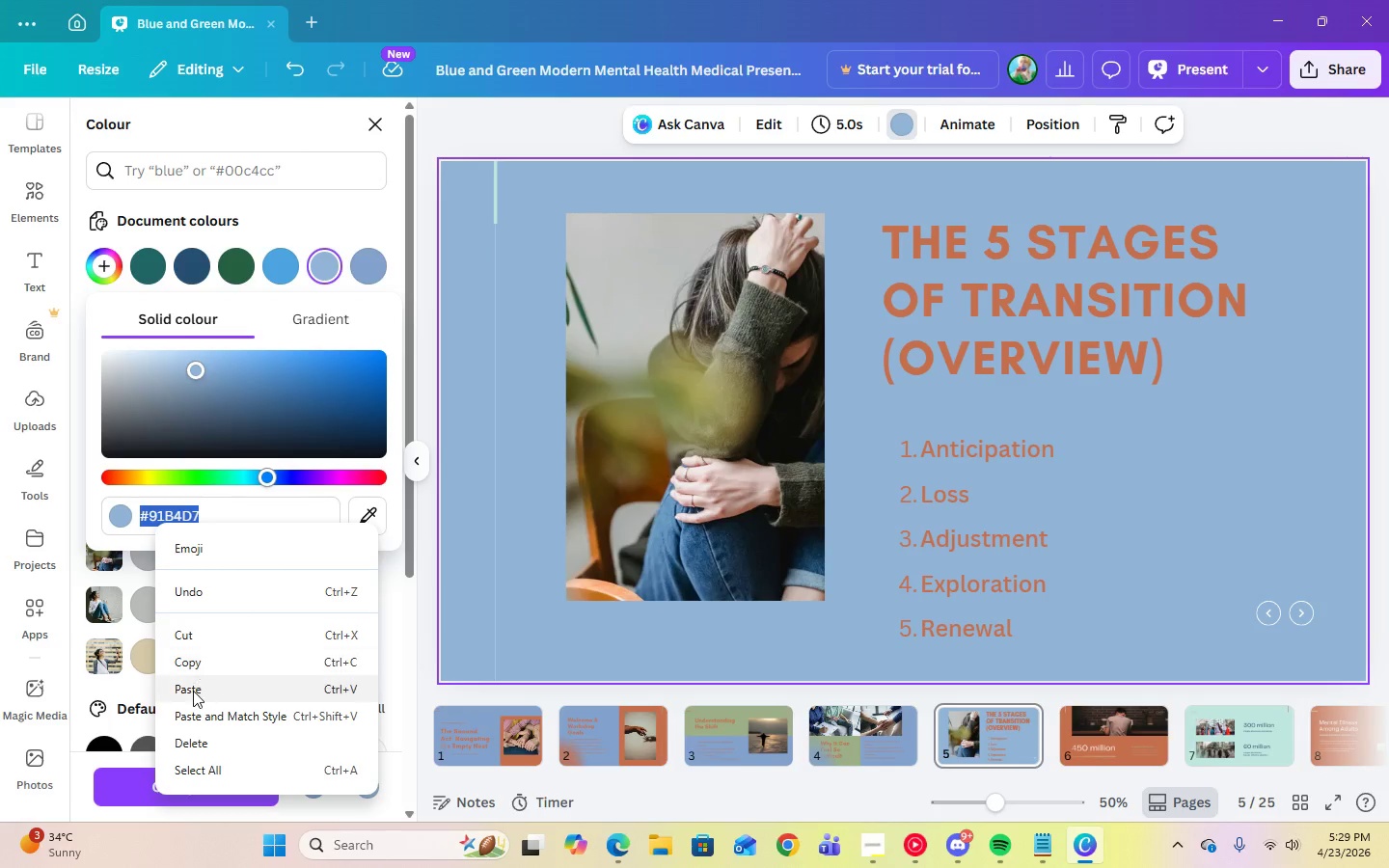 
left_click([193, 692])
 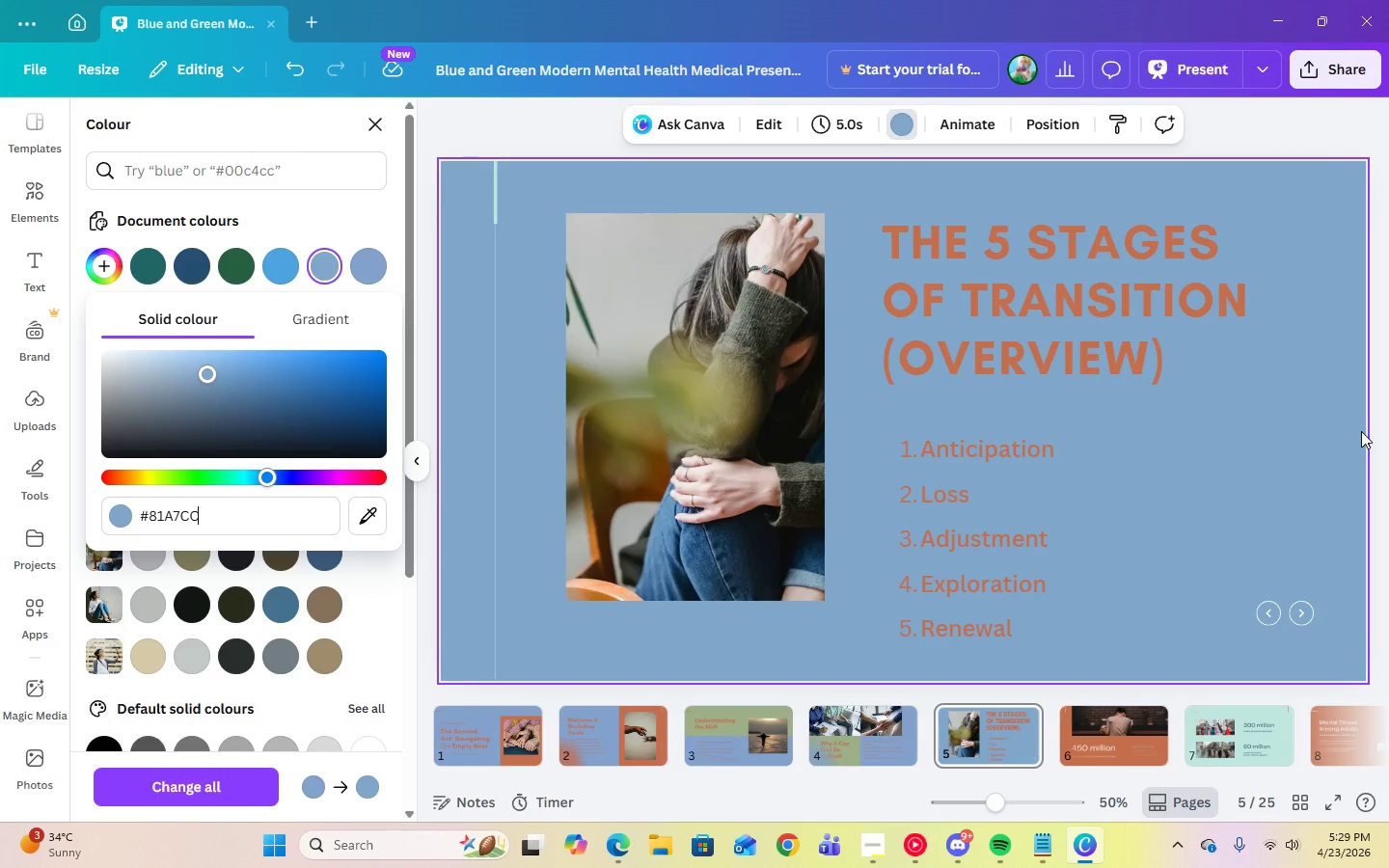 
wait(8.7)
 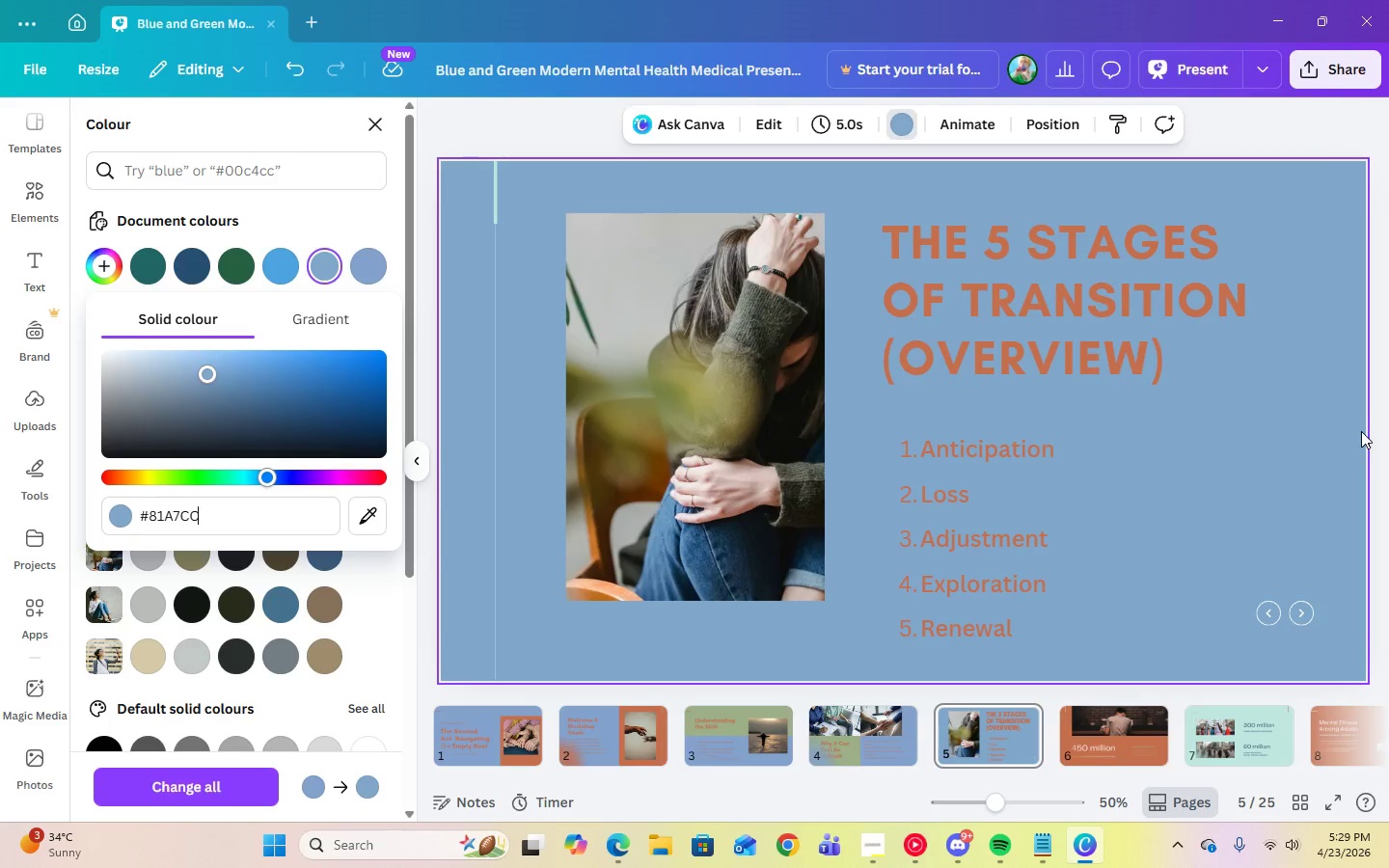 
left_click([619, 854])
 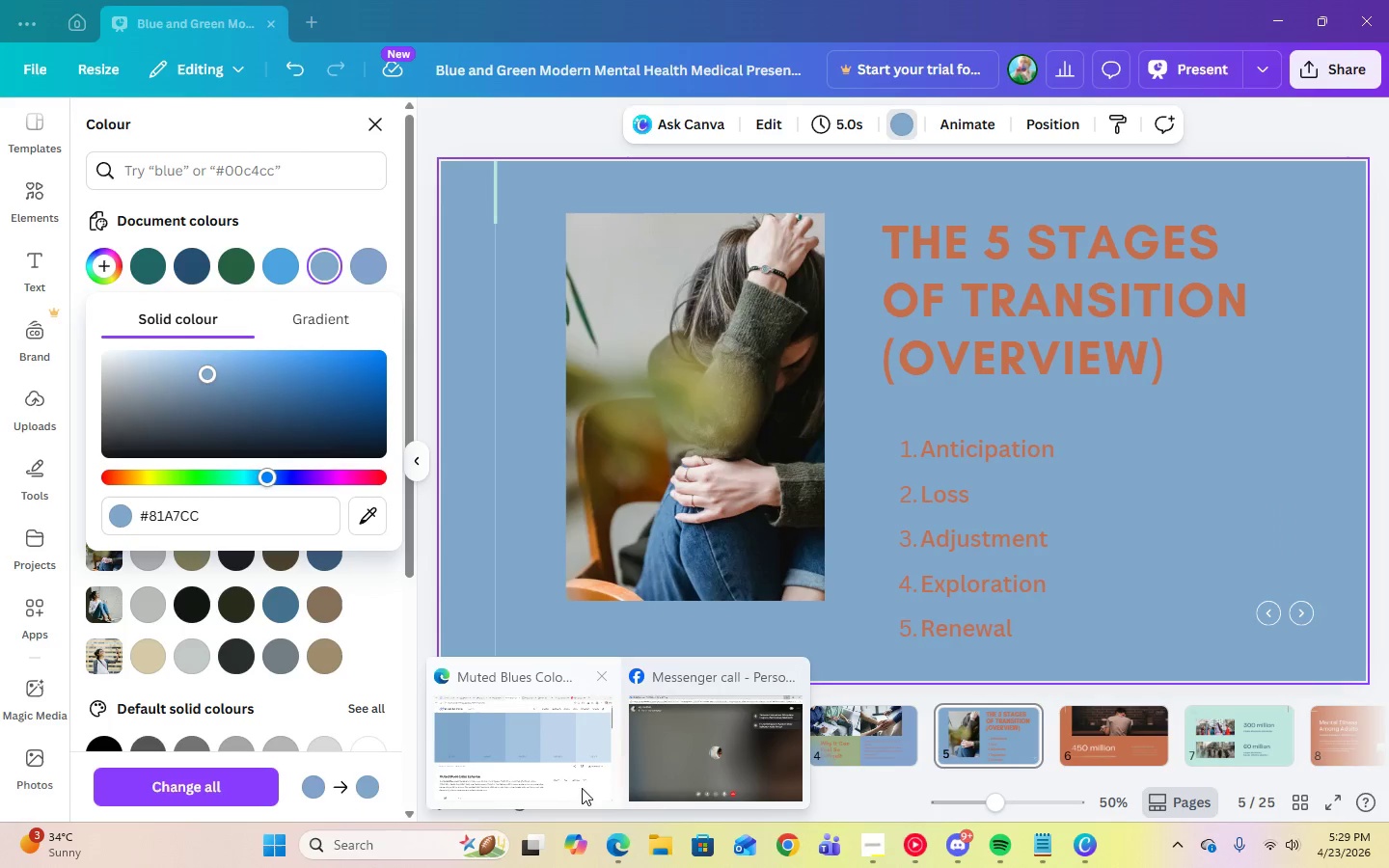 
left_click([550, 770])
 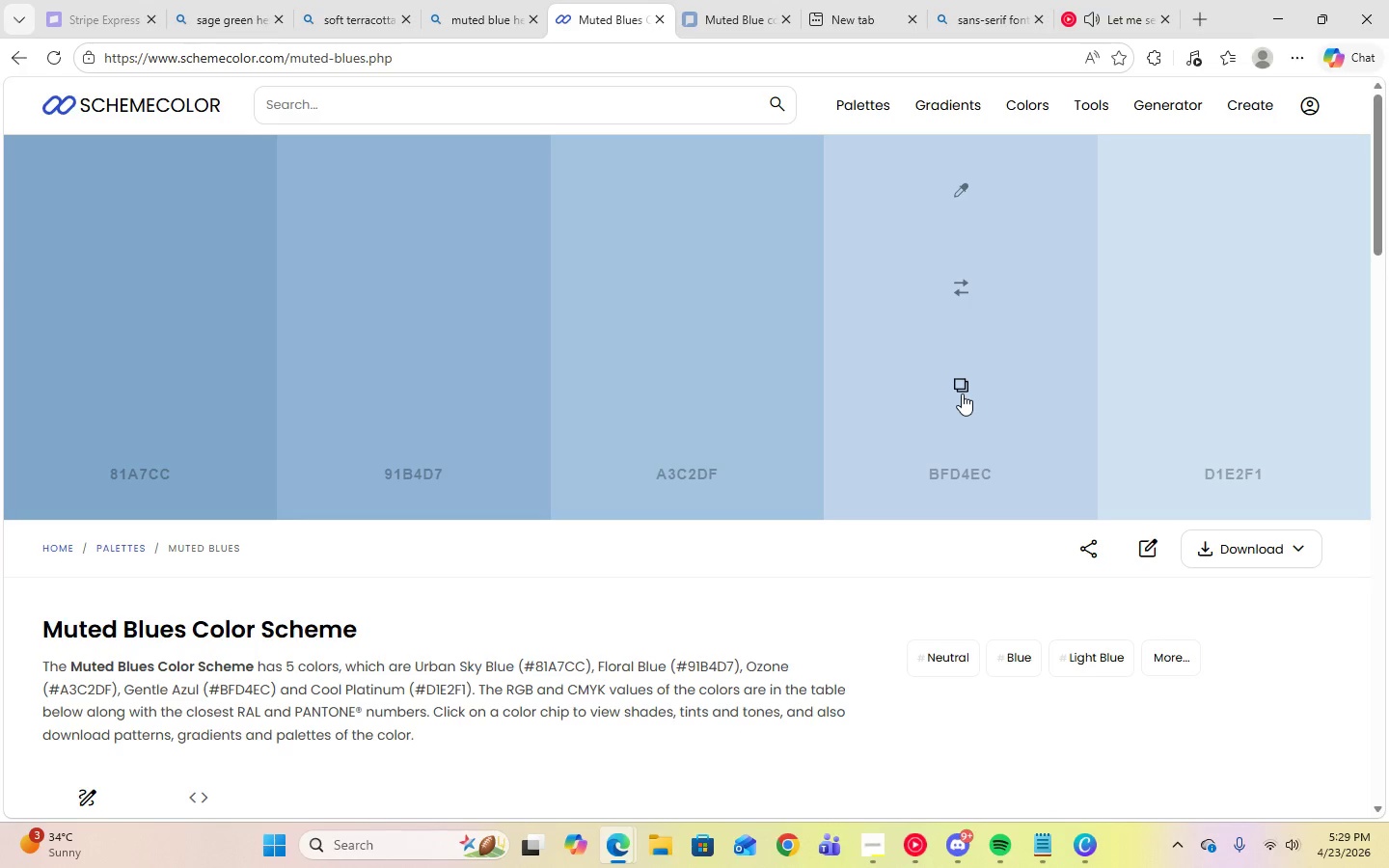 
left_click([962, 393])
 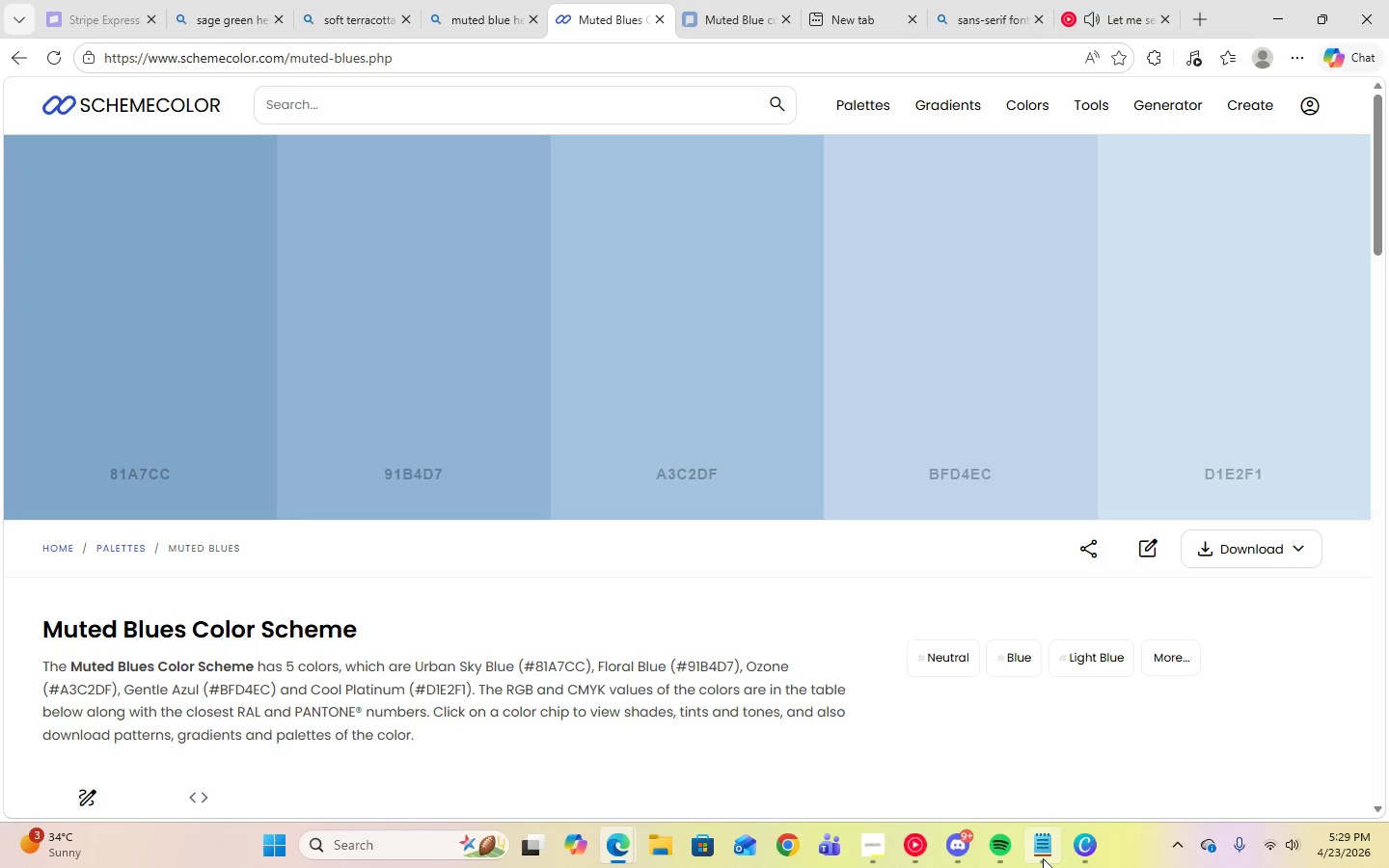 
left_click([1082, 854])
 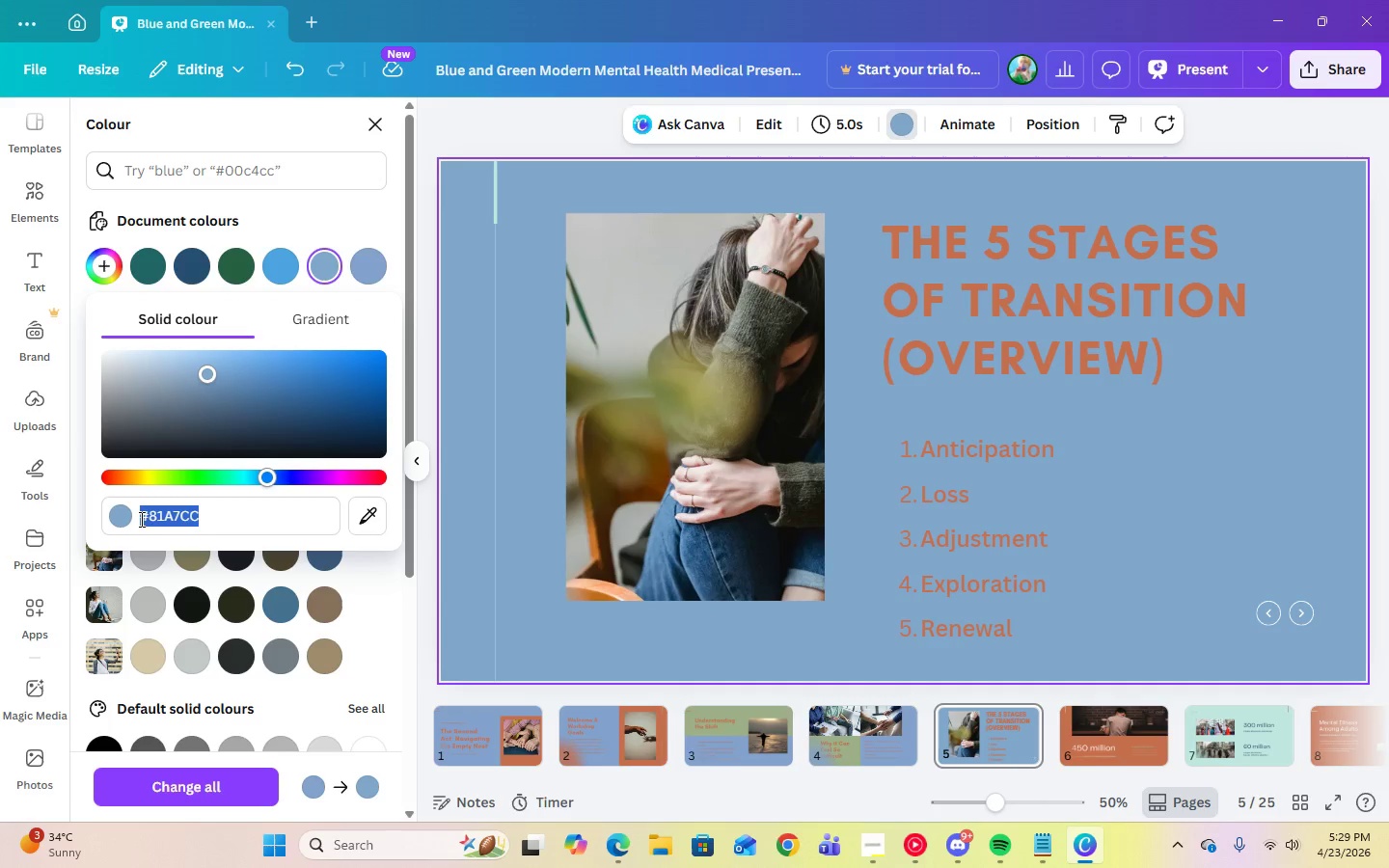 
right_click([149, 519])
 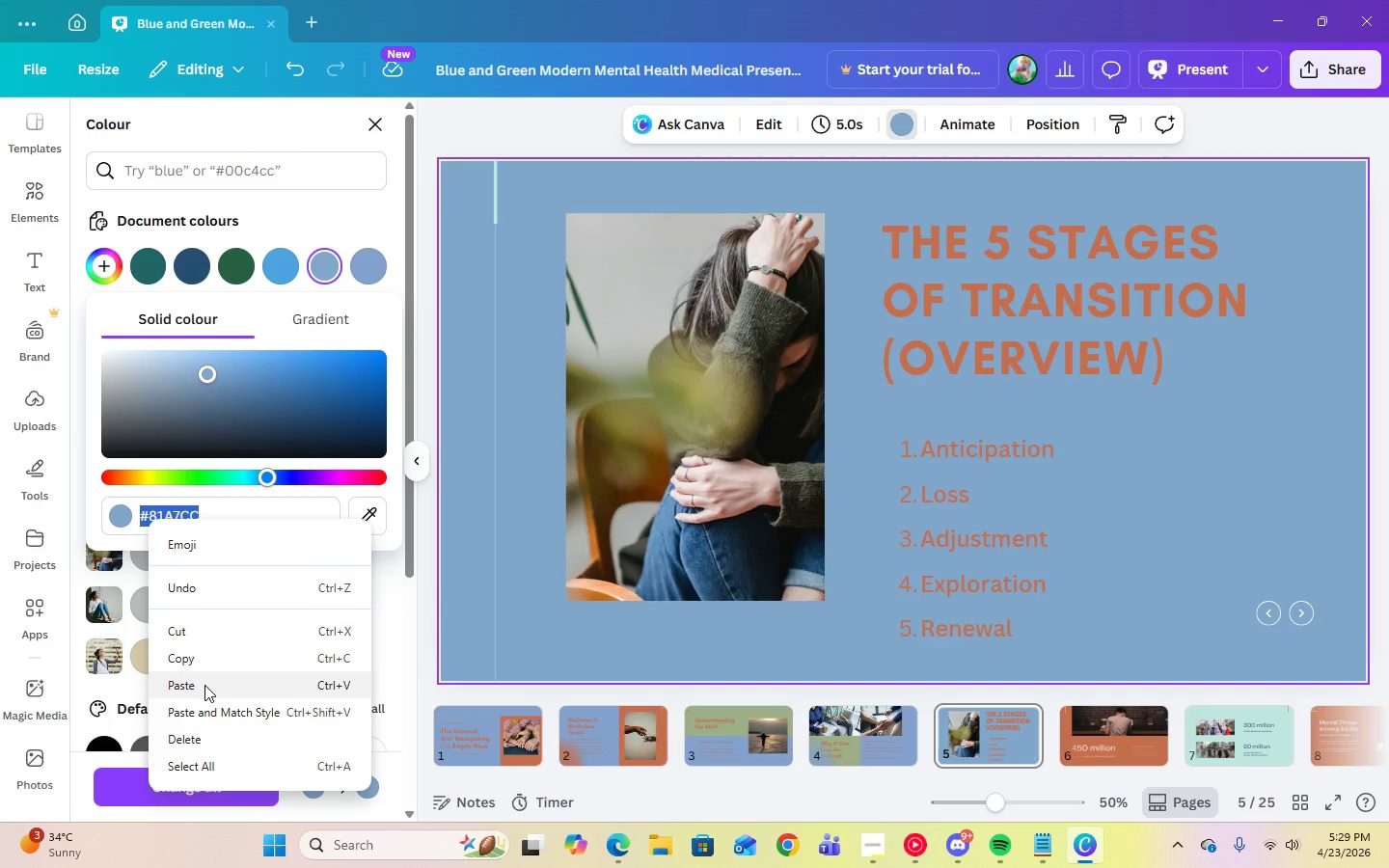 
left_click([204, 685])
 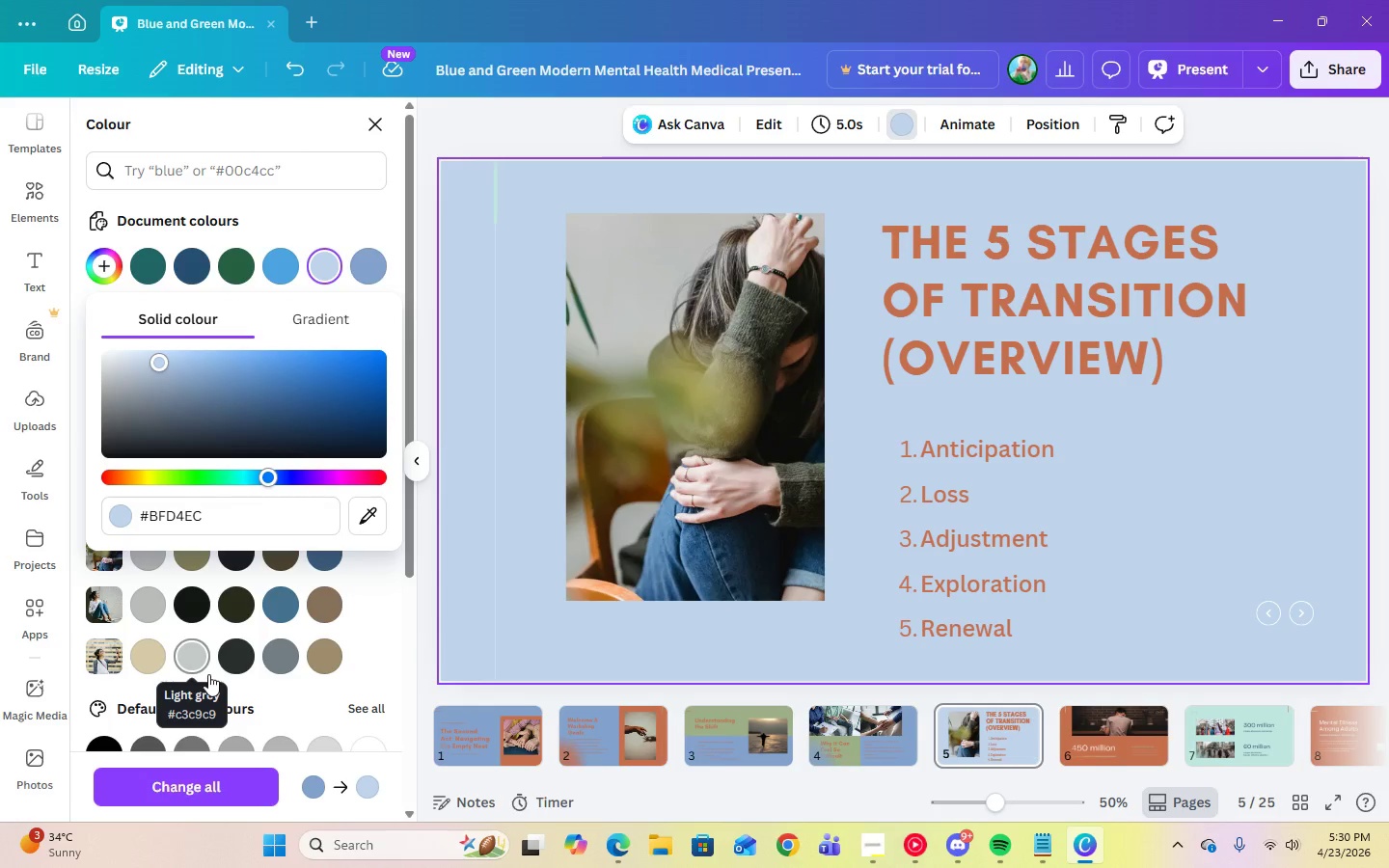 
wait(9.19)
 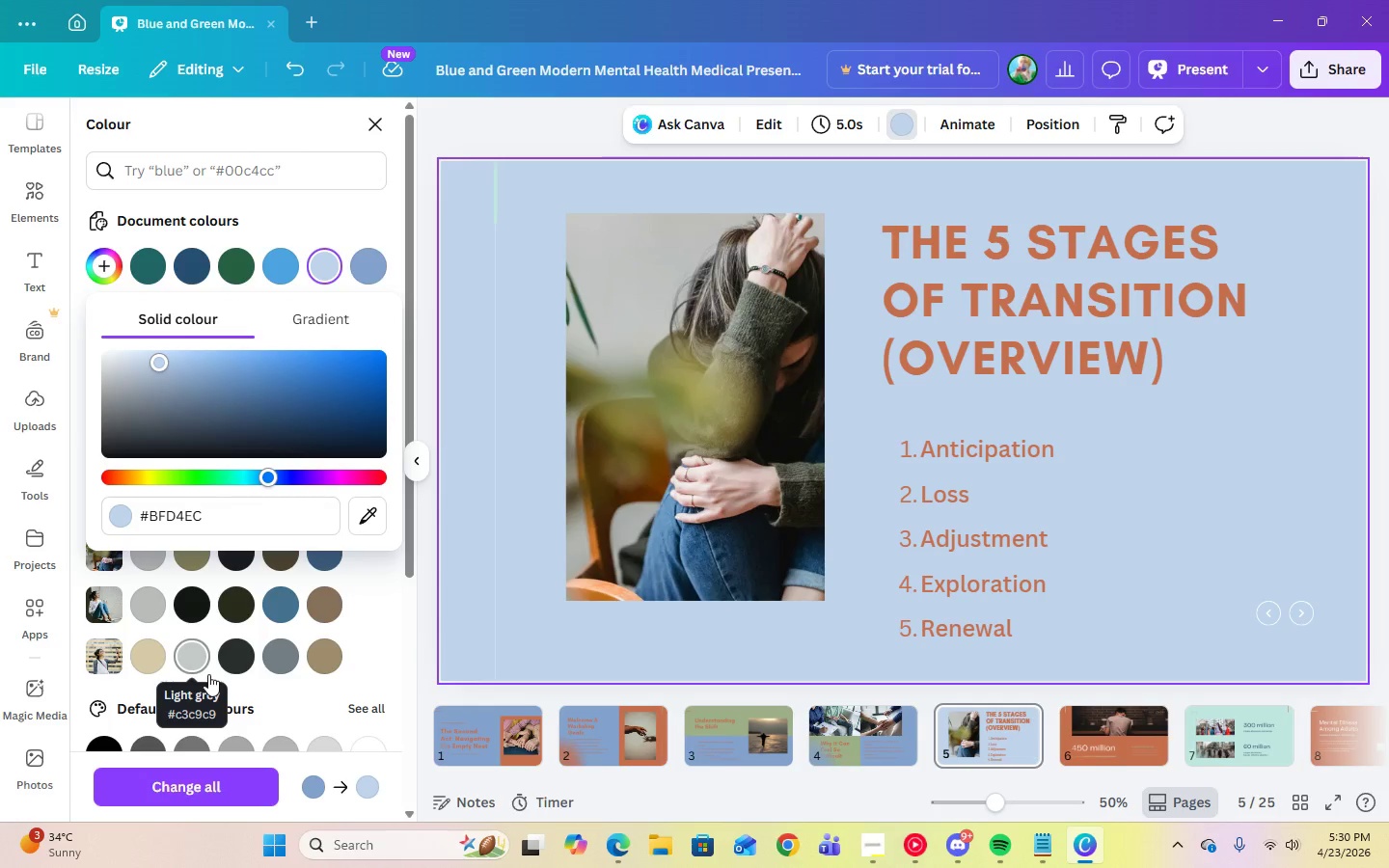 
left_click([623, 852])
 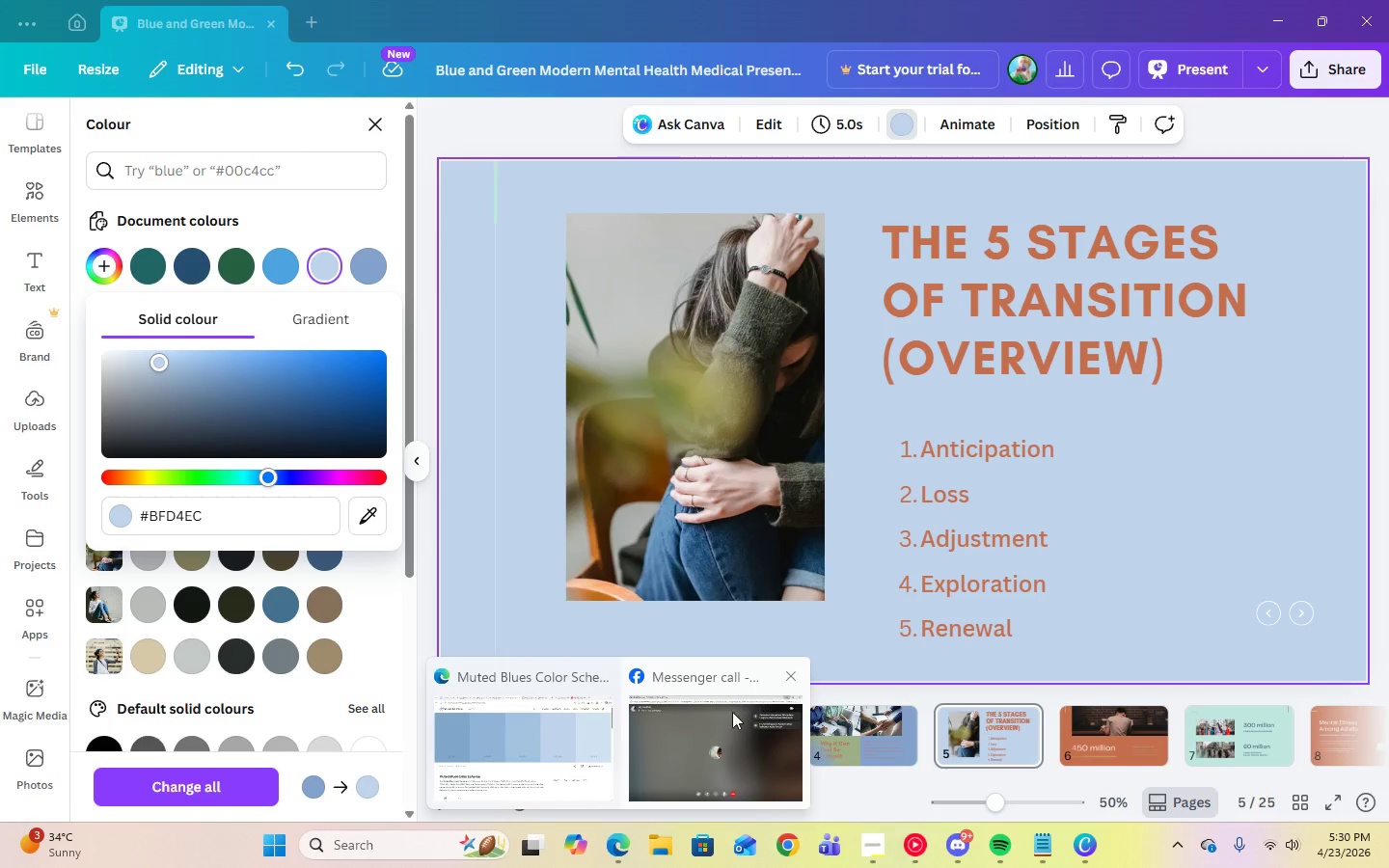 
left_click([536, 751])
 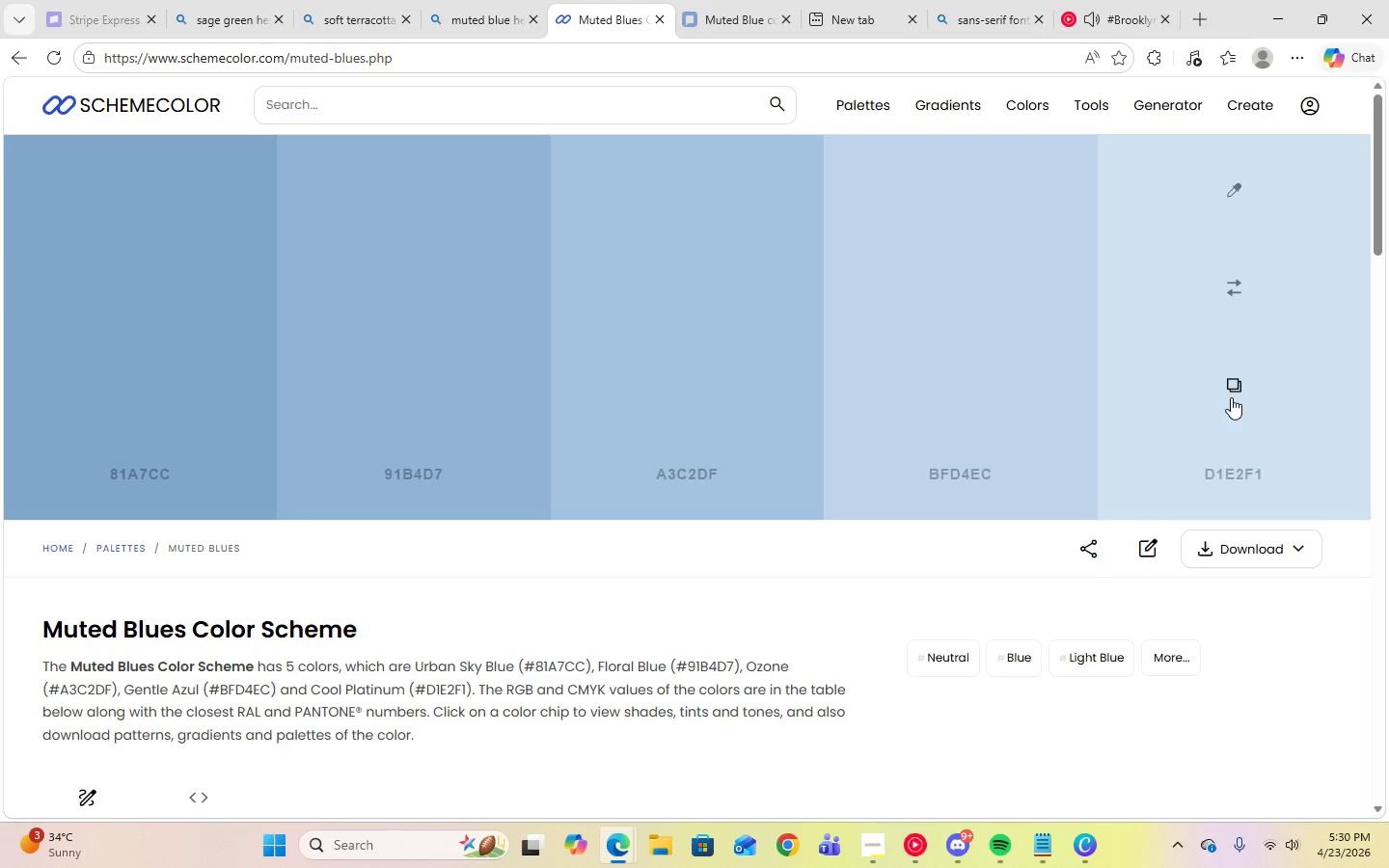 
left_click([1231, 397])
 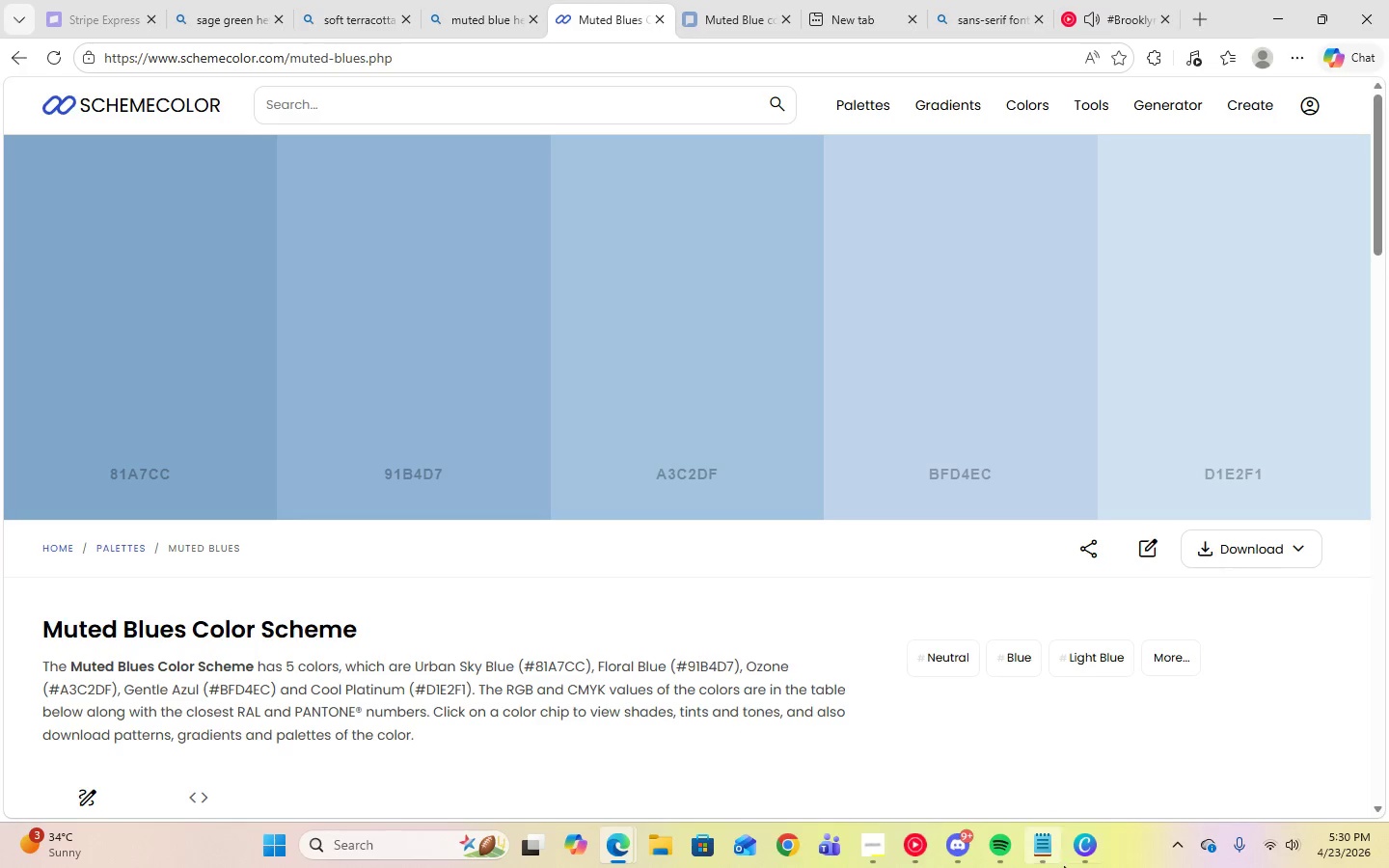 
left_click([1076, 861])
 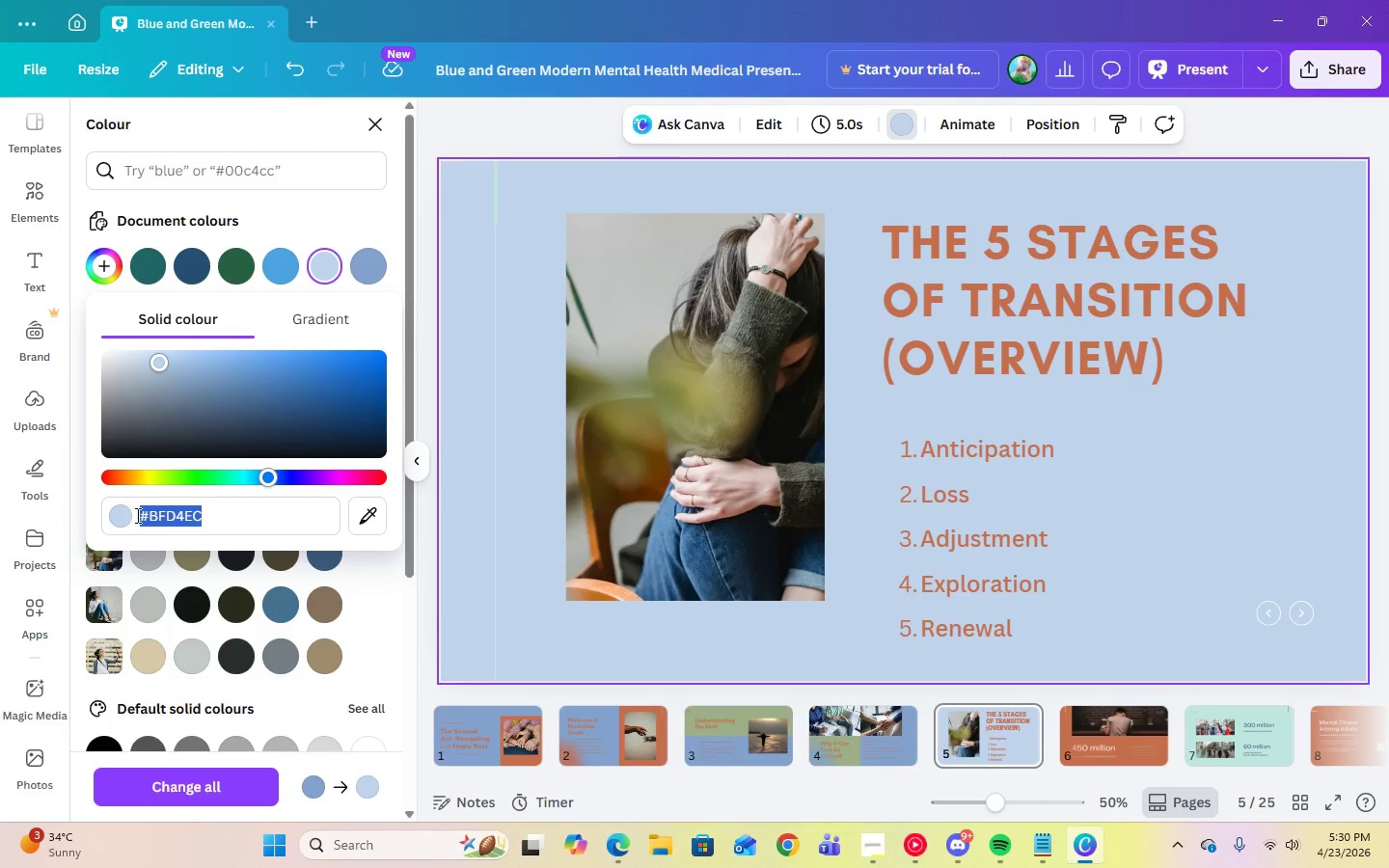 
right_click([148, 515])
 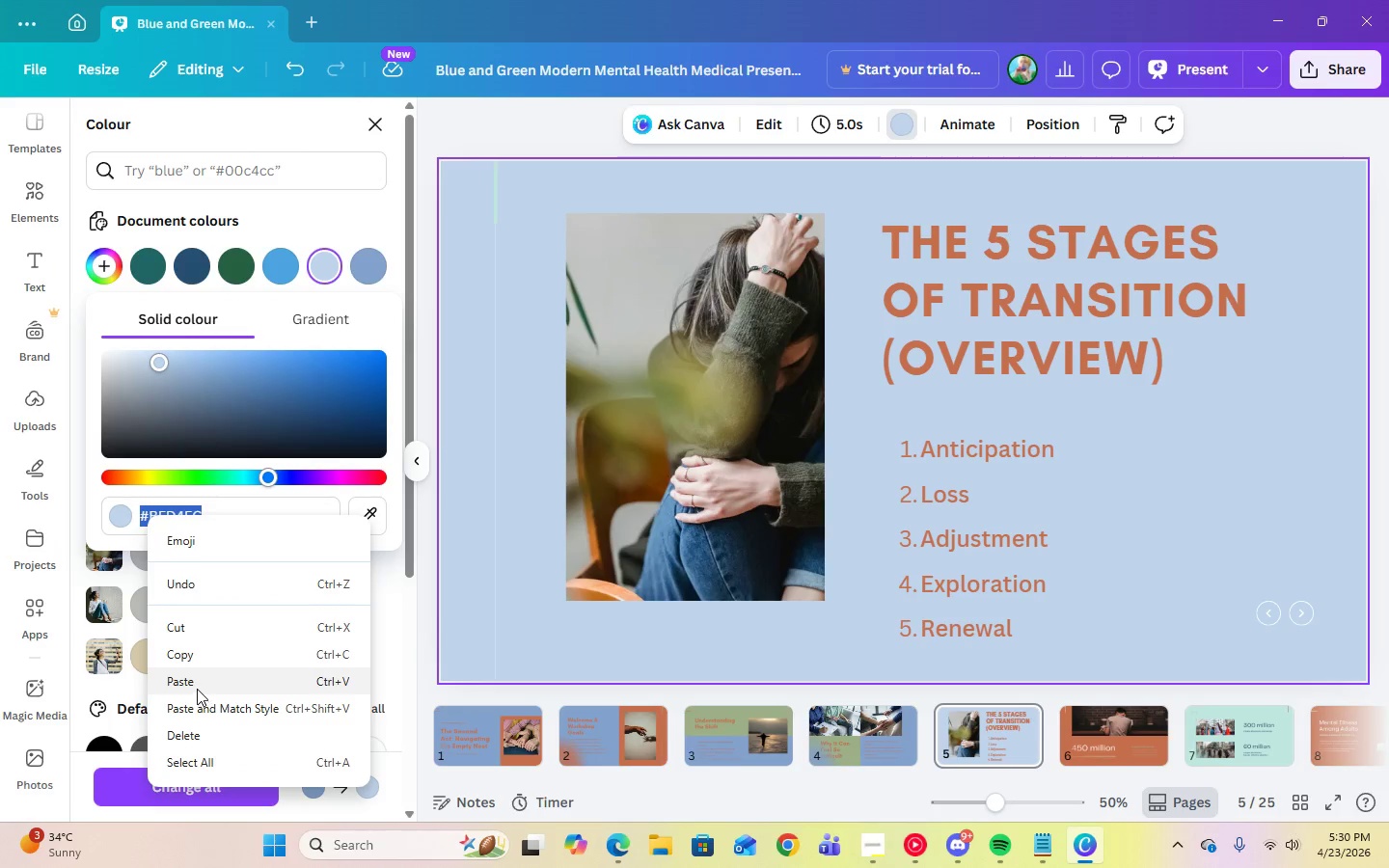 
left_click([195, 684])
 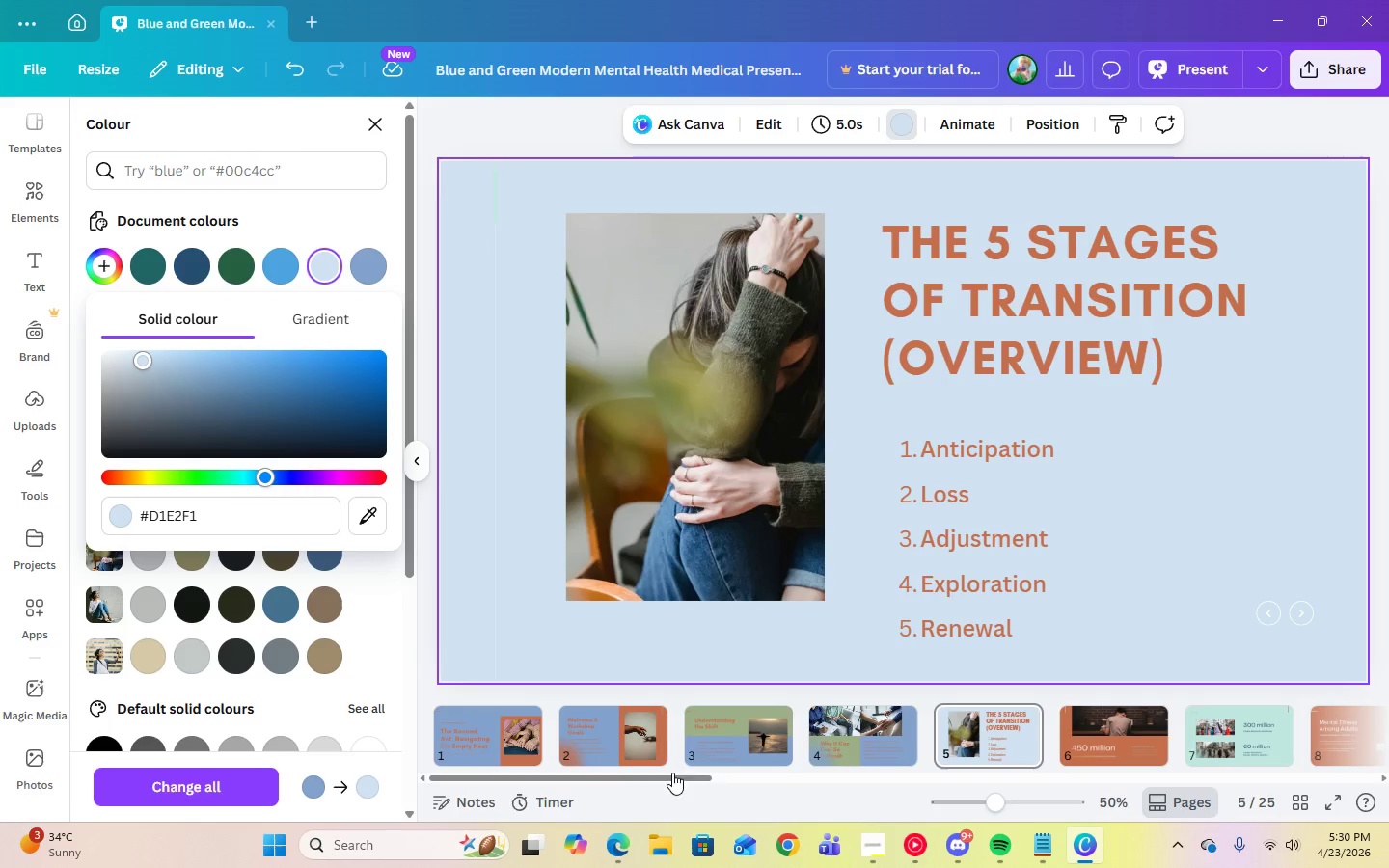 
wait(6.67)
 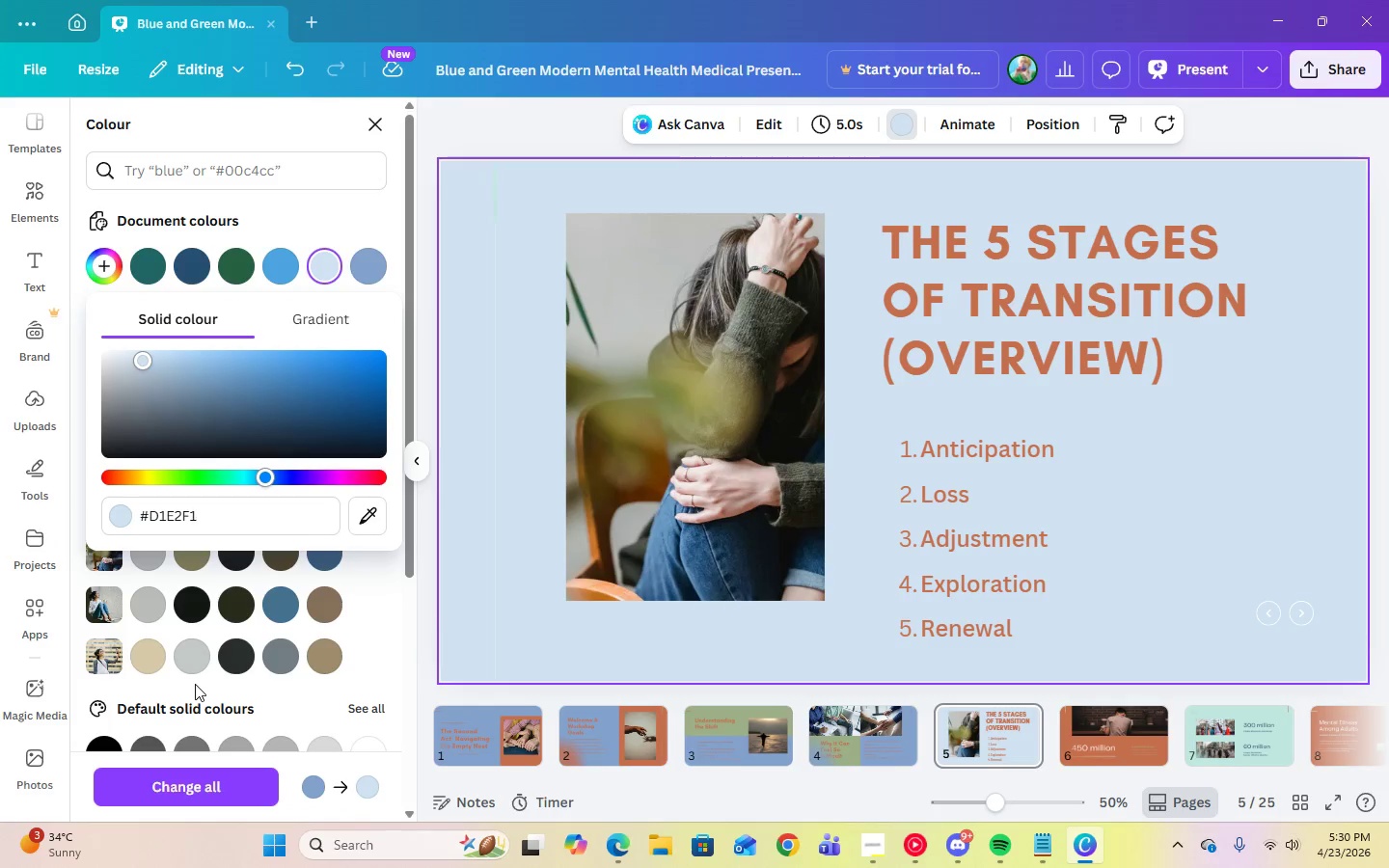 
left_click([574, 773])
 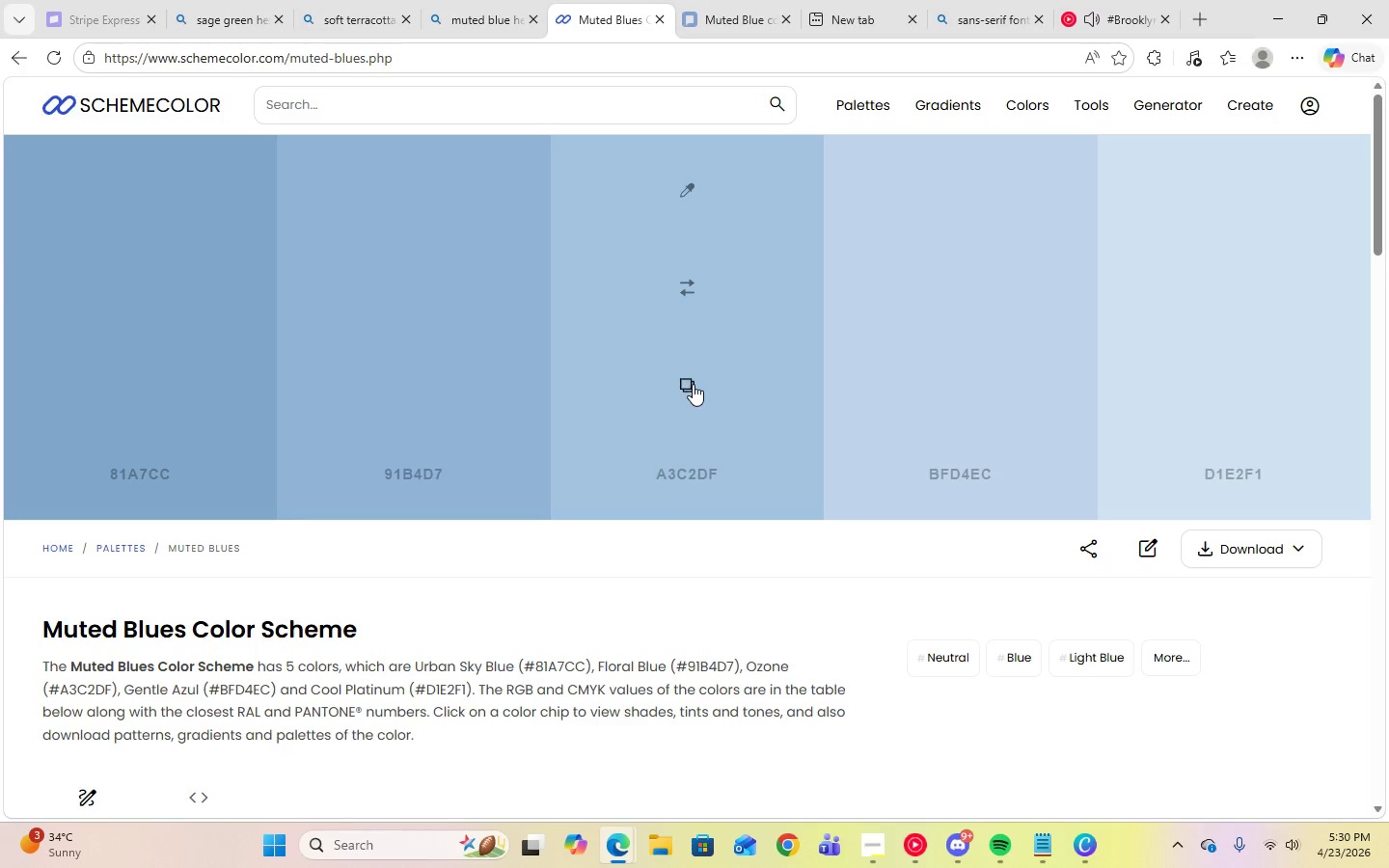 
left_click([690, 382])
 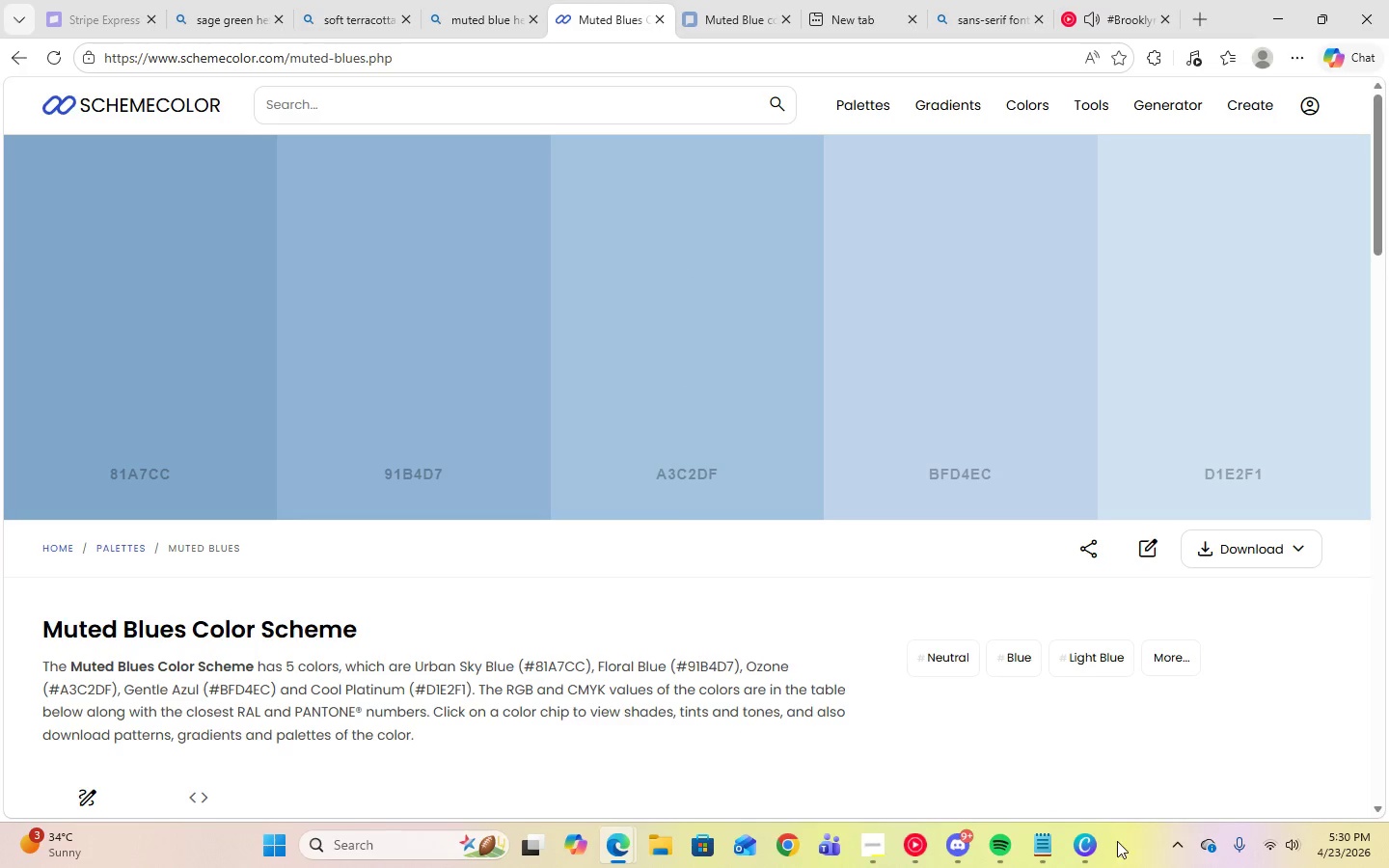 
left_click([1101, 856])
 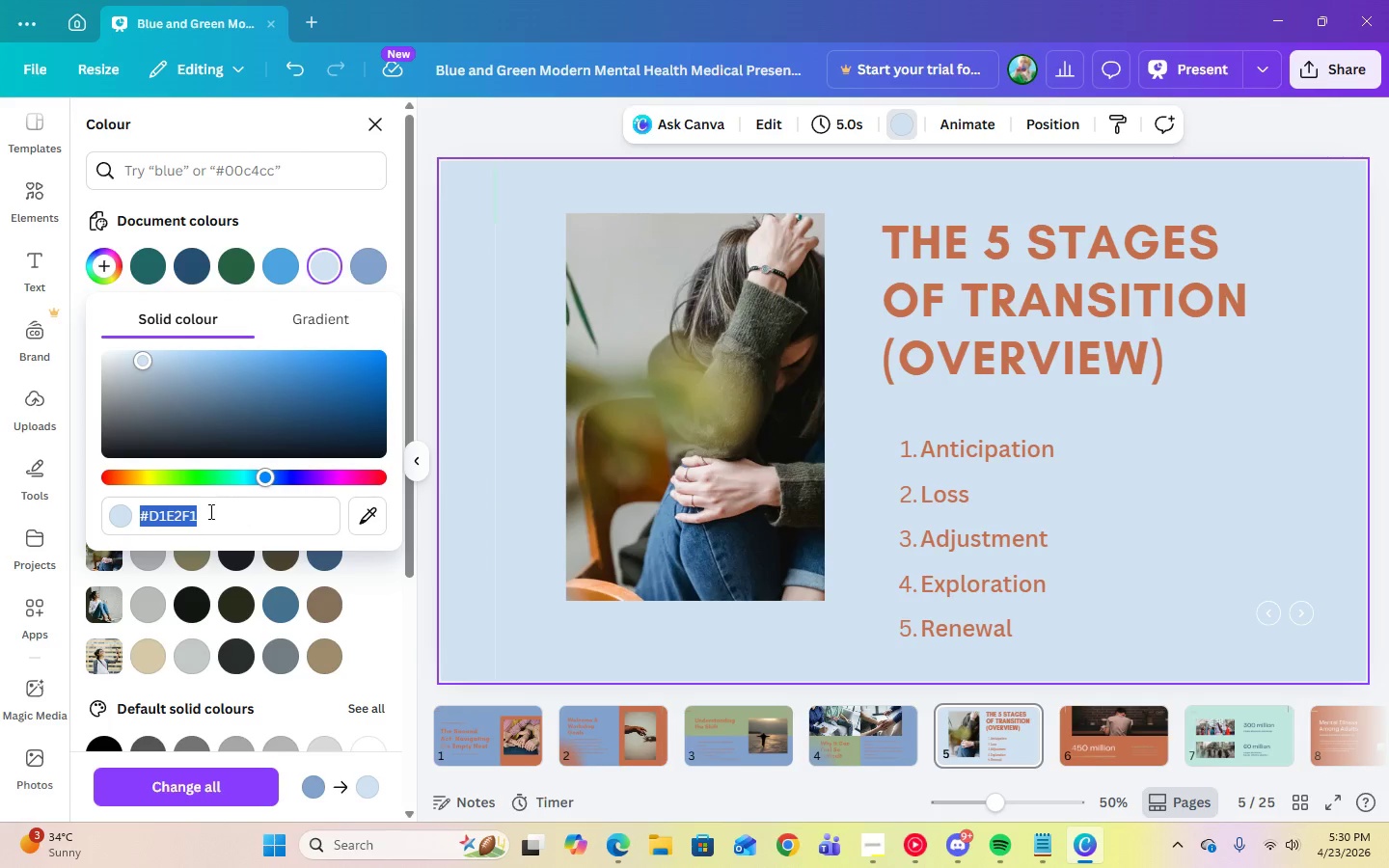 
right_click([181, 514])
 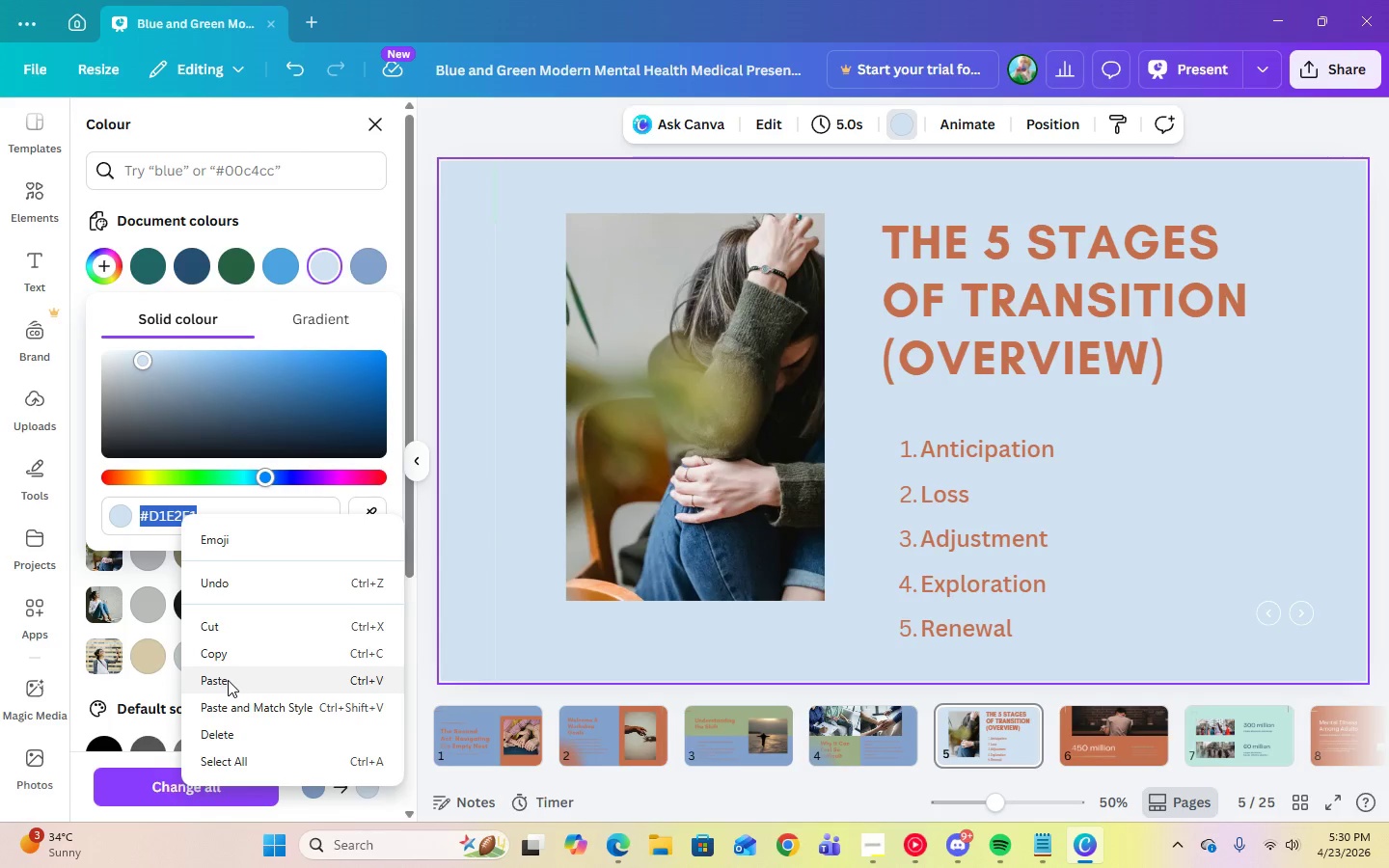 
left_click([228, 680])
 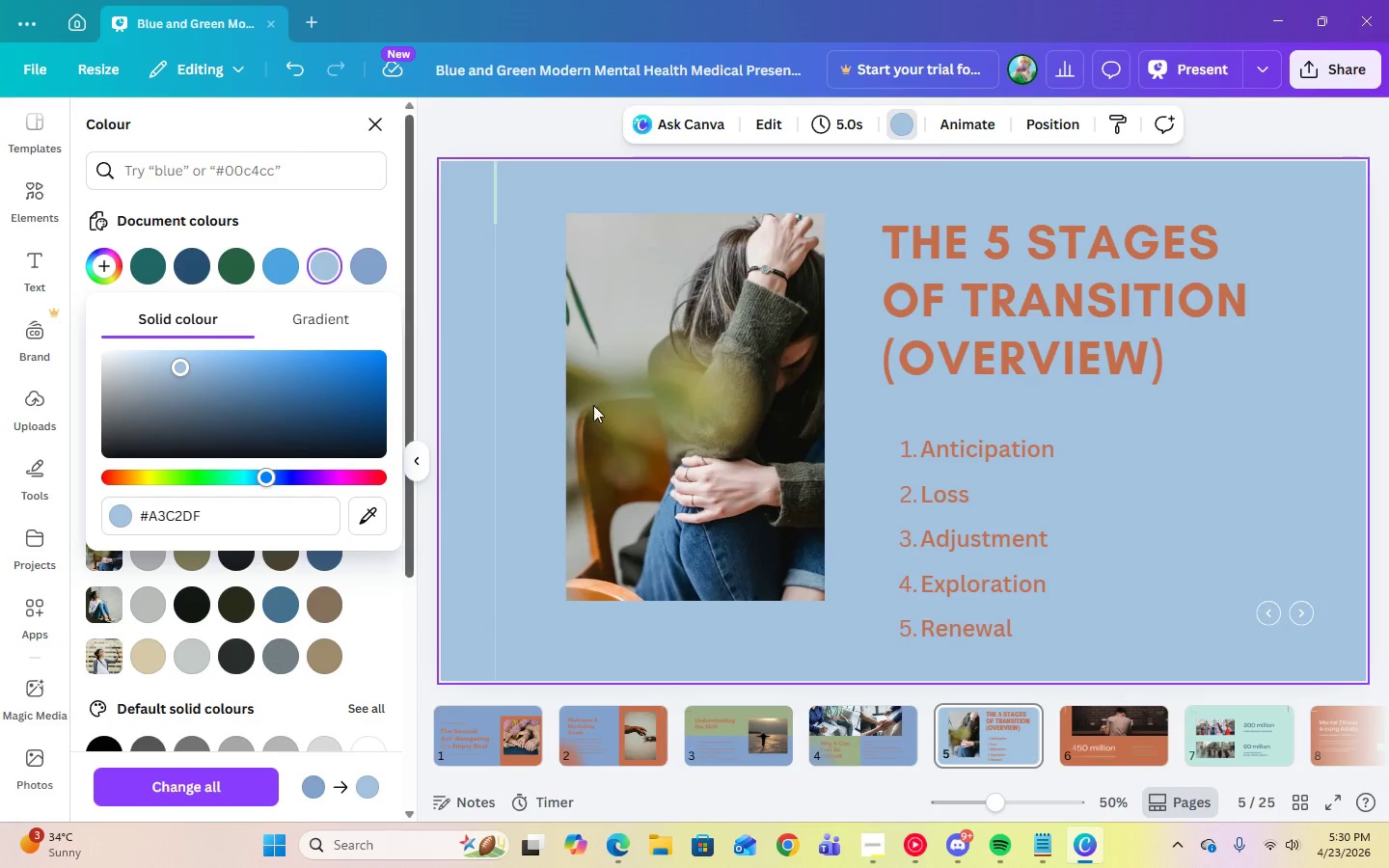 
left_click([1201, 65])
 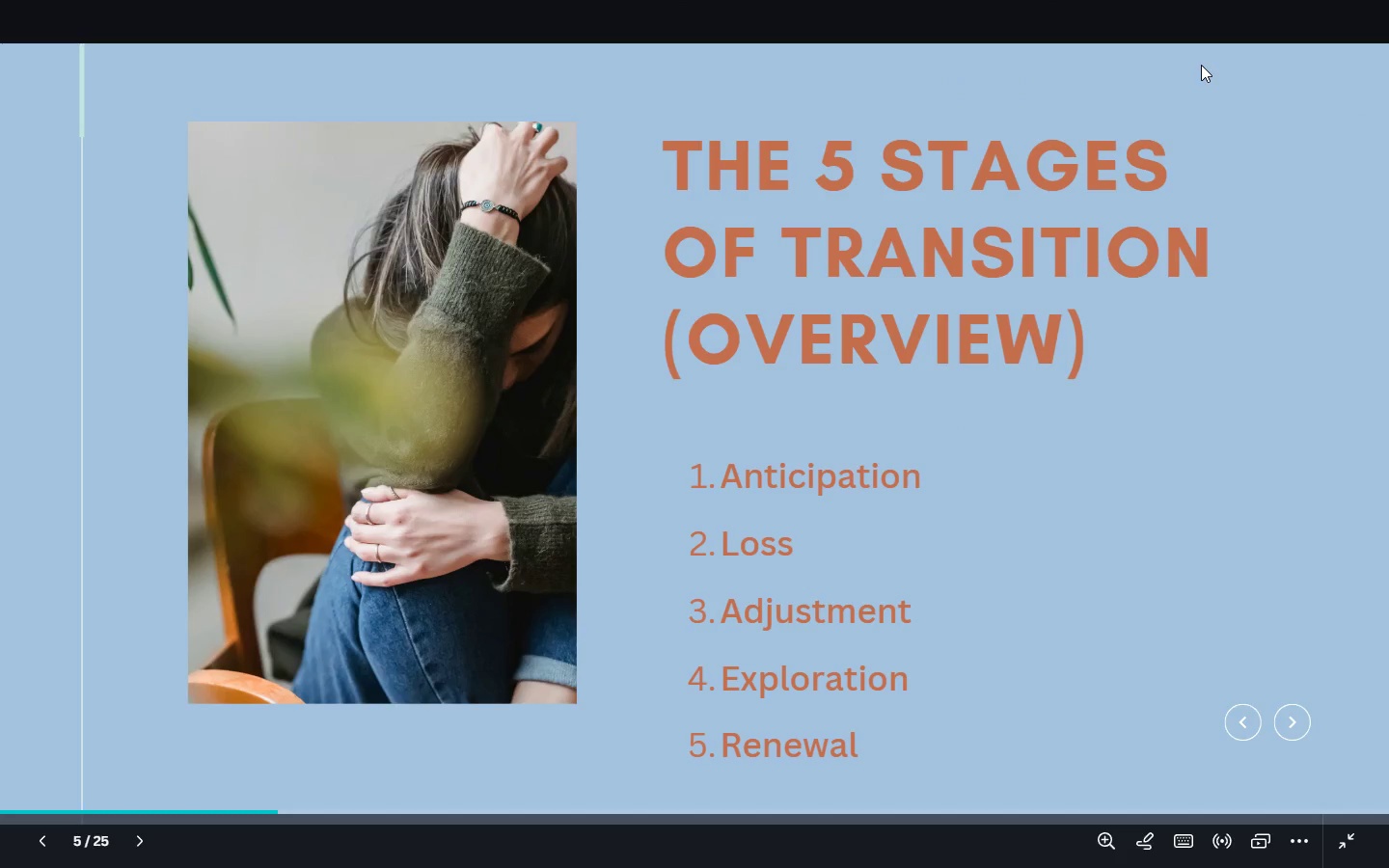 
key(Escape)
 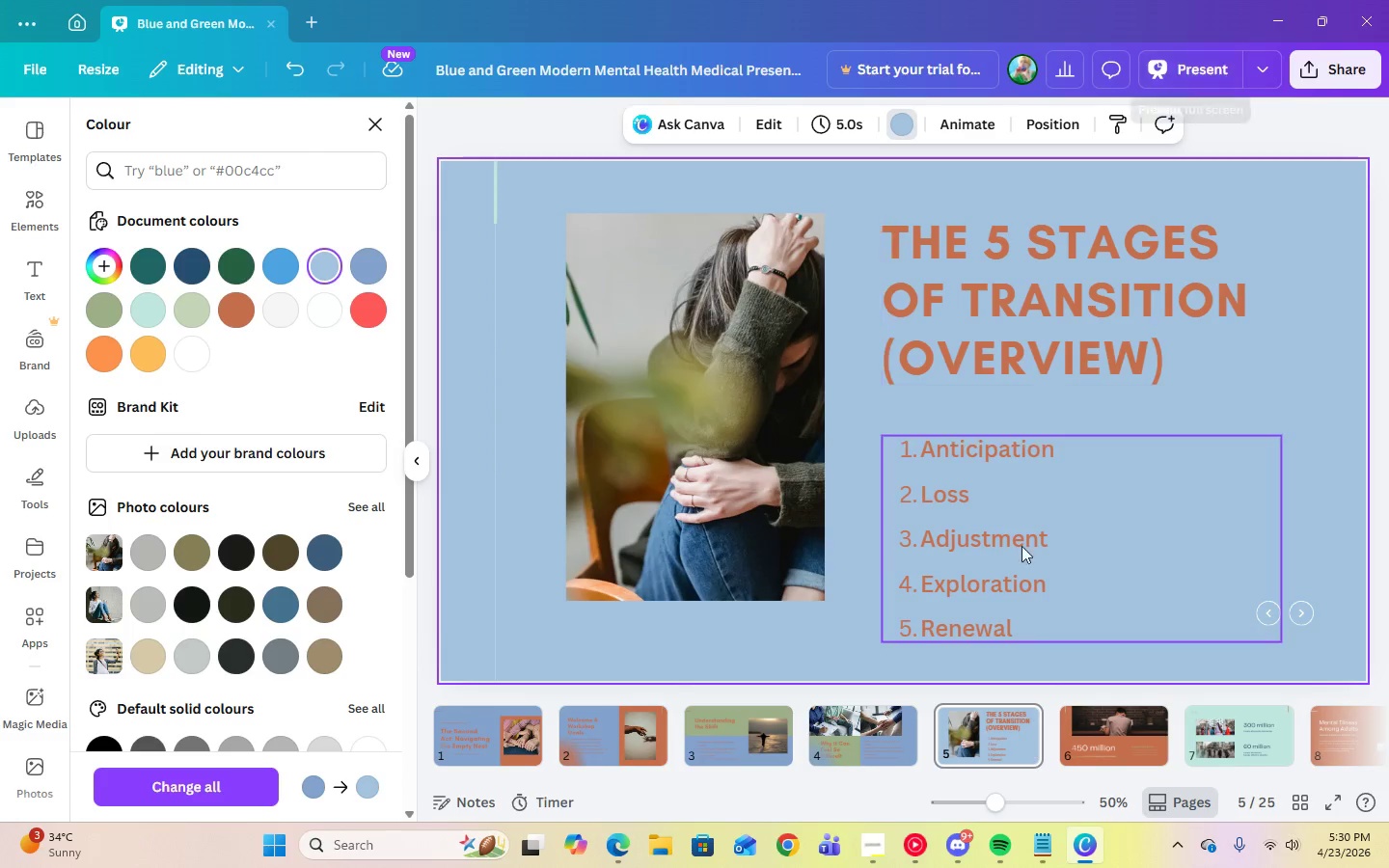 
left_click([853, 715])
 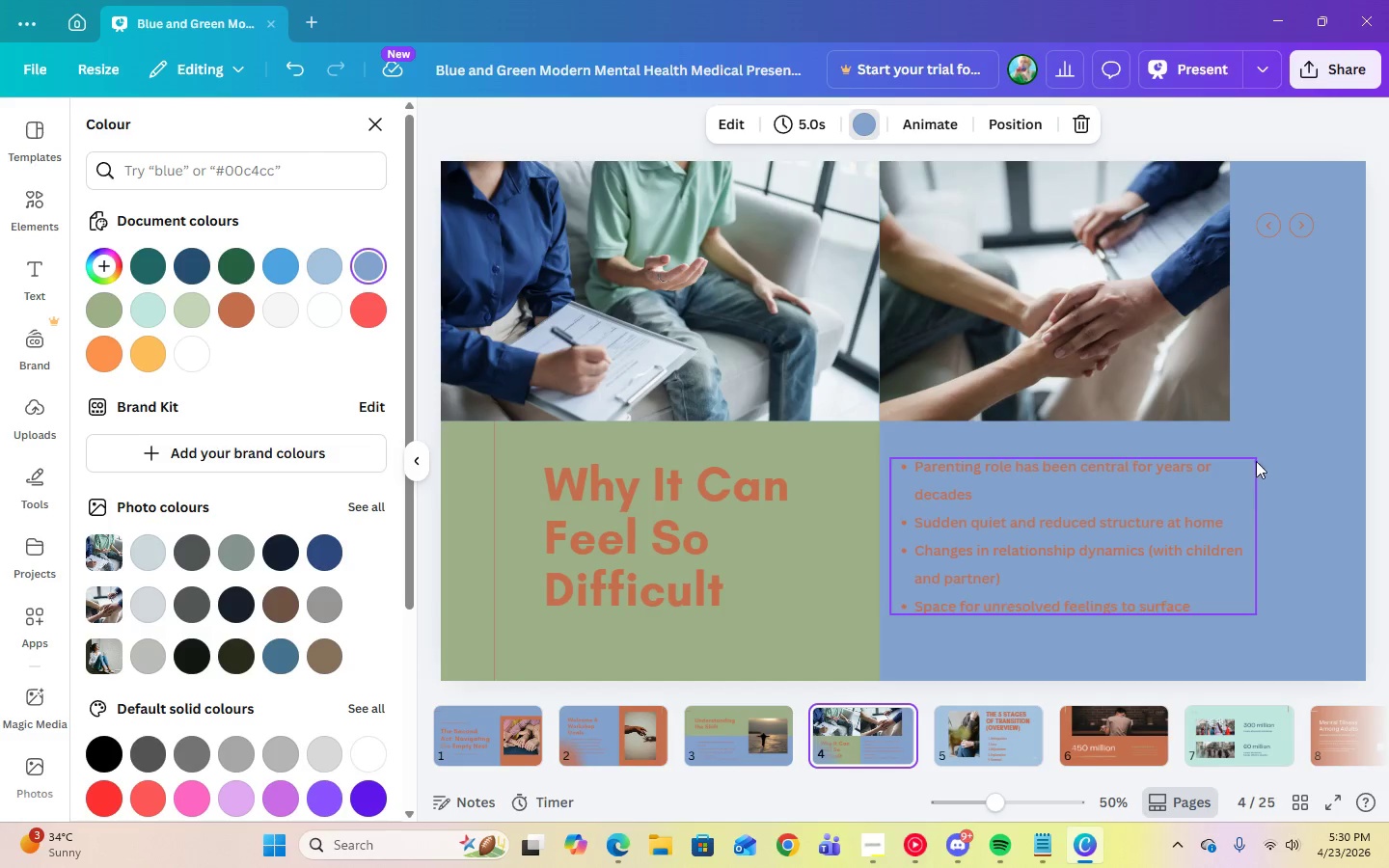 
left_click([1289, 427])
 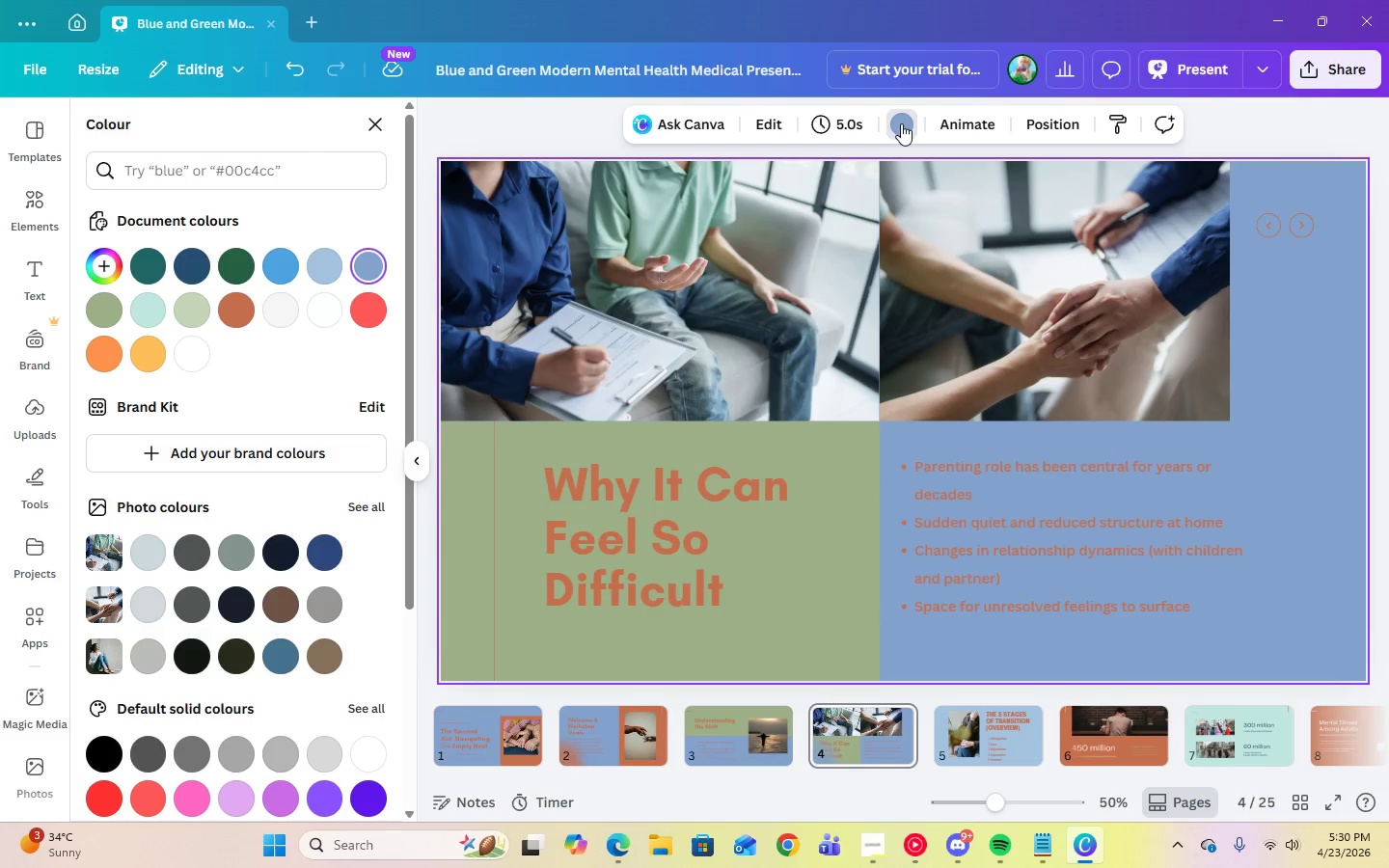 
left_click([898, 124])
 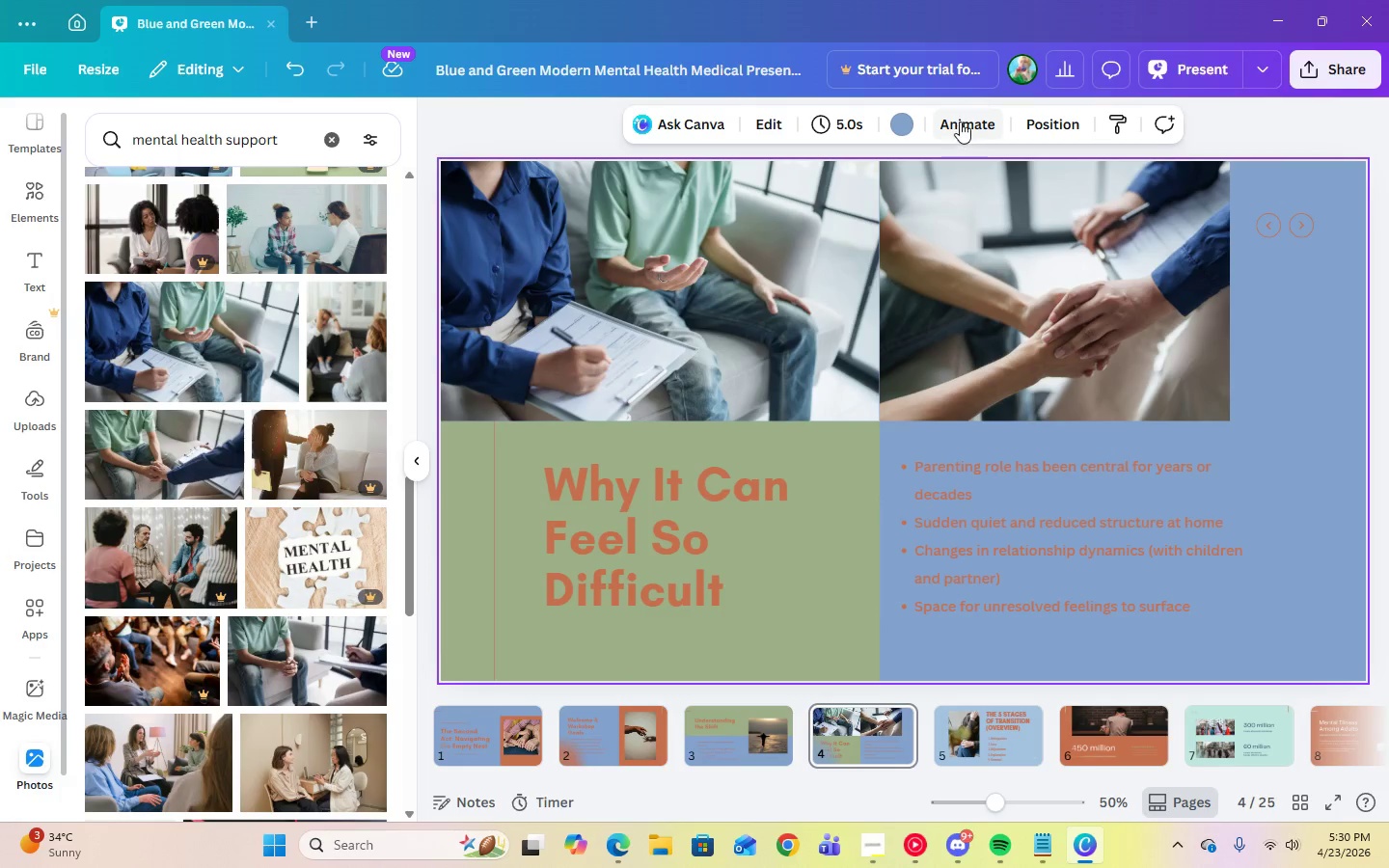 
left_click([908, 120])
 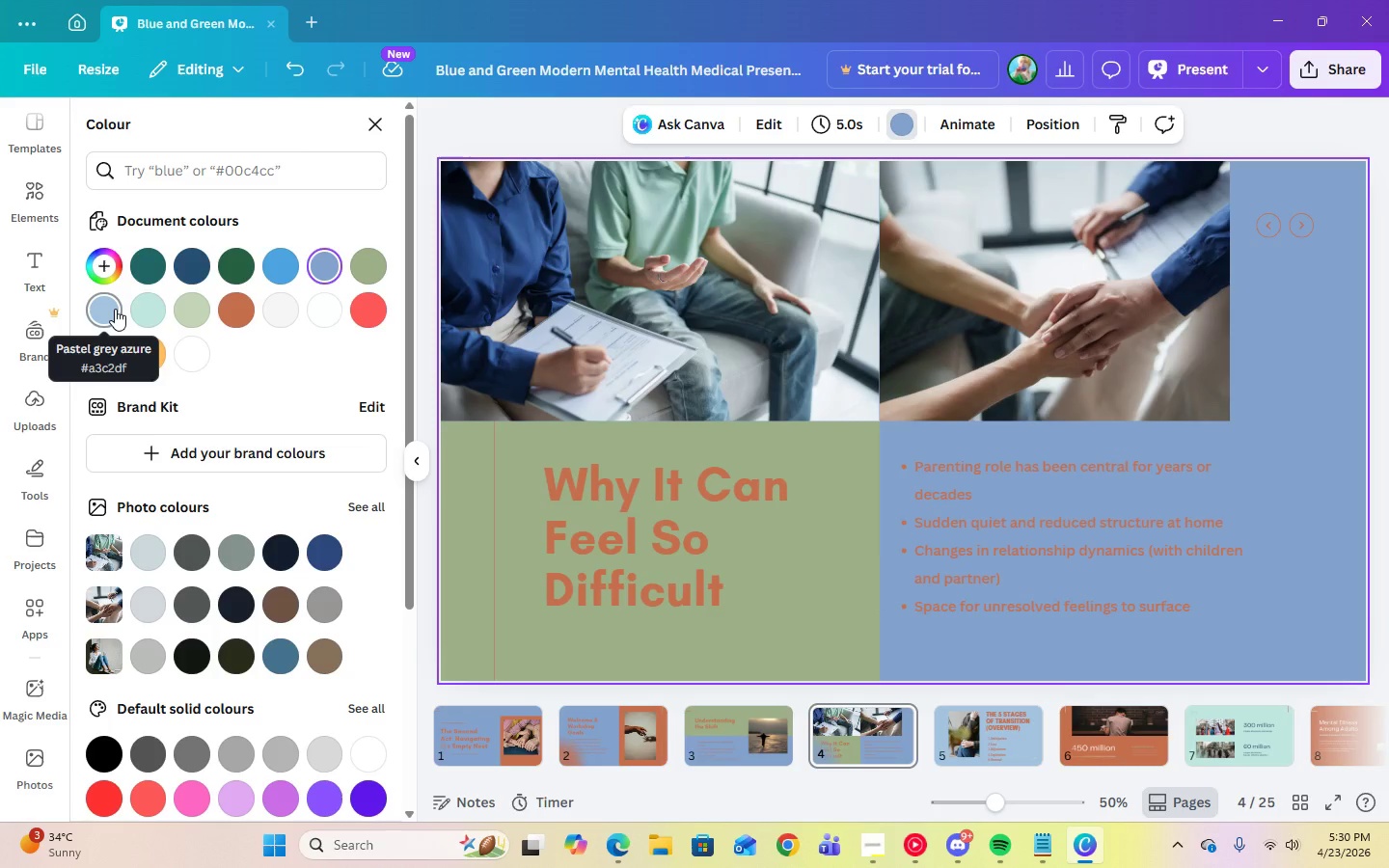 
left_click([115, 309])
 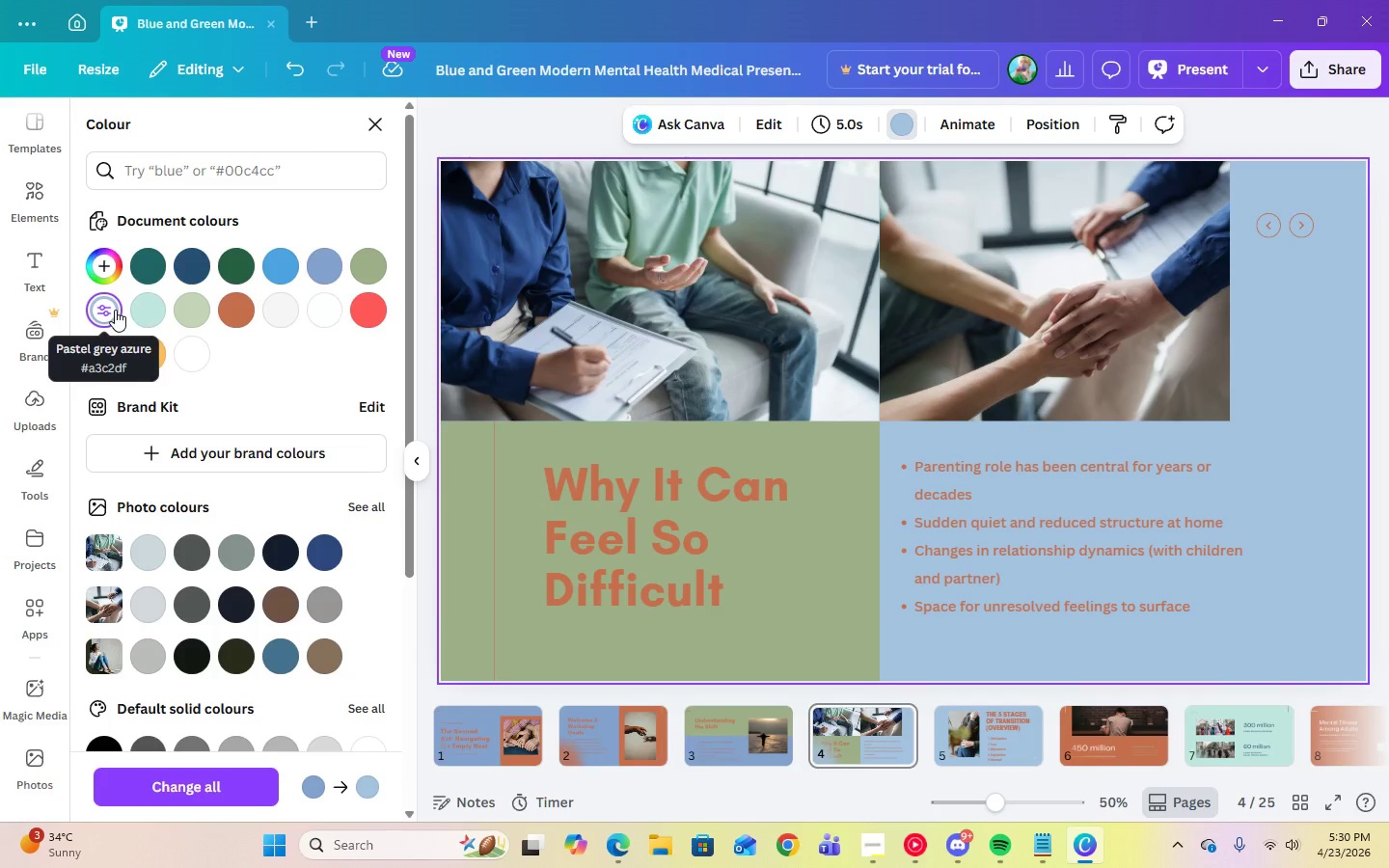 
left_click([334, 273])
 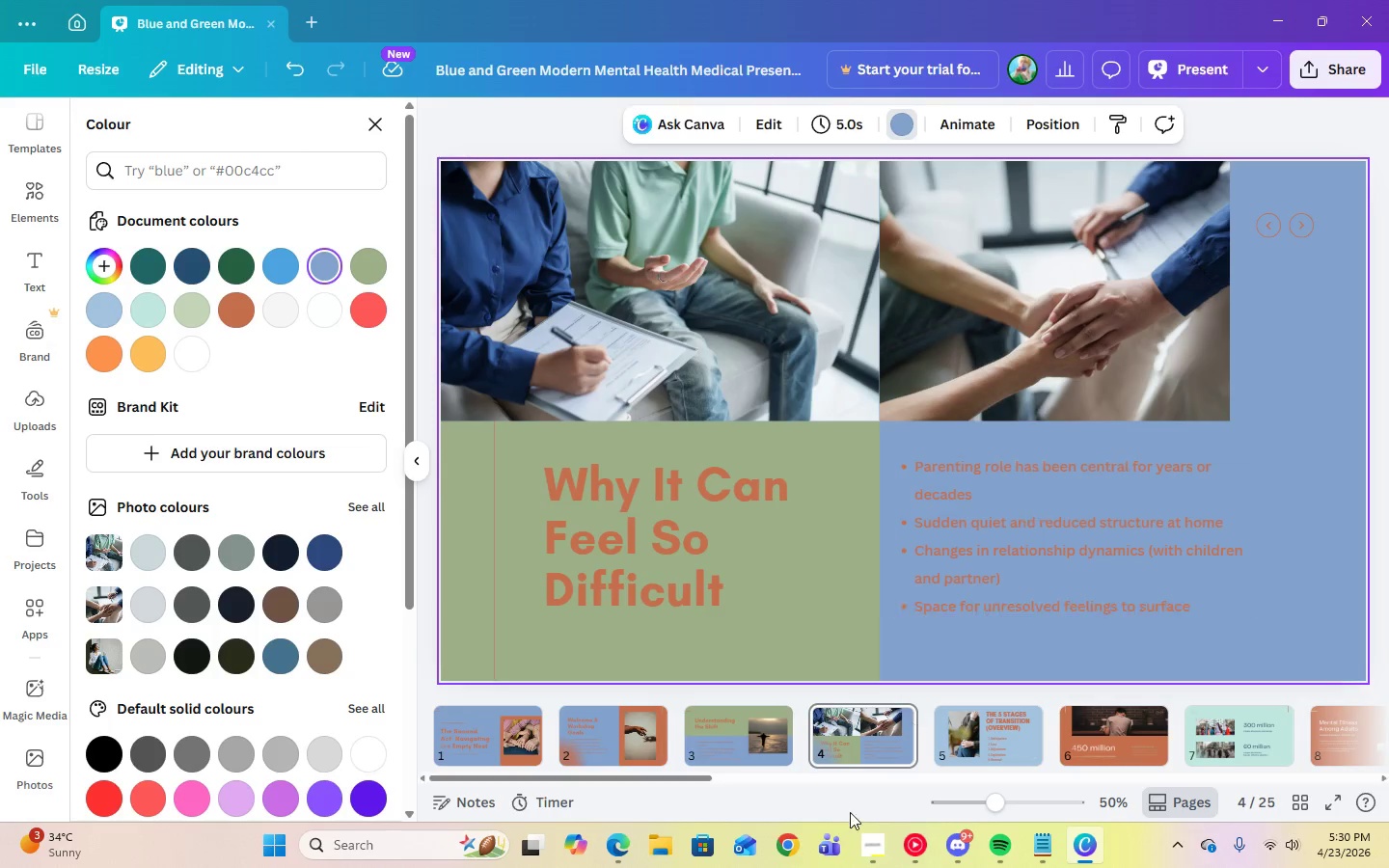 
wait(5.03)
 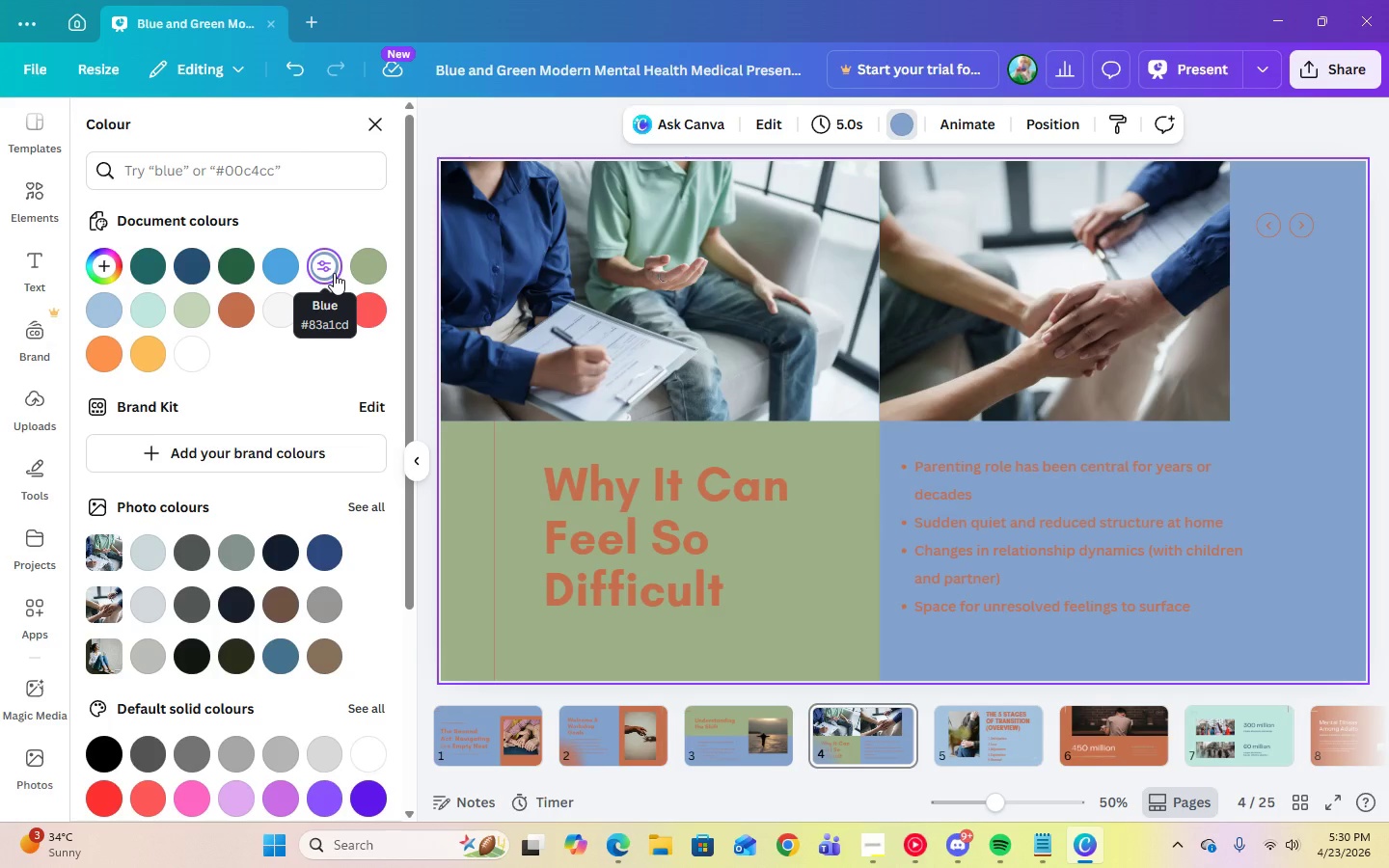 
left_click([980, 755])
 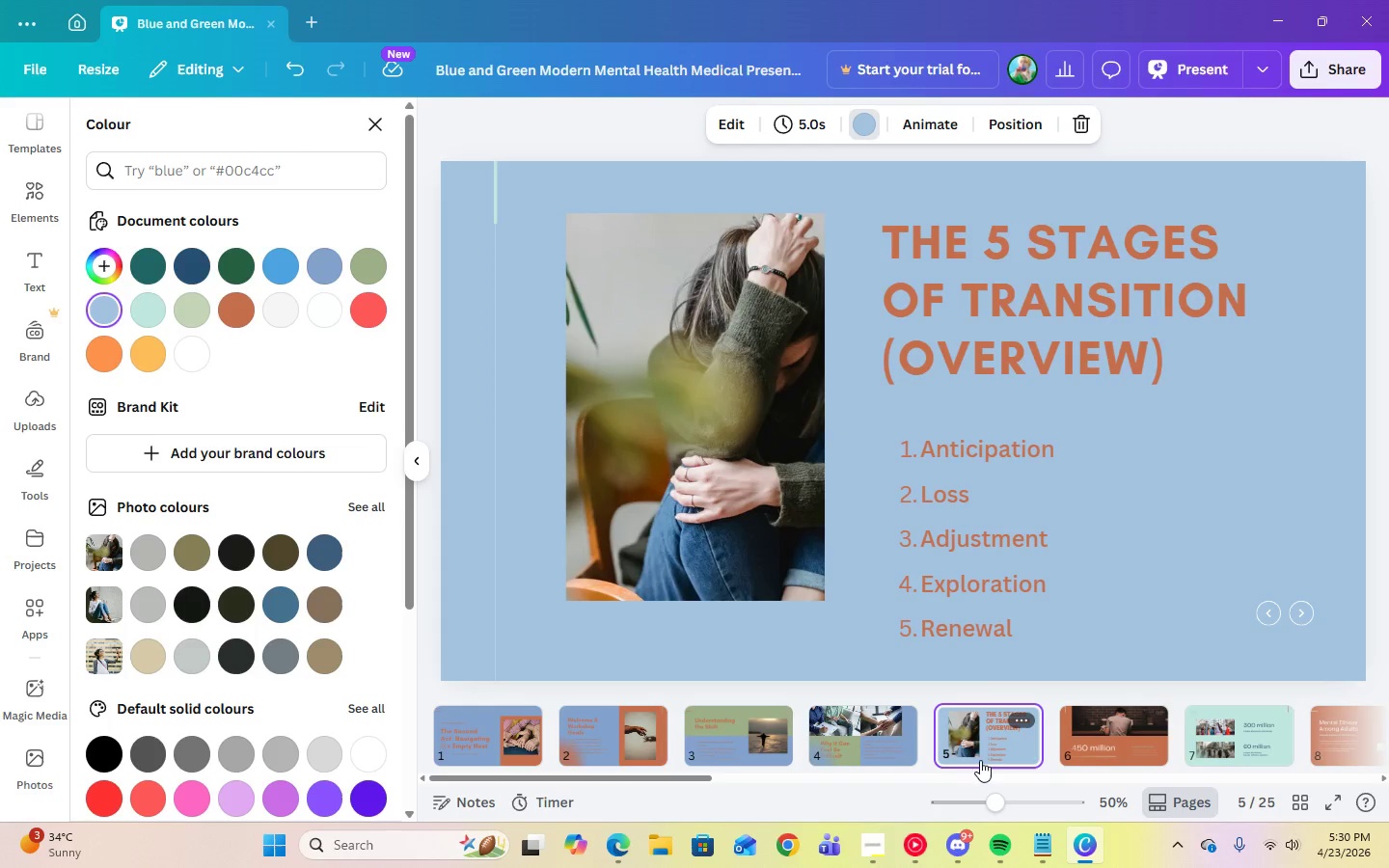 
left_click([494, 709])
 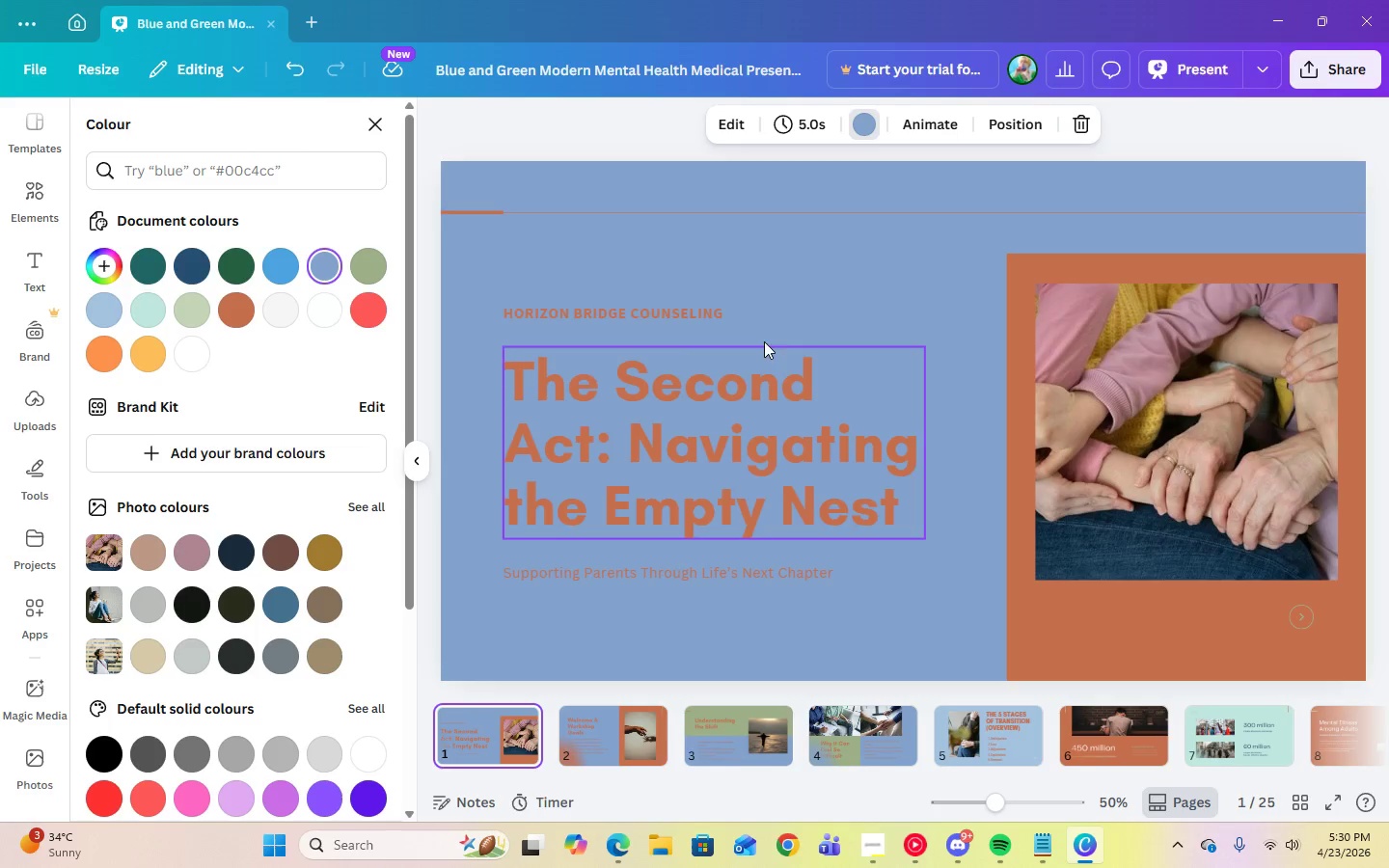 
left_click([887, 288])
 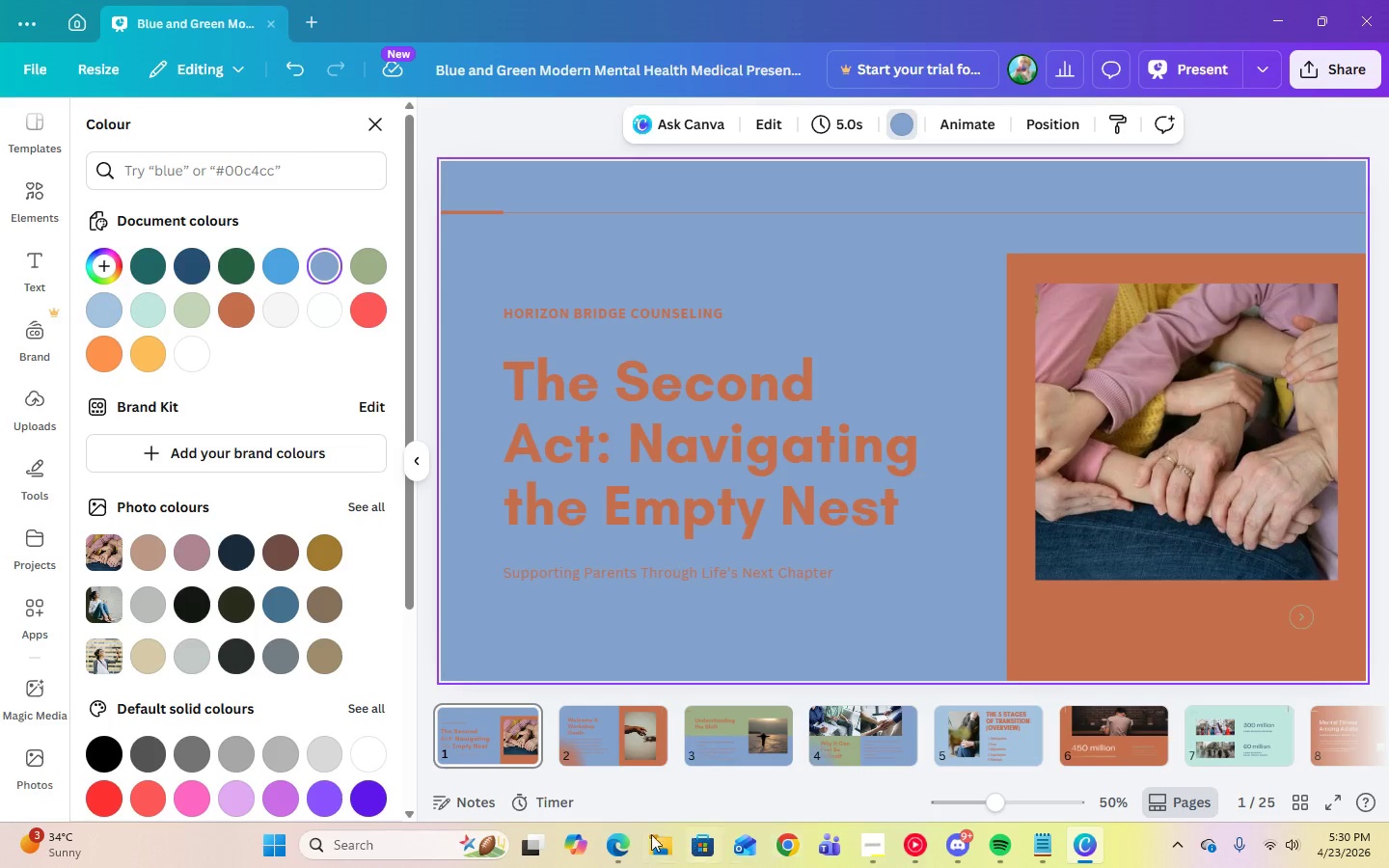 
double_click([553, 720])
 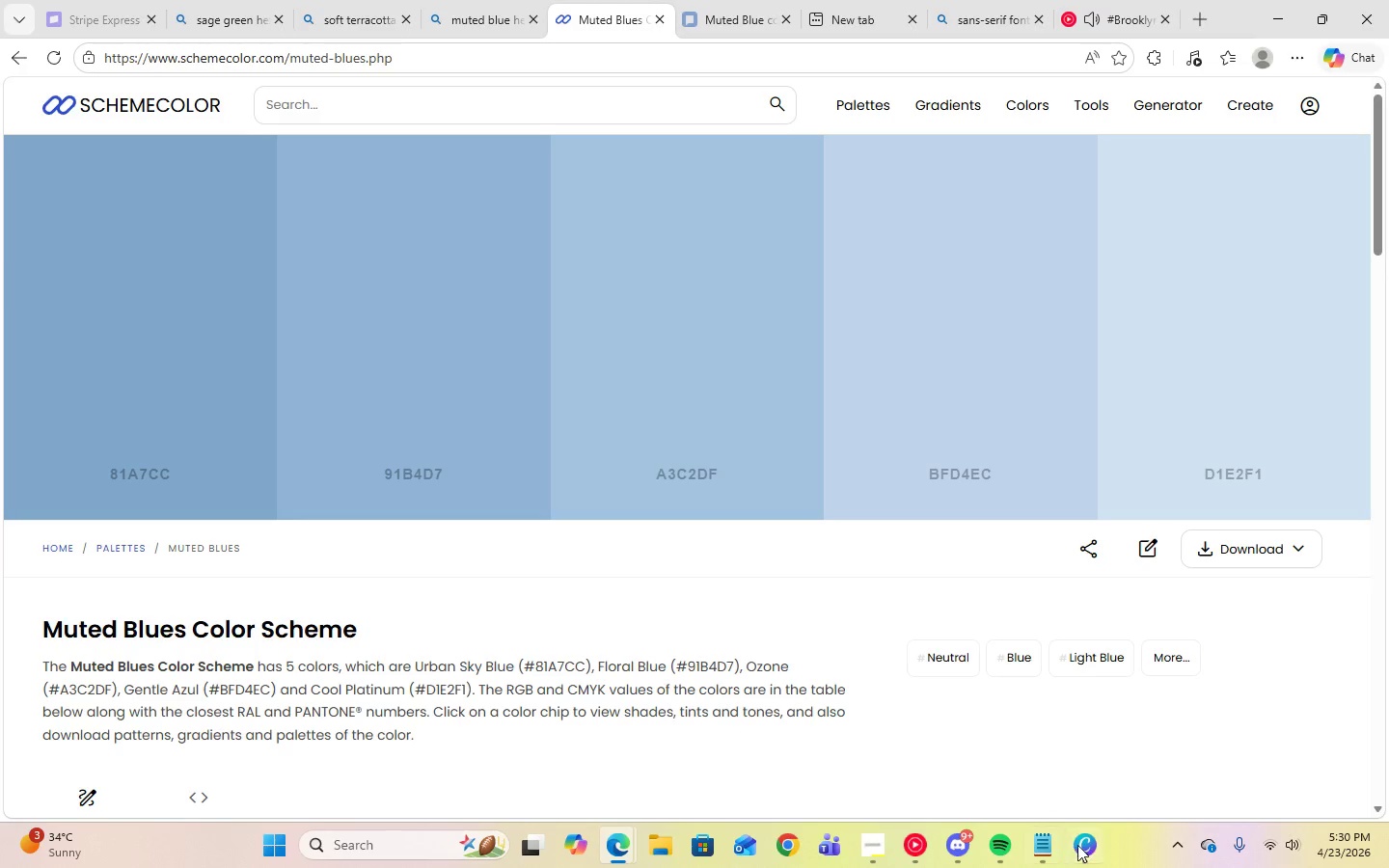 
left_click([1088, 853])
 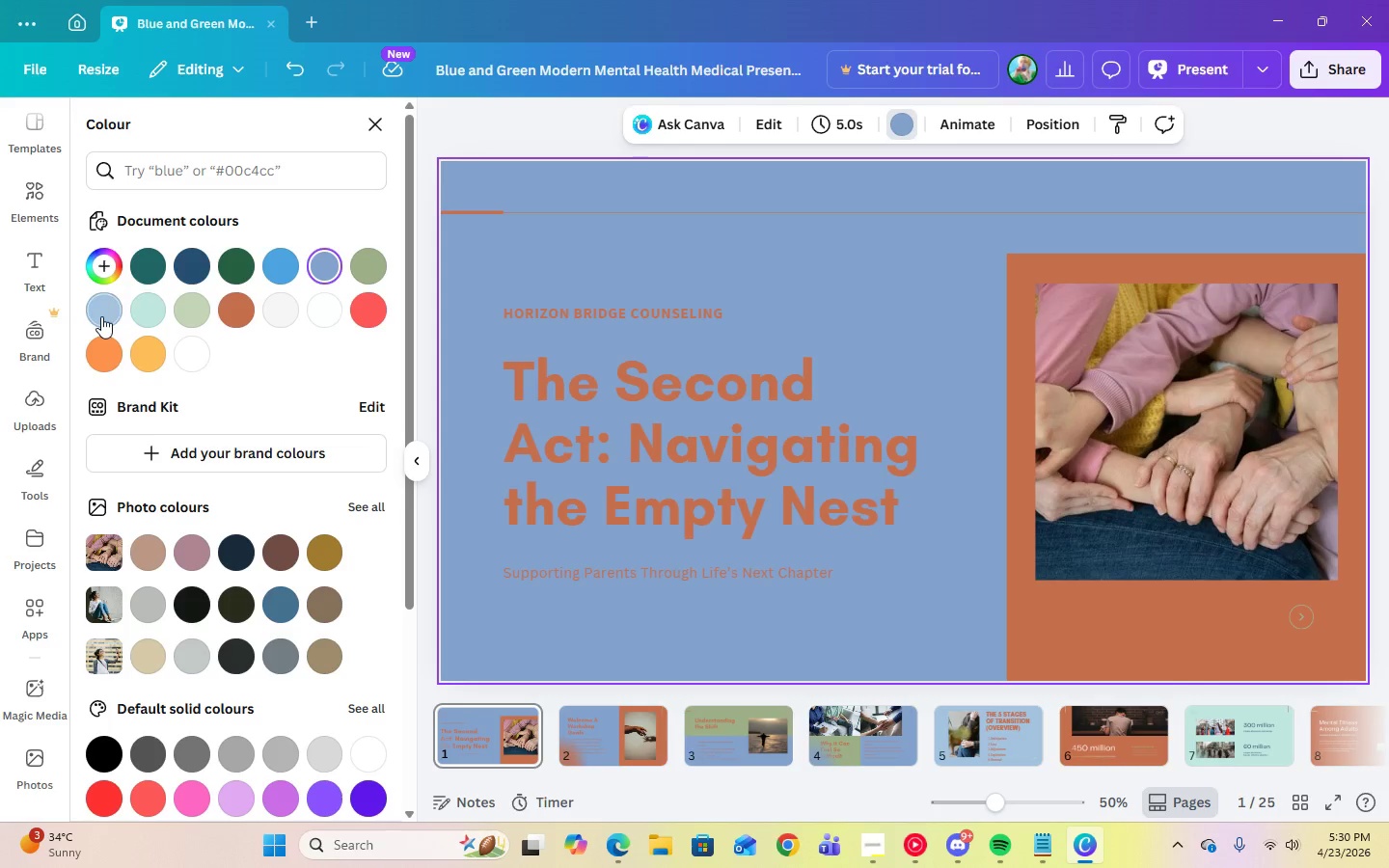 
left_click([101, 316])
 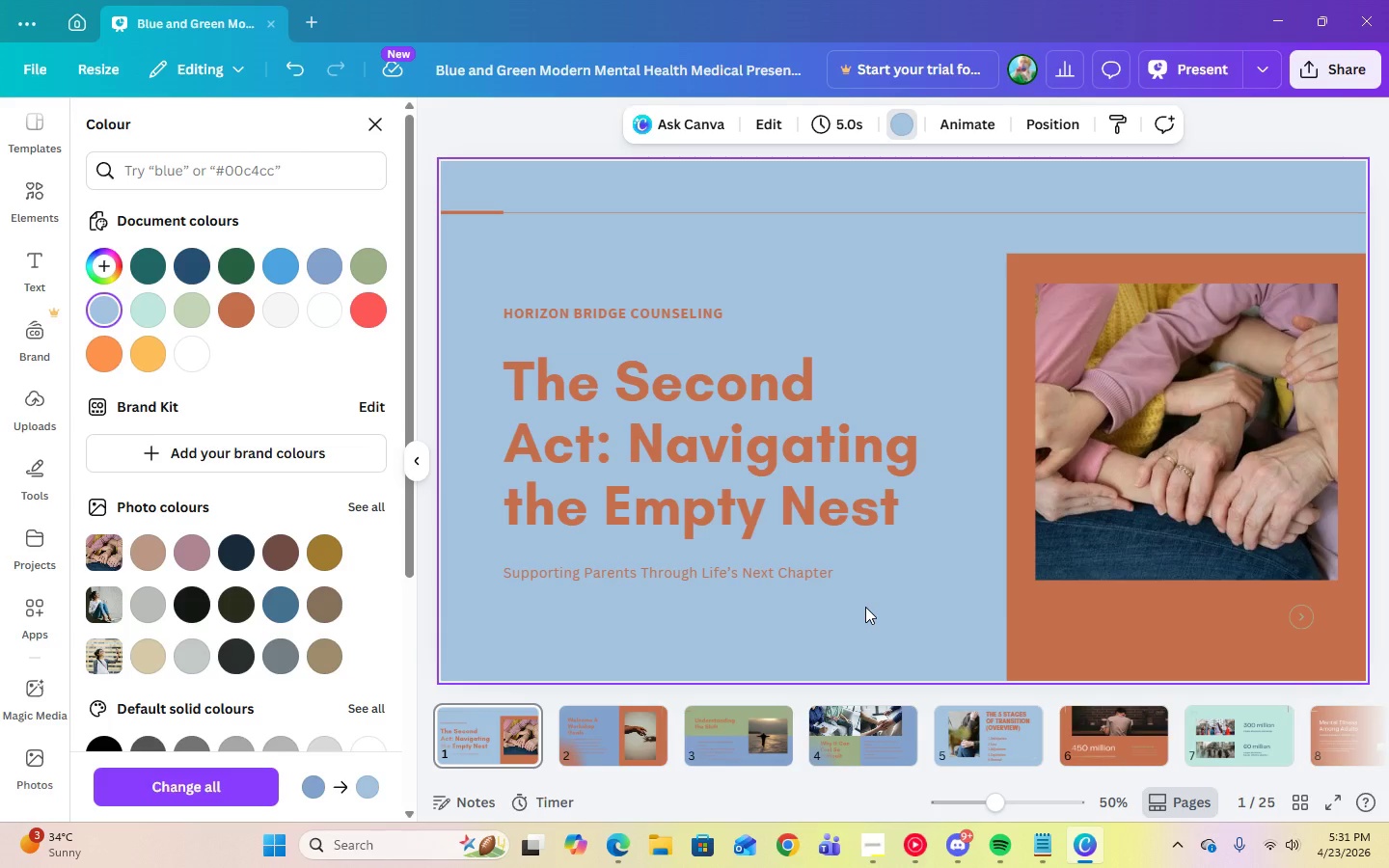 
left_click([590, 308])
 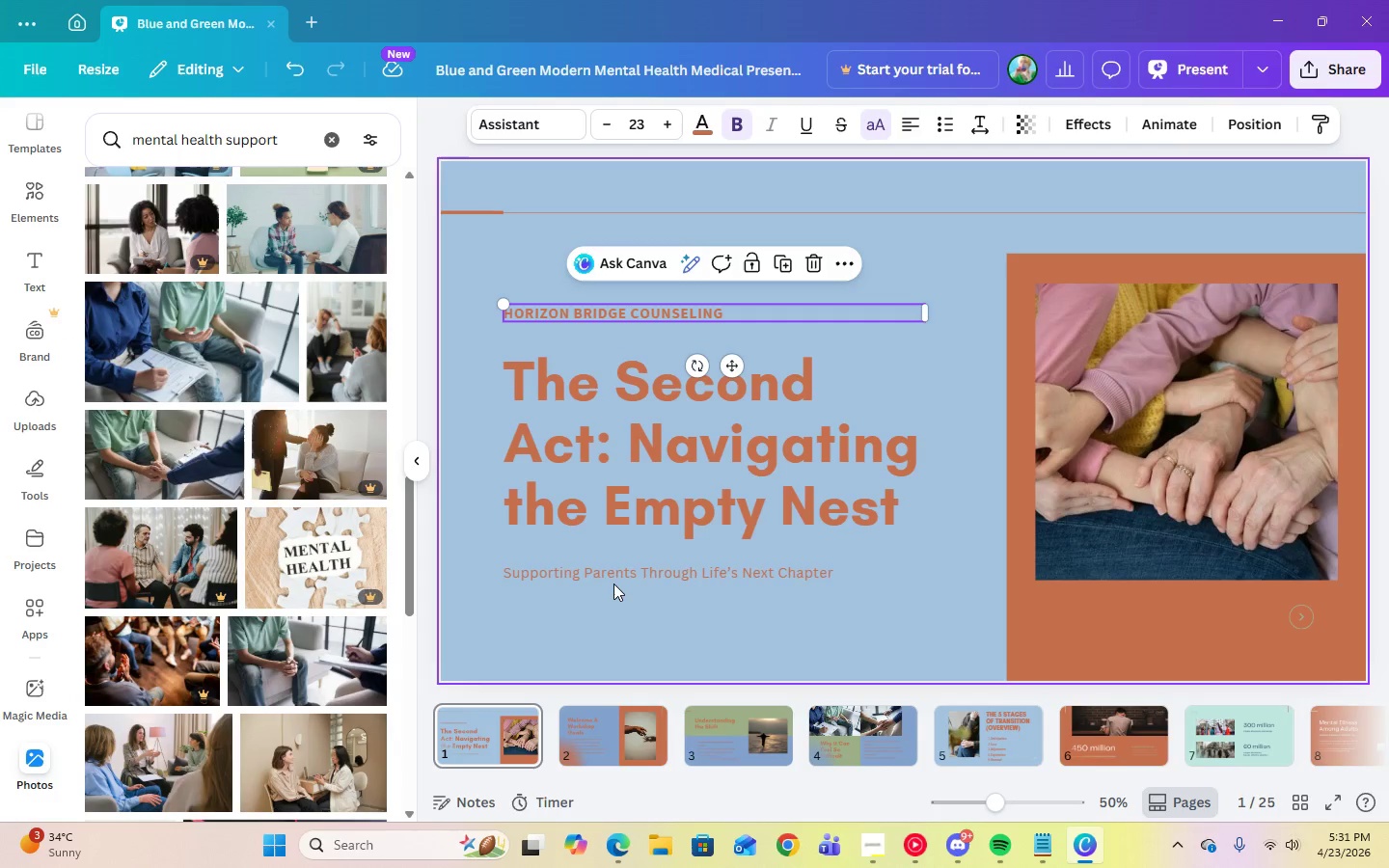 
left_click([610, 573])
 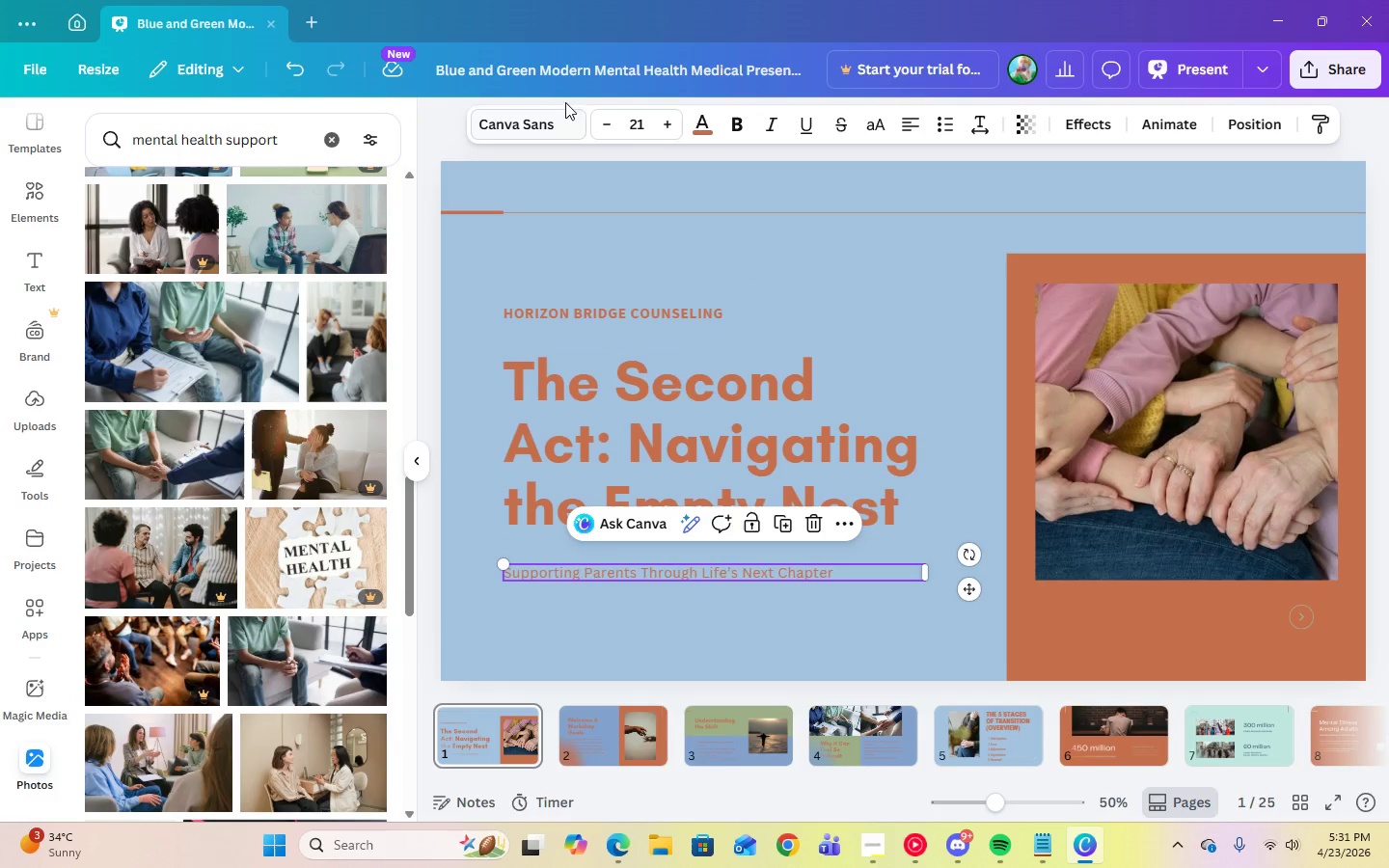 
left_click([546, 123])
 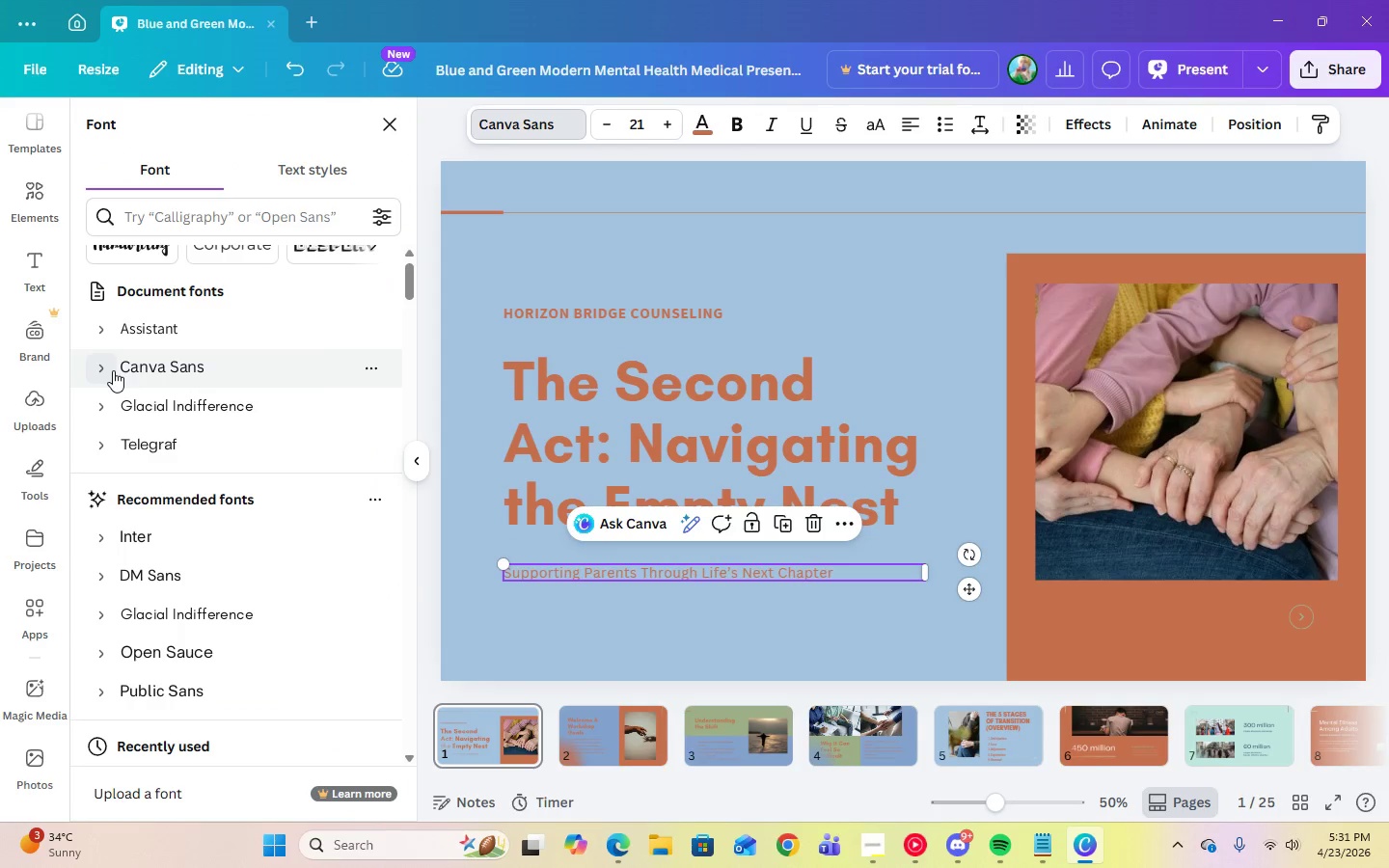 
left_click([104, 370])
 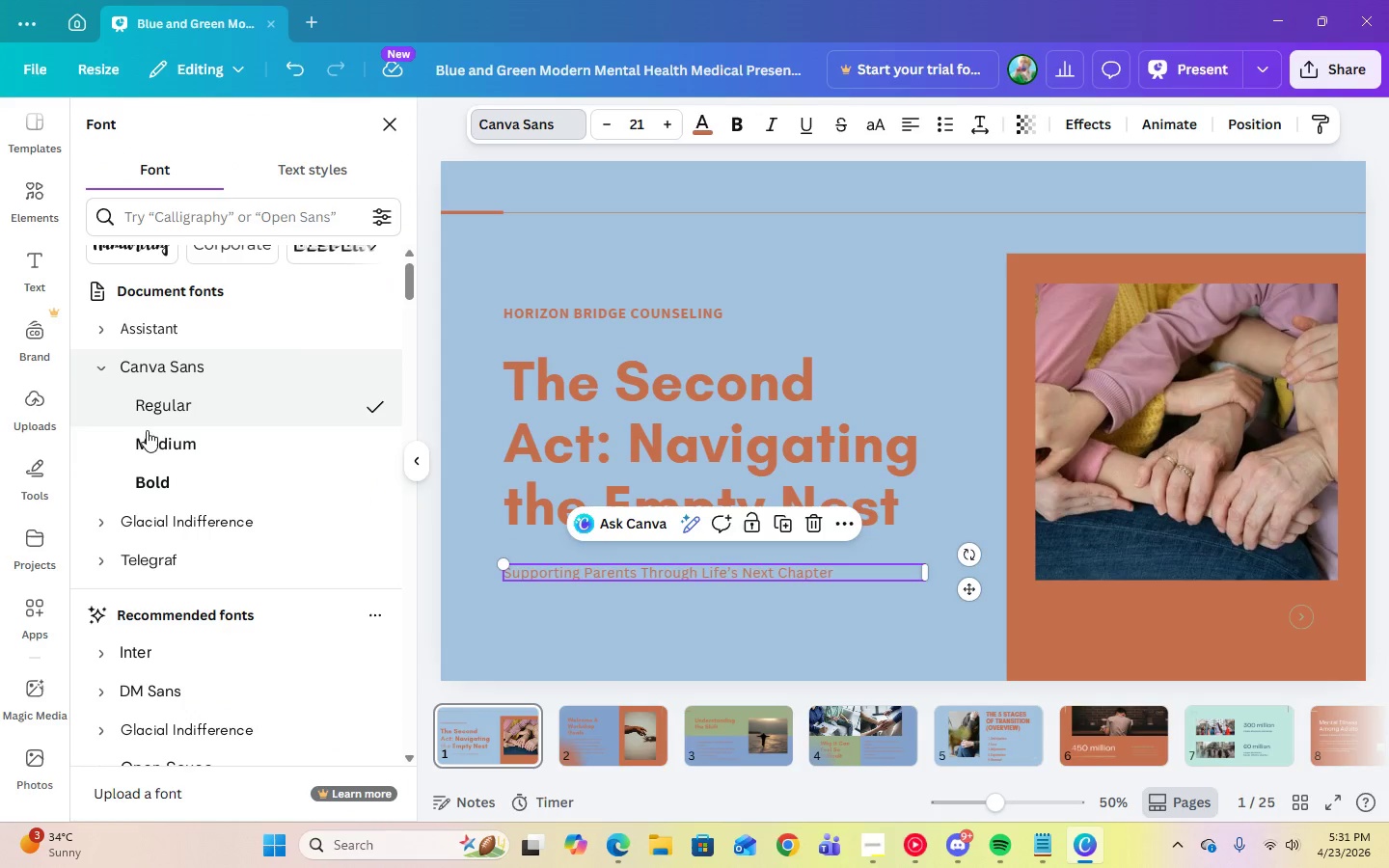 
left_click([152, 439])
 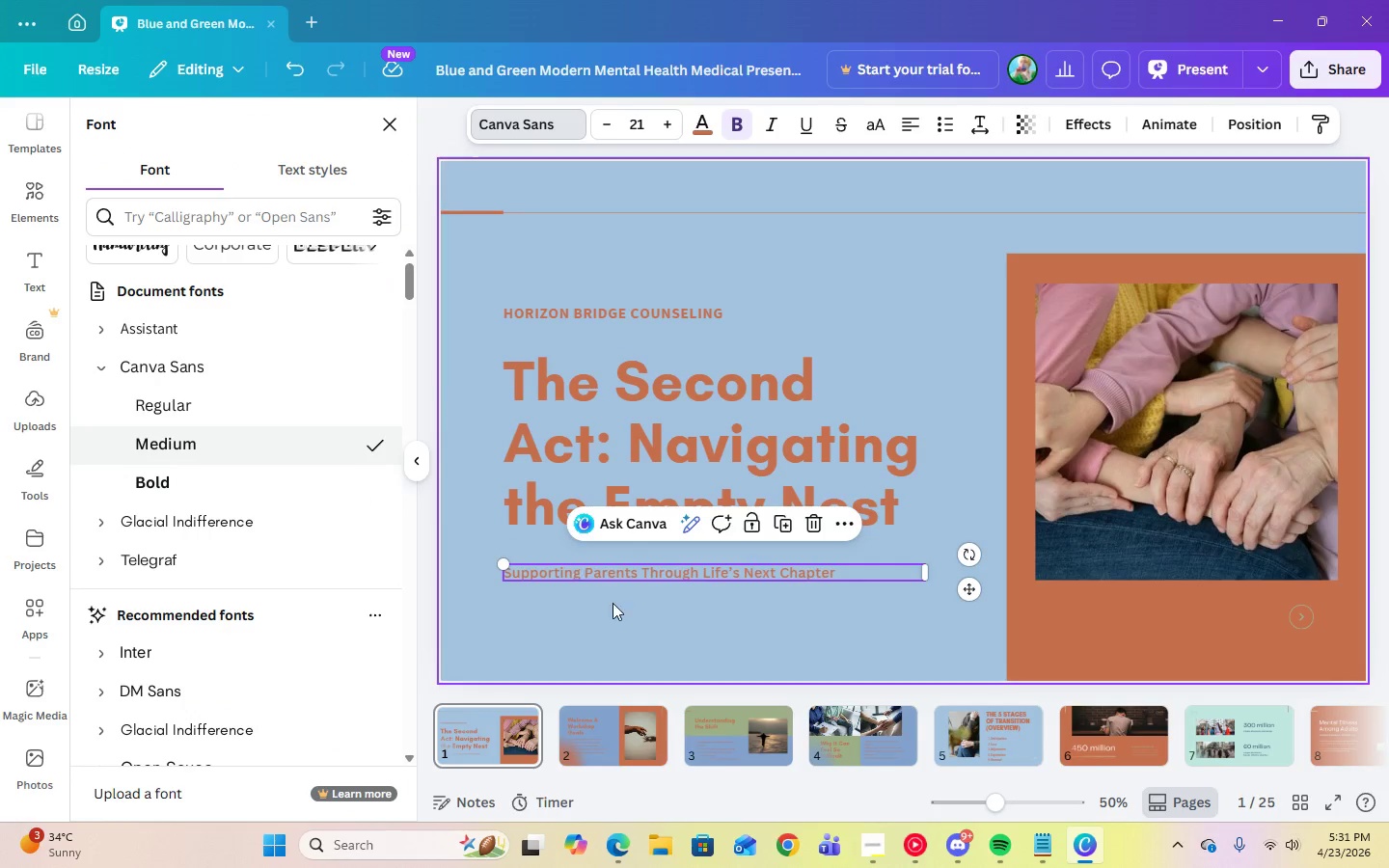 
left_click([654, 619])
 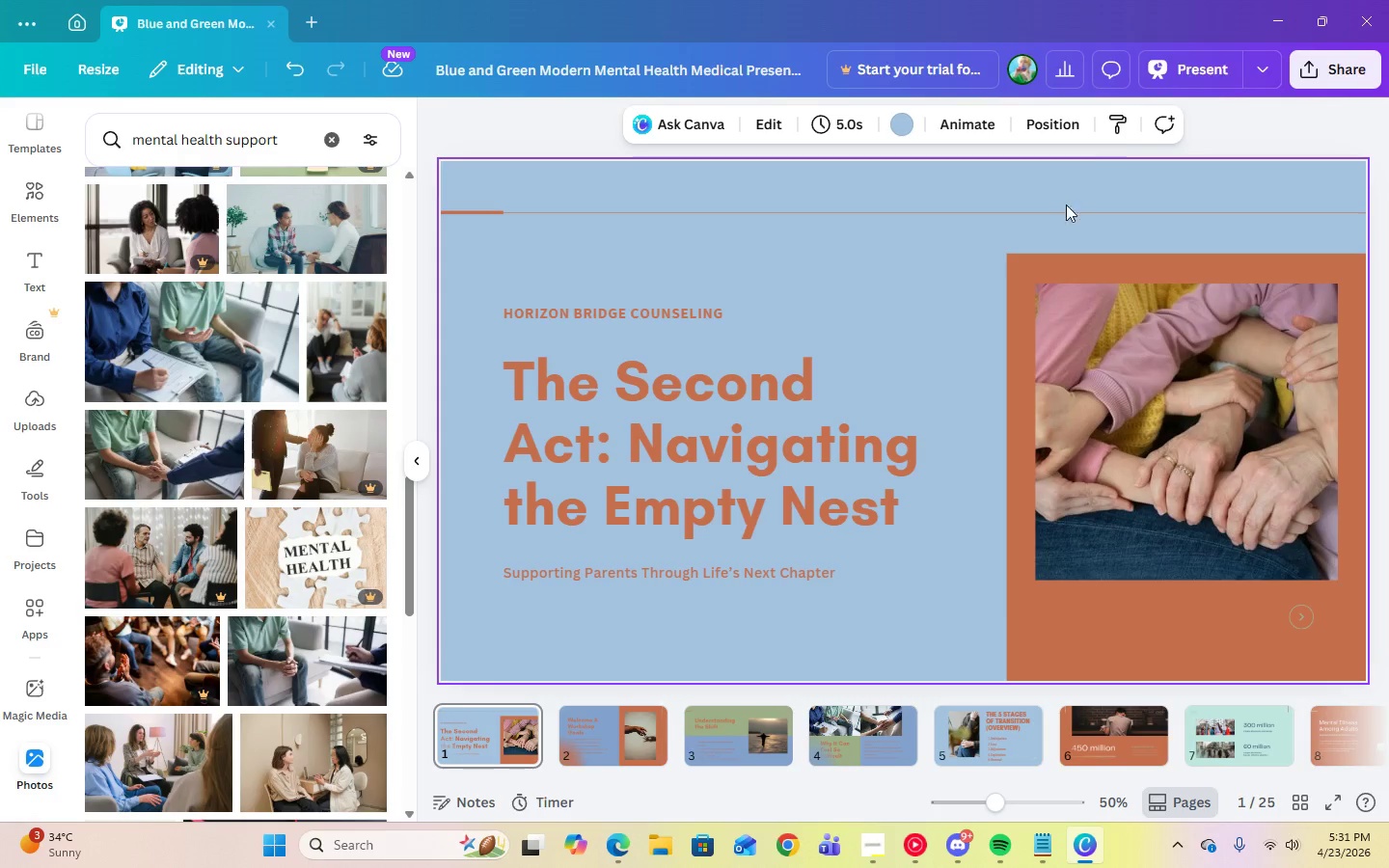 
left_click([1186, 64])
 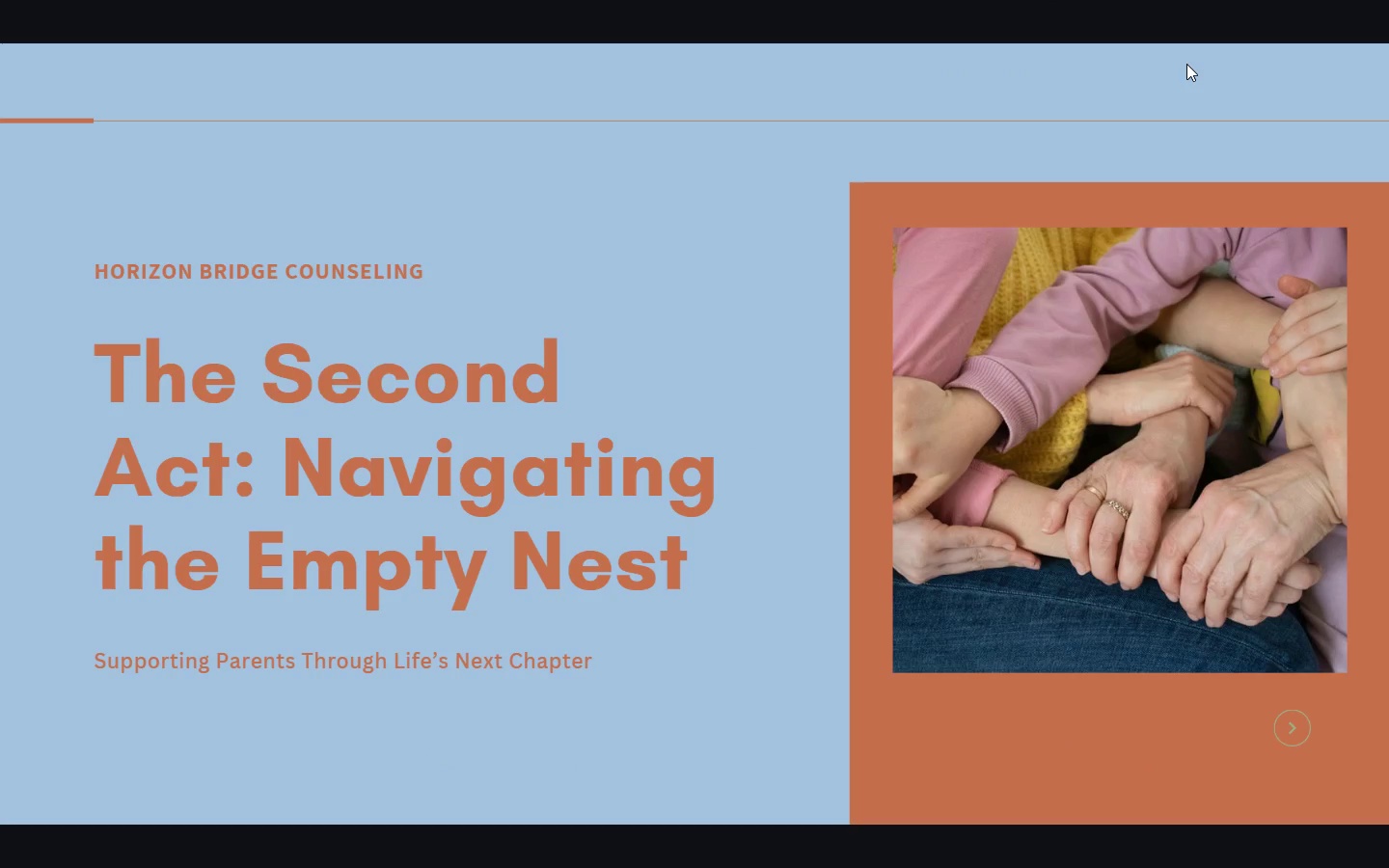 
wait(13.94)
 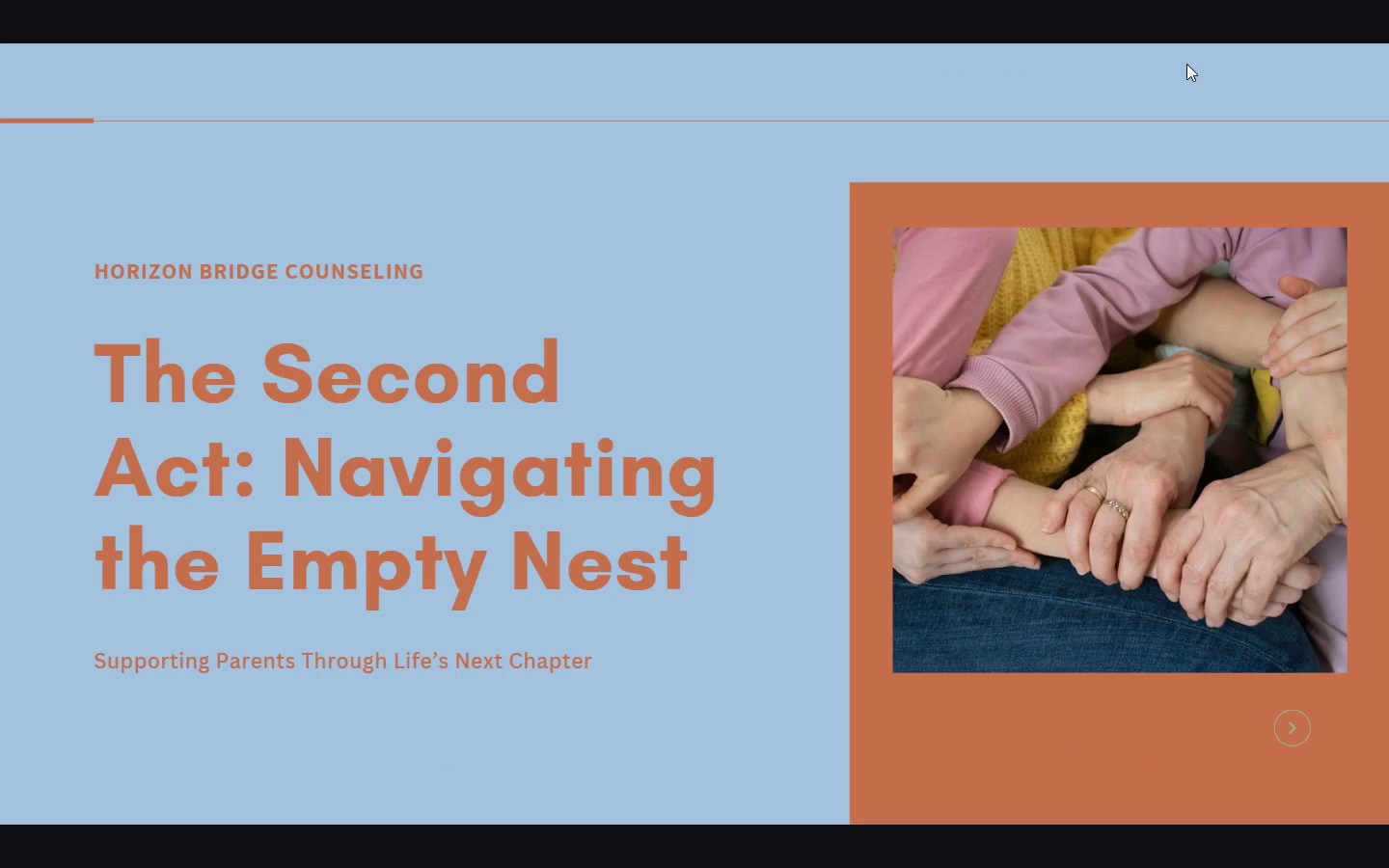 
key(Escape)
 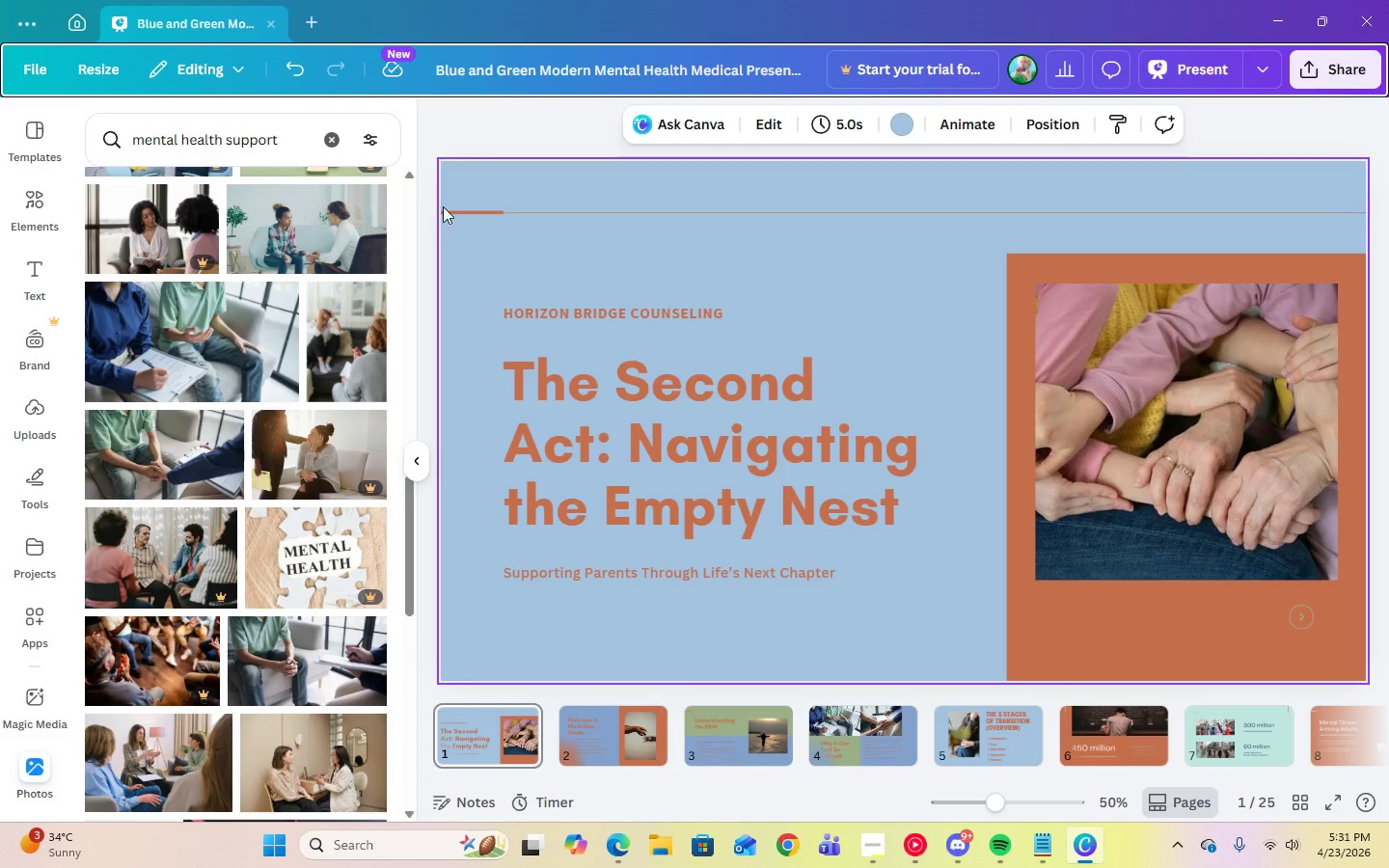 
left_click([568, 214])
 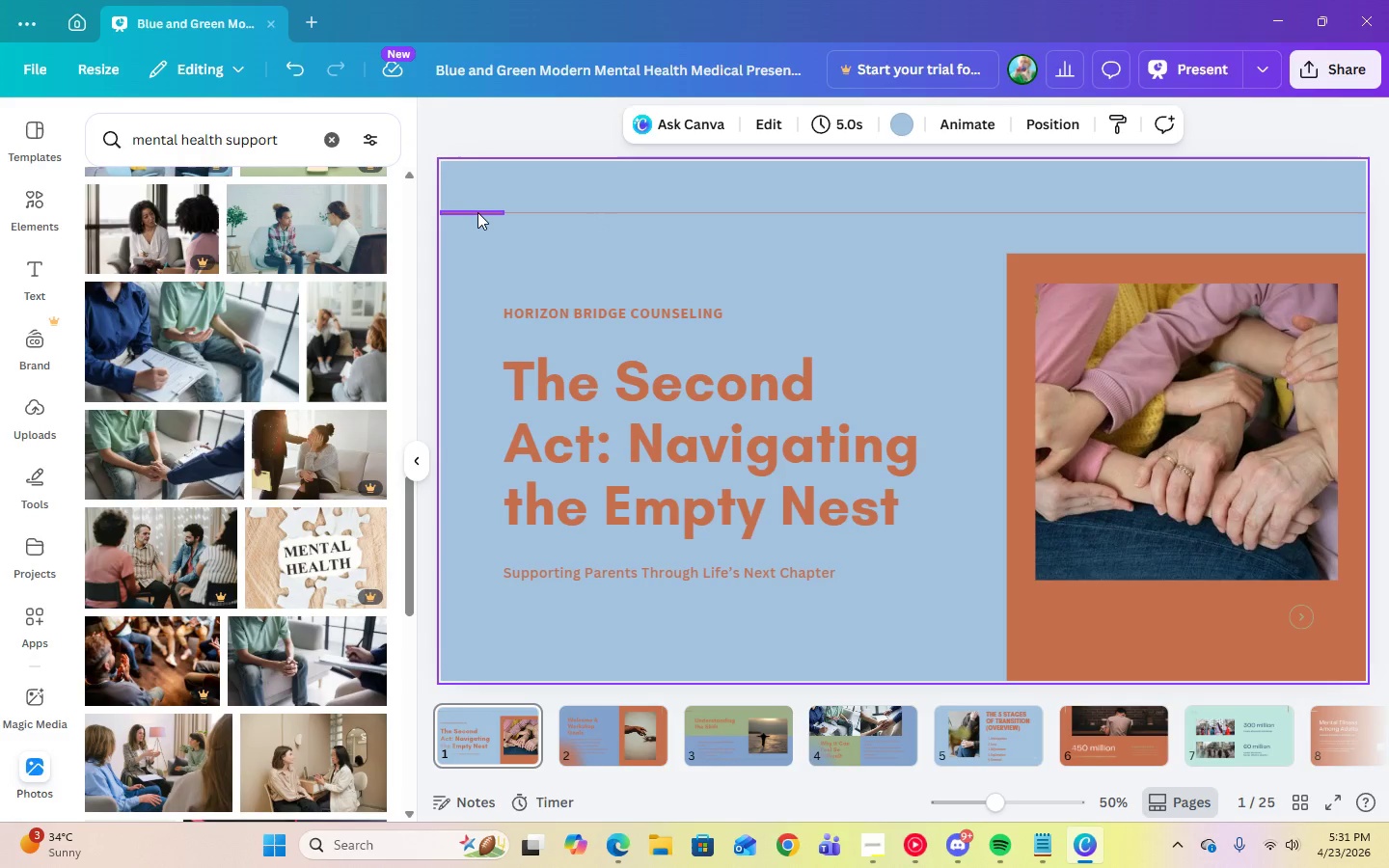 
left_click([477, 212])
 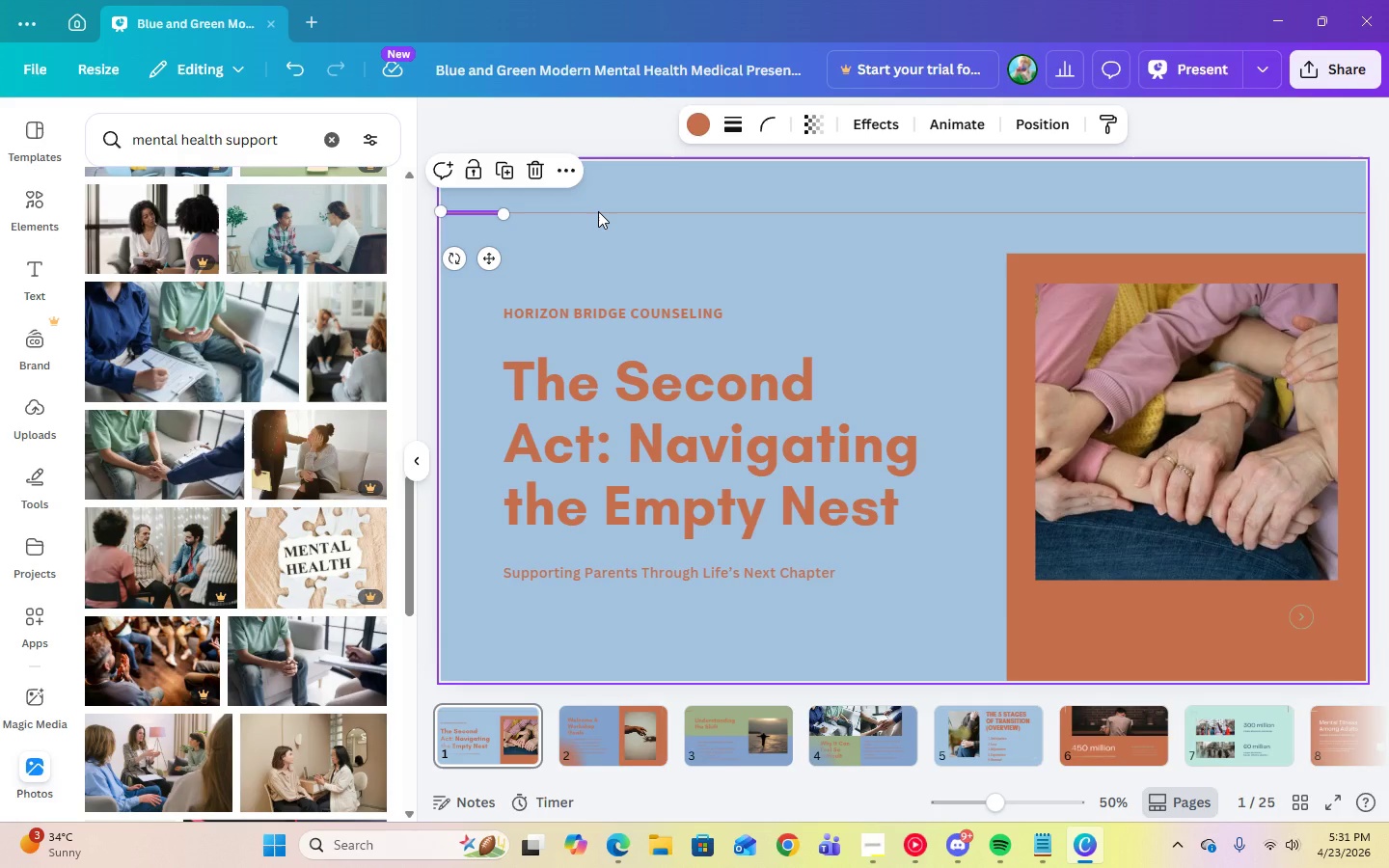 
left_click([598, 212])
 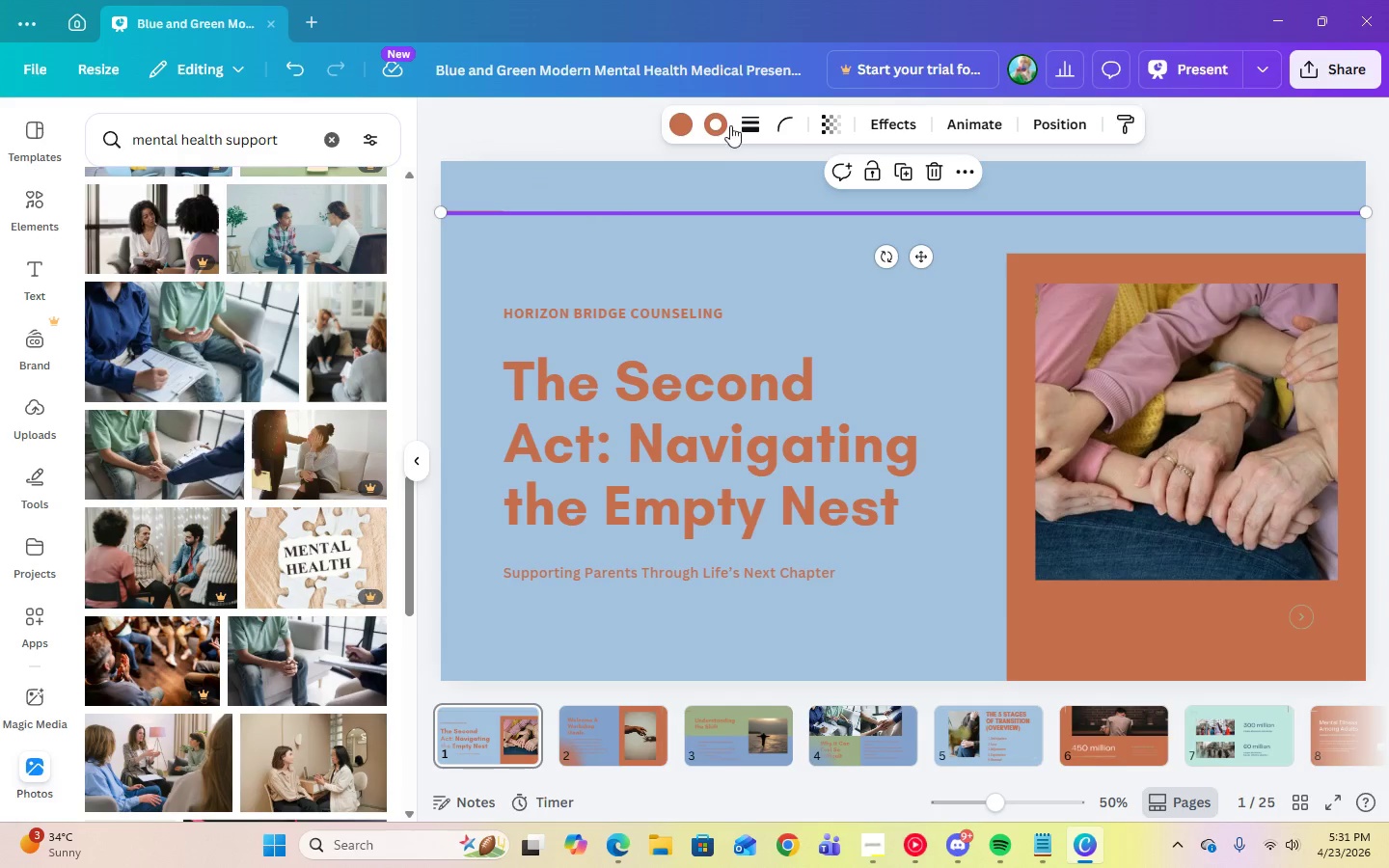 
left_click([725, 122])
 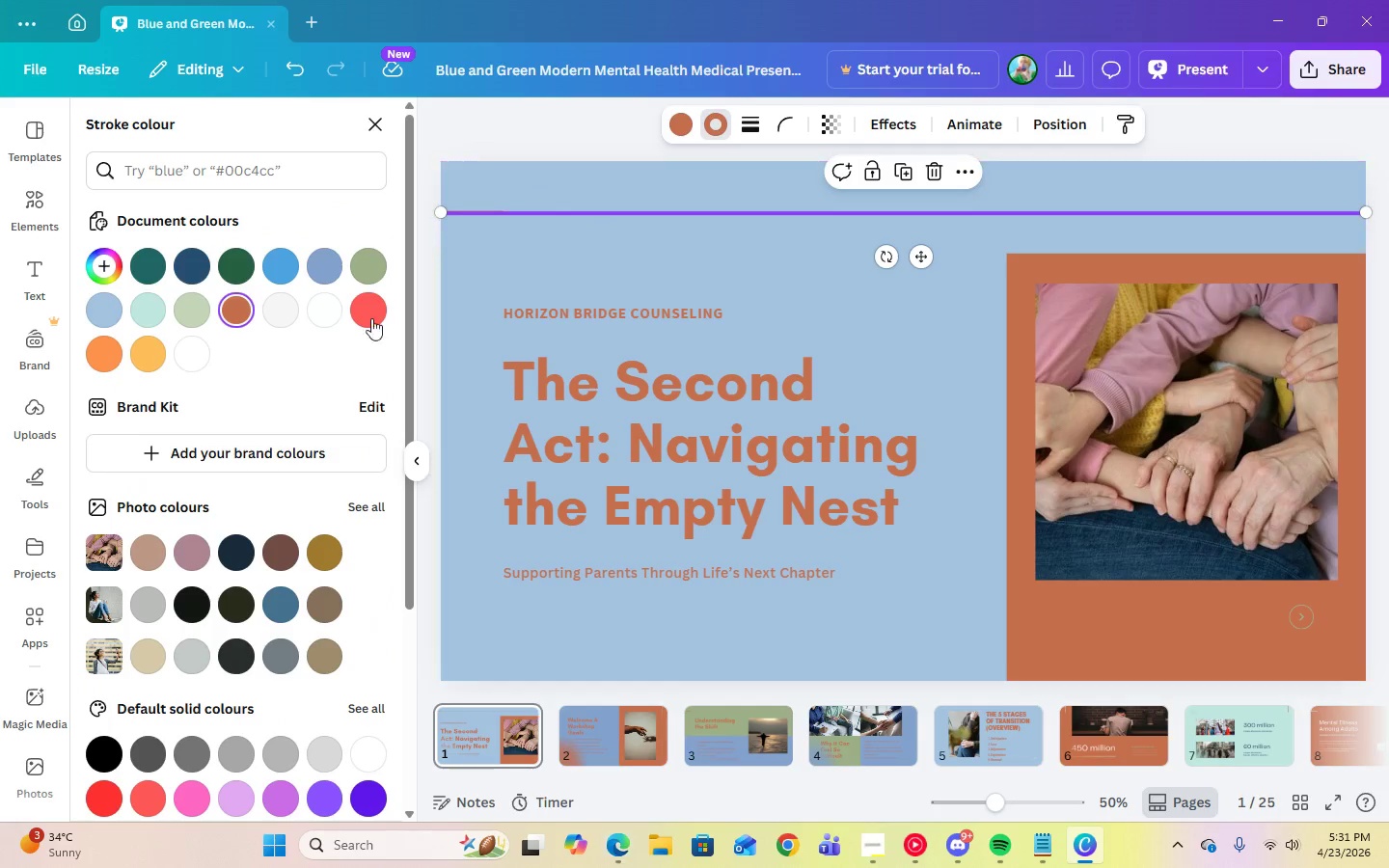 
left_click([377, 269])
 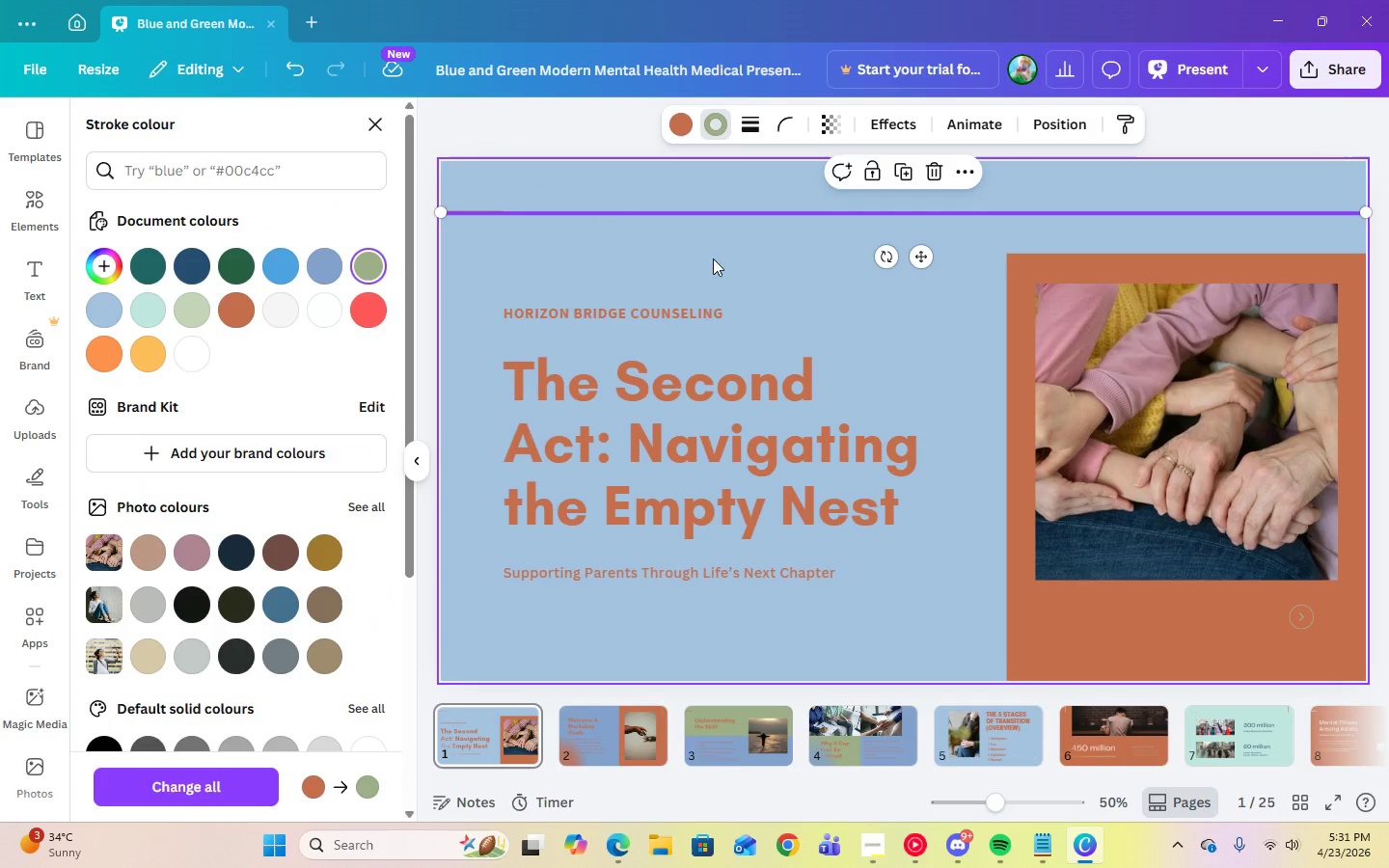 
left_click([714, 258])
 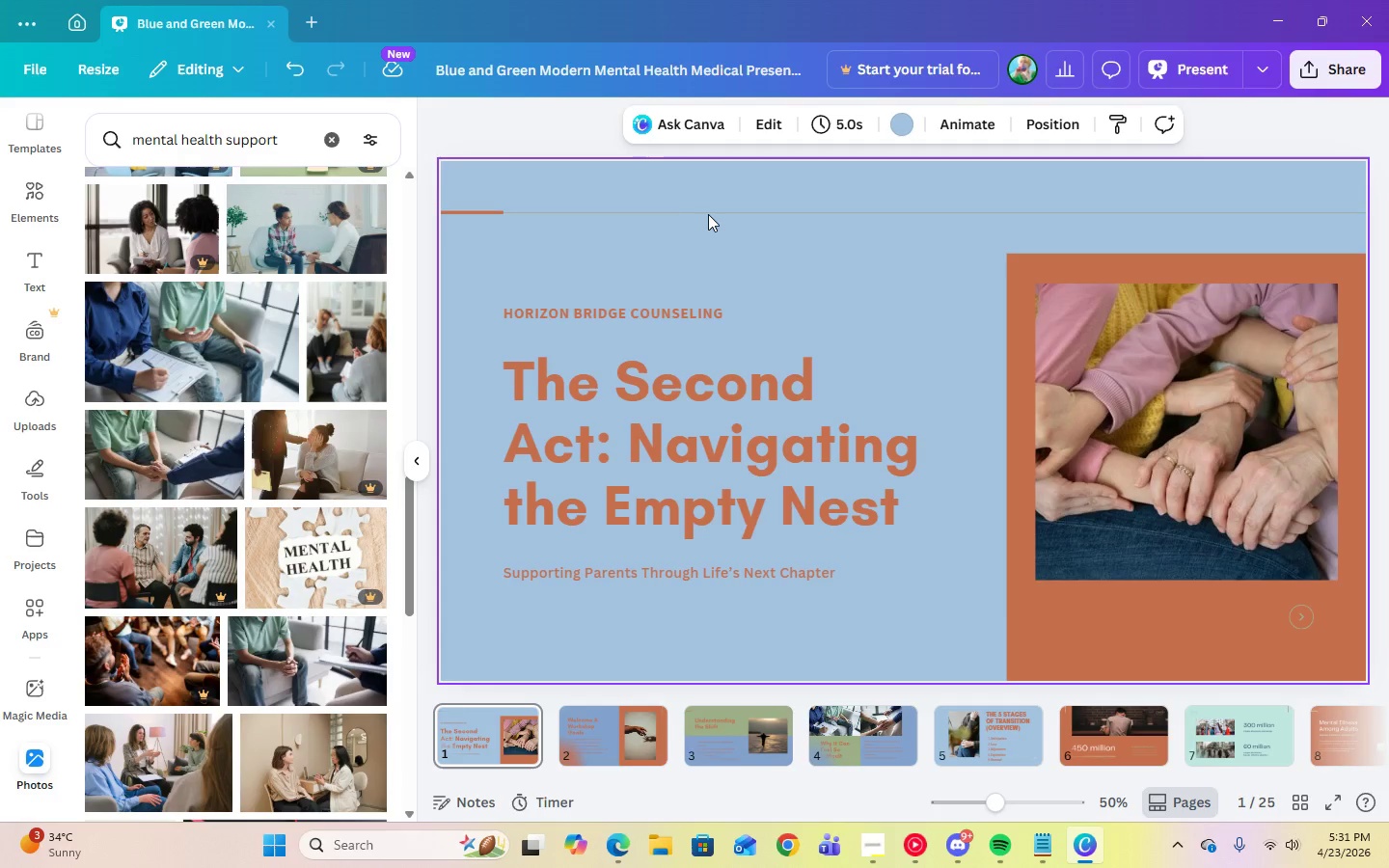 
left_click([708, 212])
 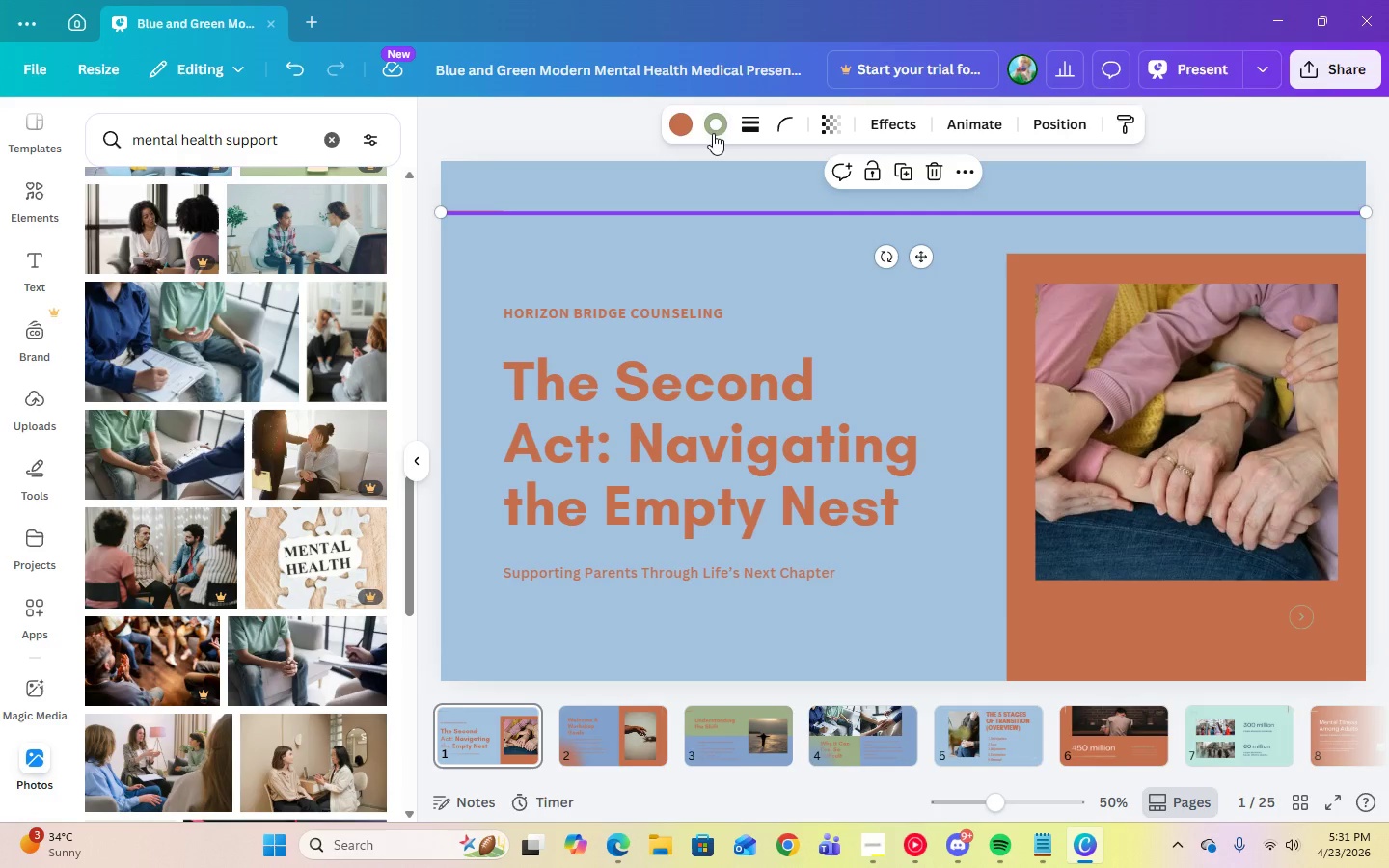 
left_click([715, 130])
 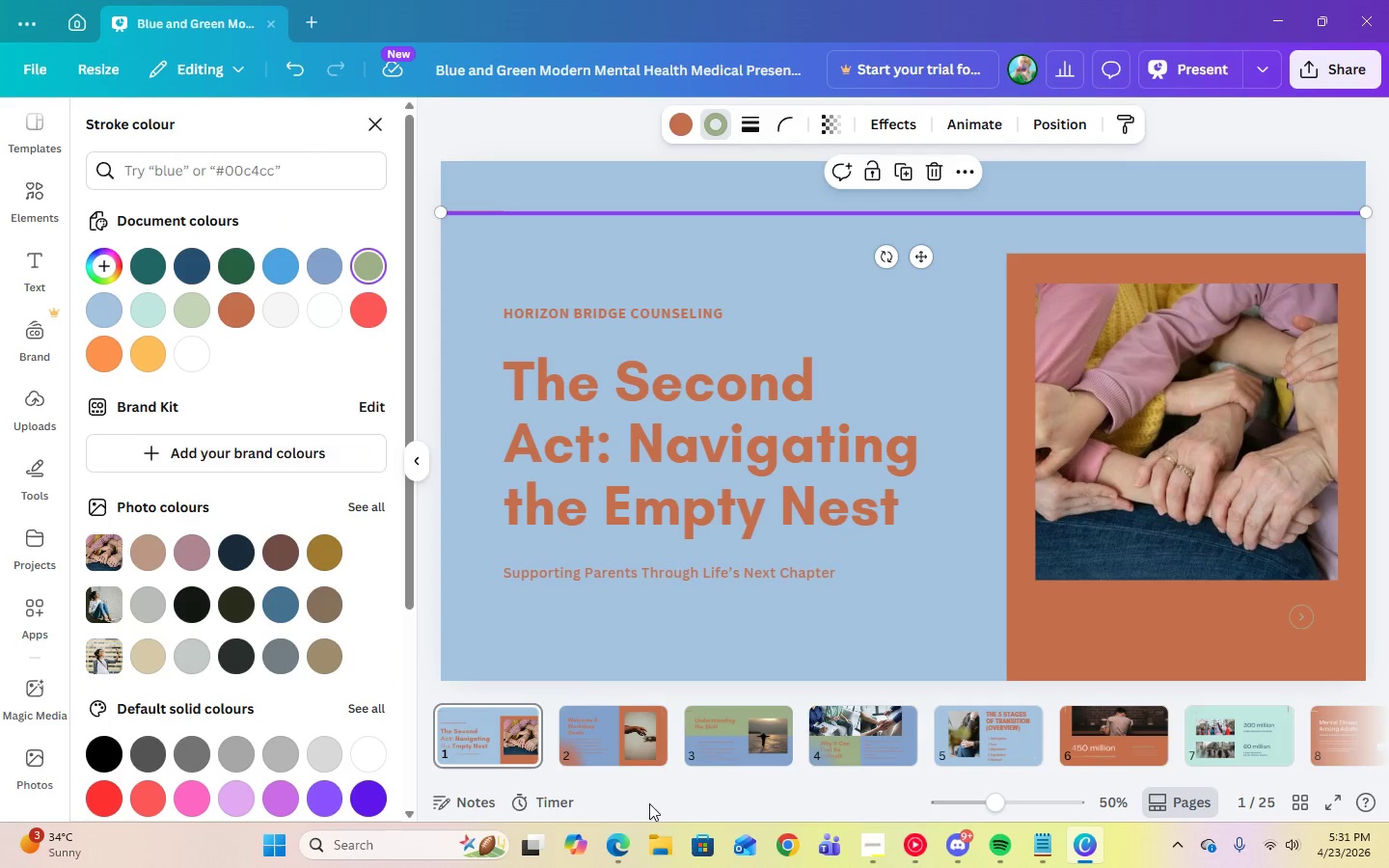 
left_click([622, 865])
 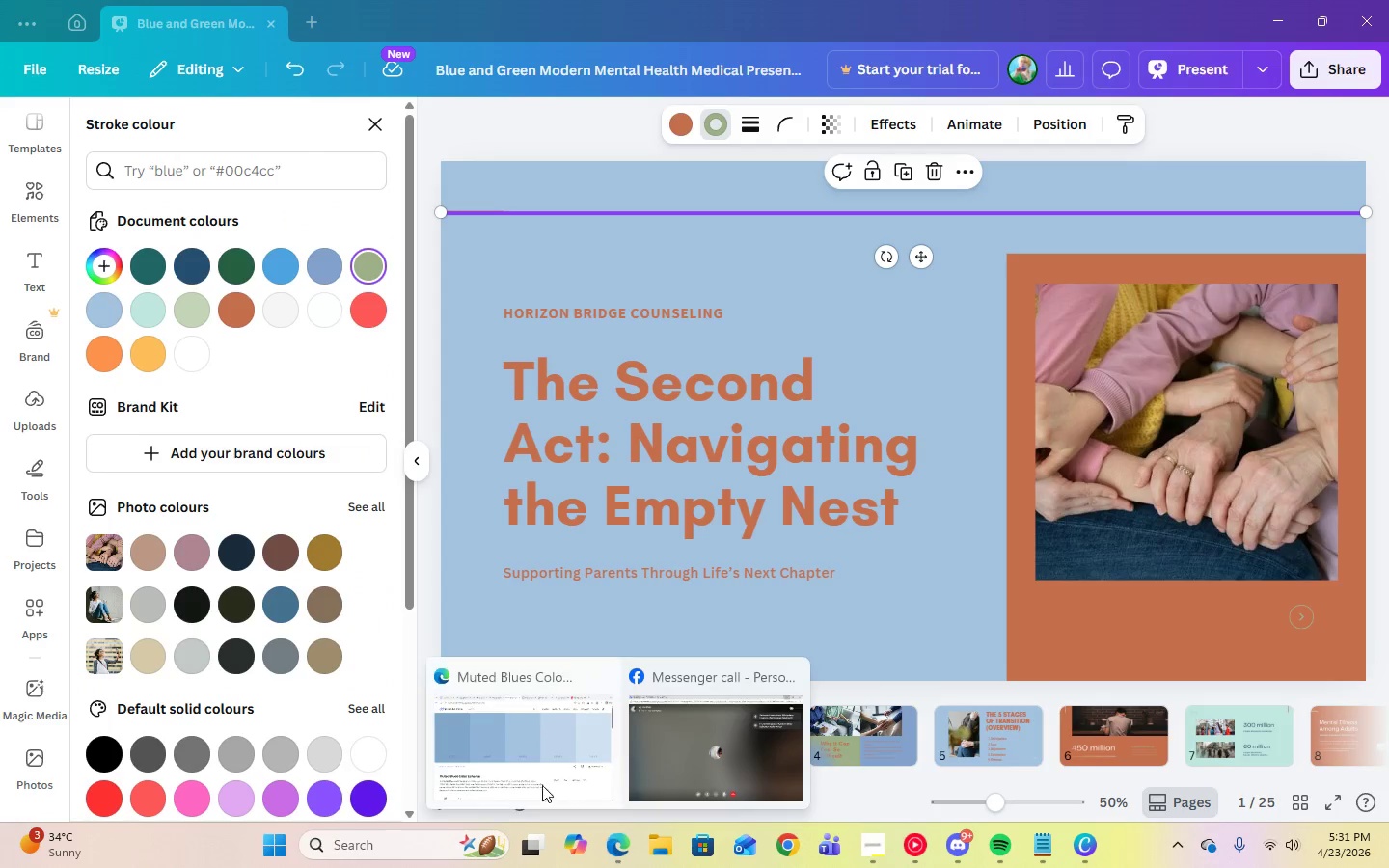 
left_click([517, 771])
 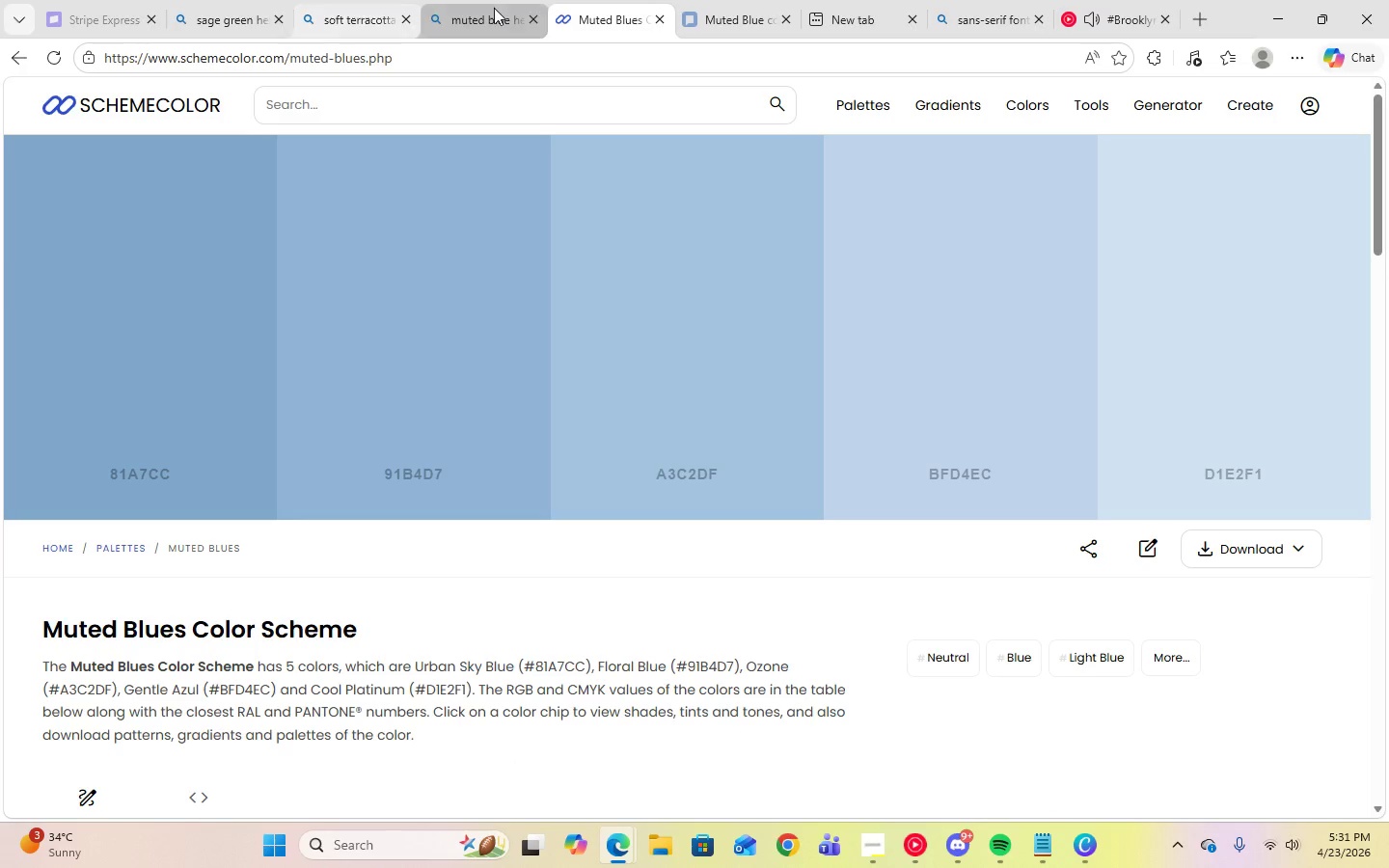 
left_click([240, 1])
 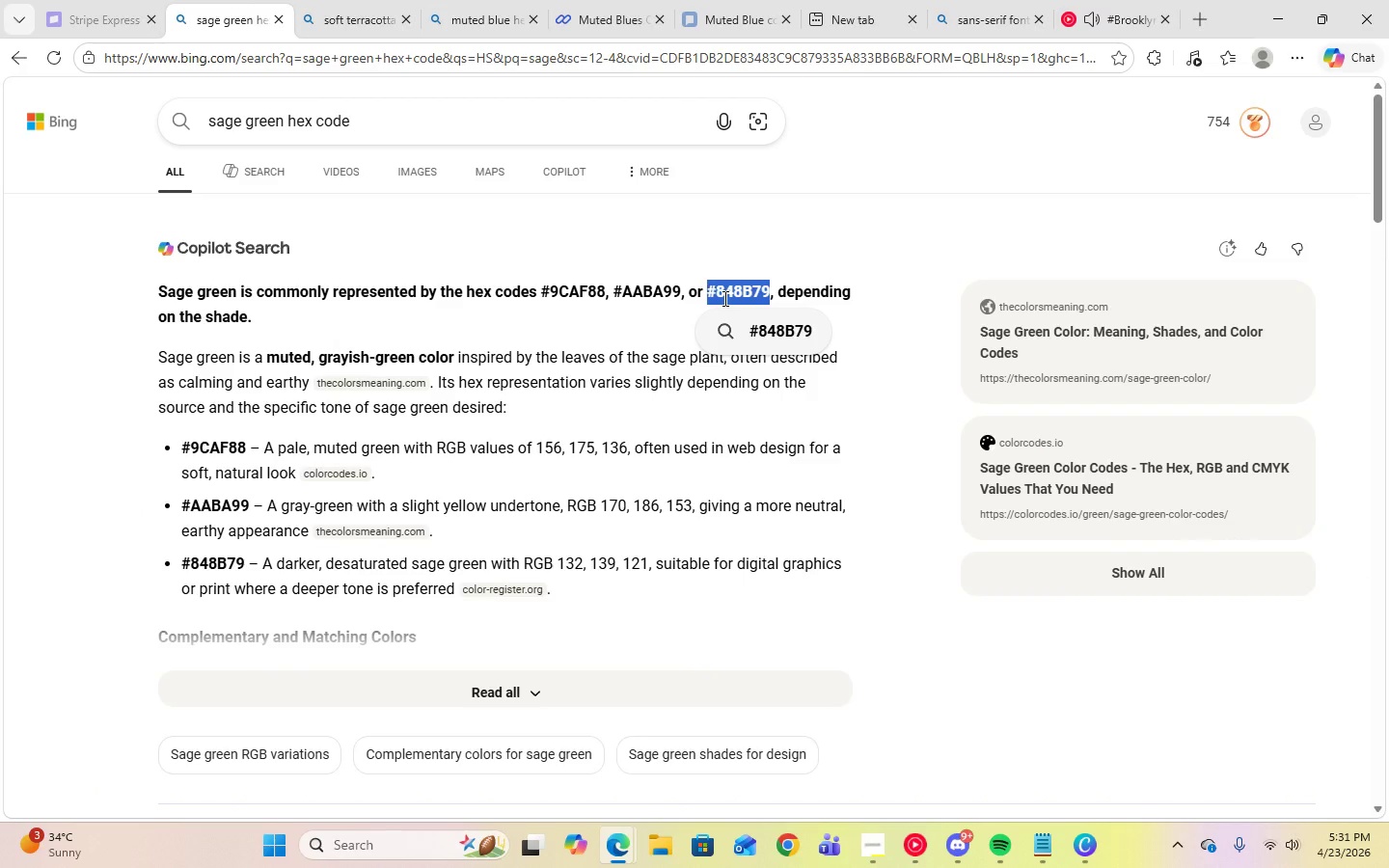 
right_click([723, 298])
 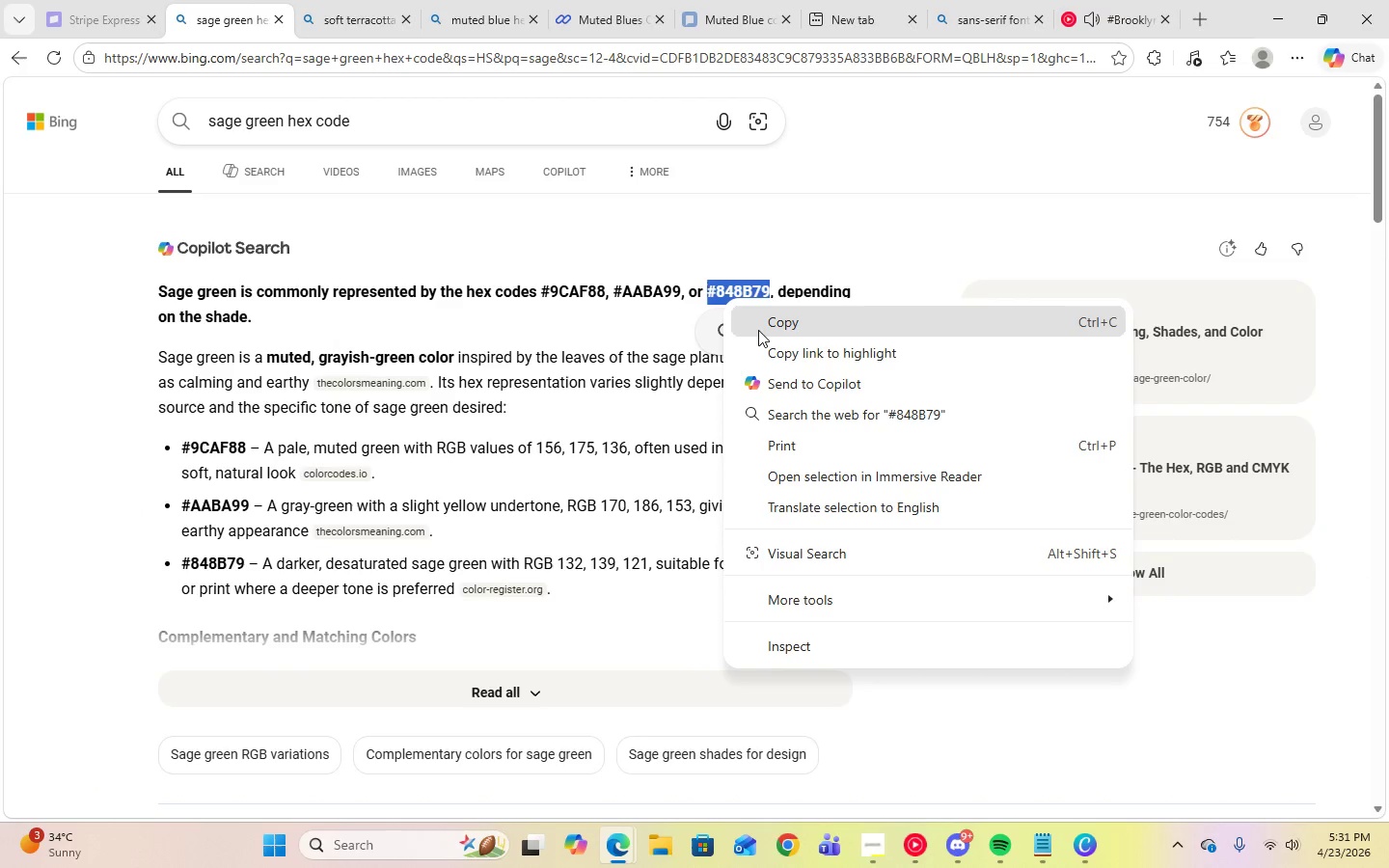 
left_click([758, 330])
 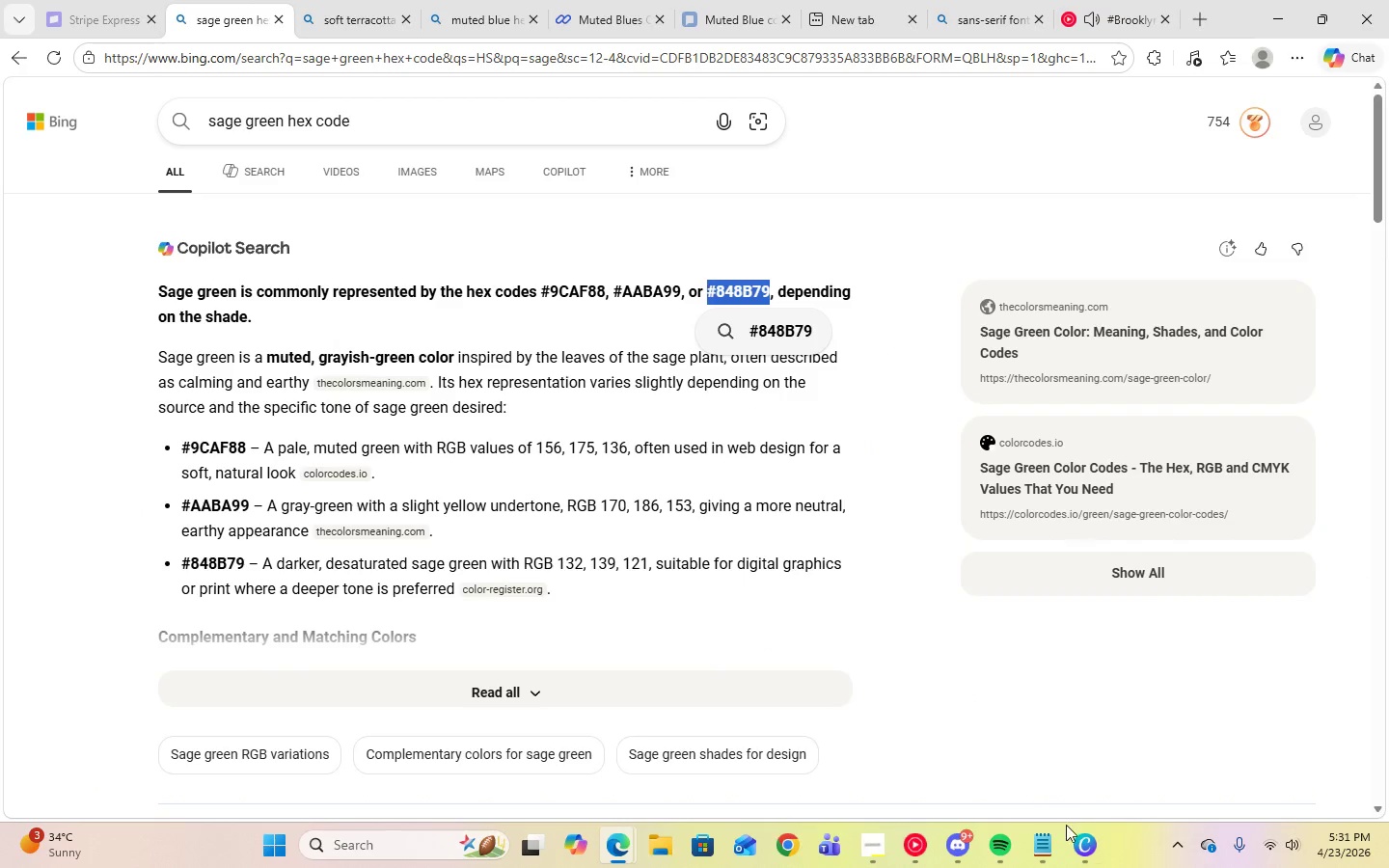 
left_click([1071, 841])
 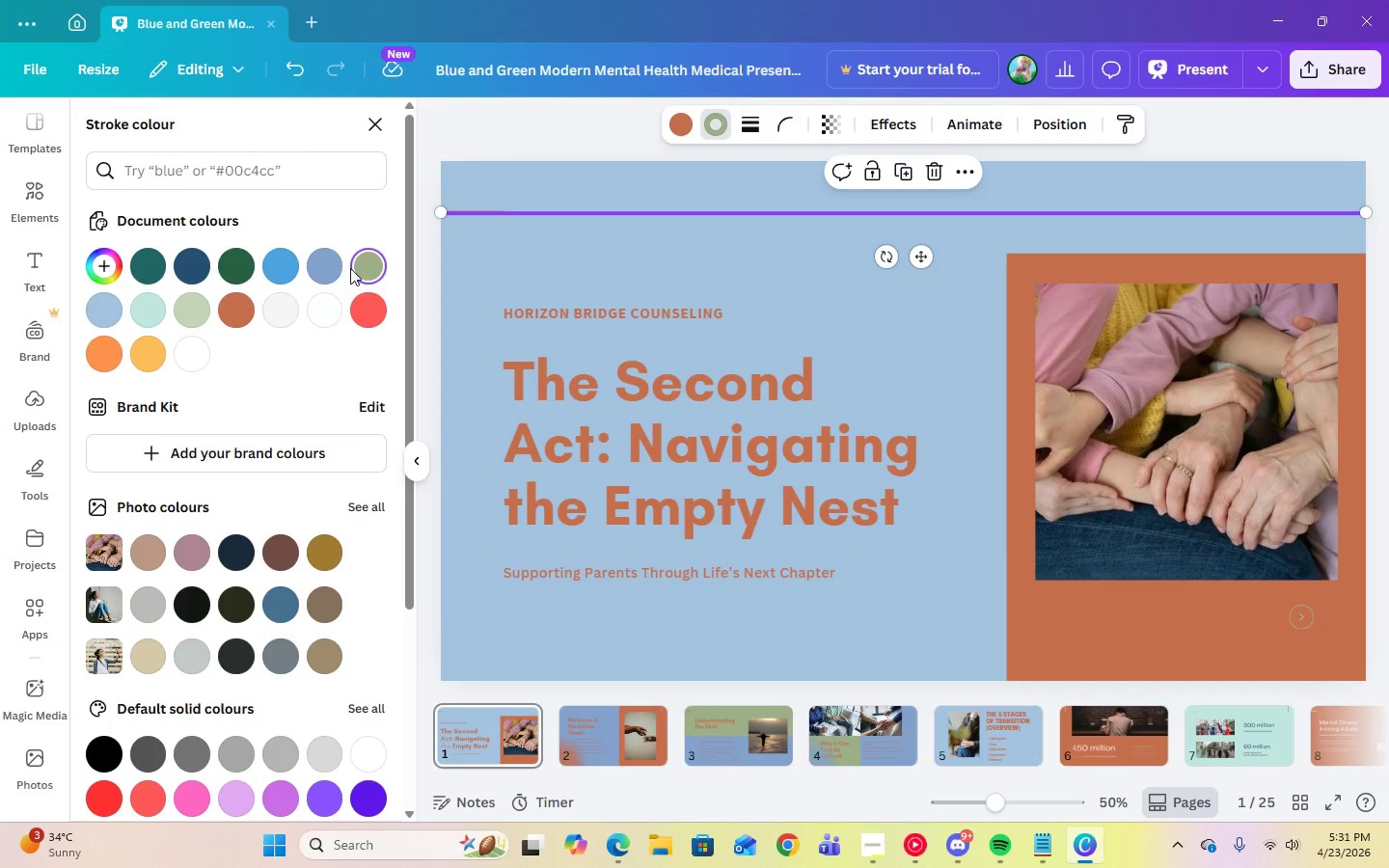 
left_click([364, 272])
 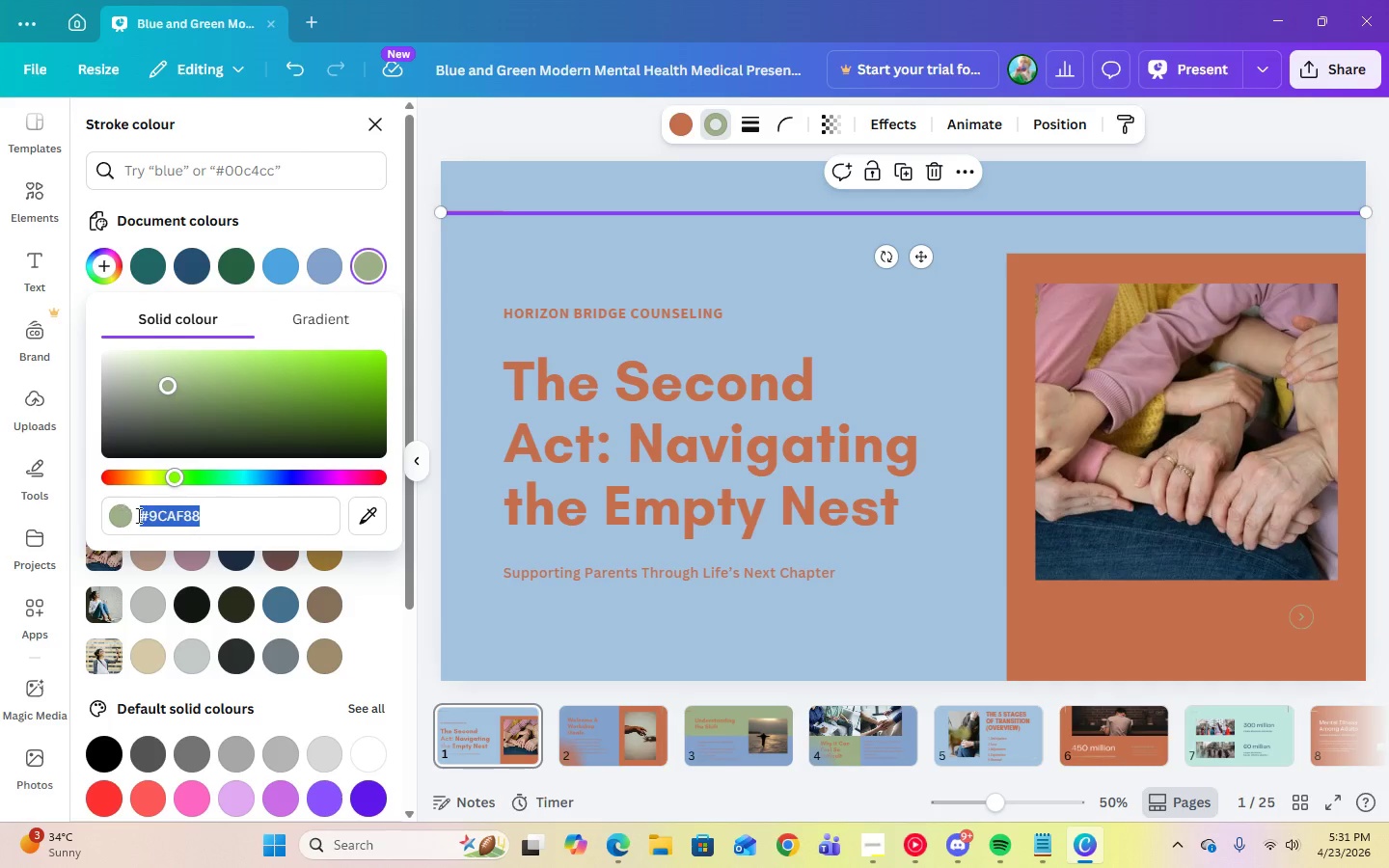 
right_click([160, 522])
 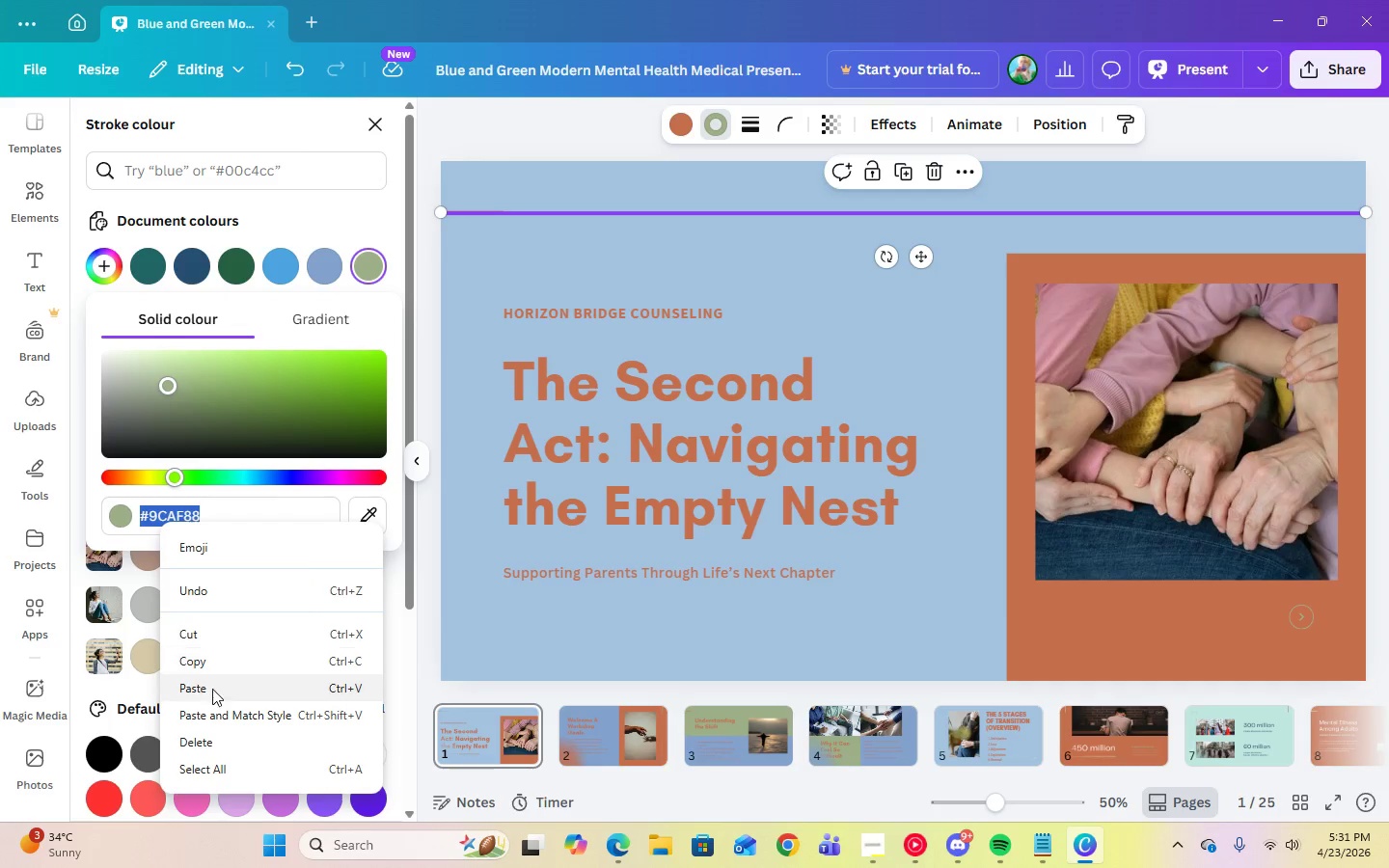 
left_click([212, 689])
 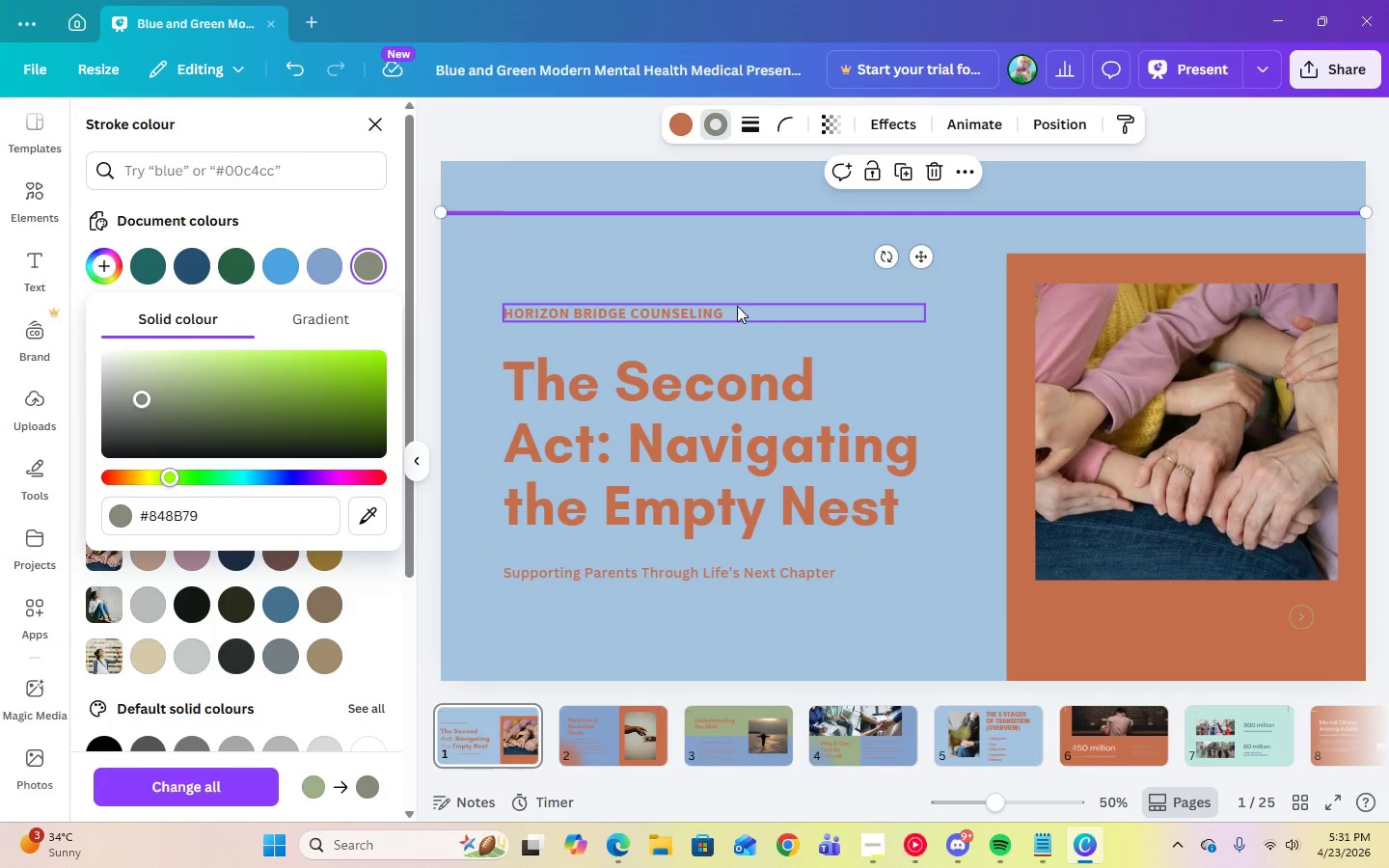 
left_click([761, 253])
 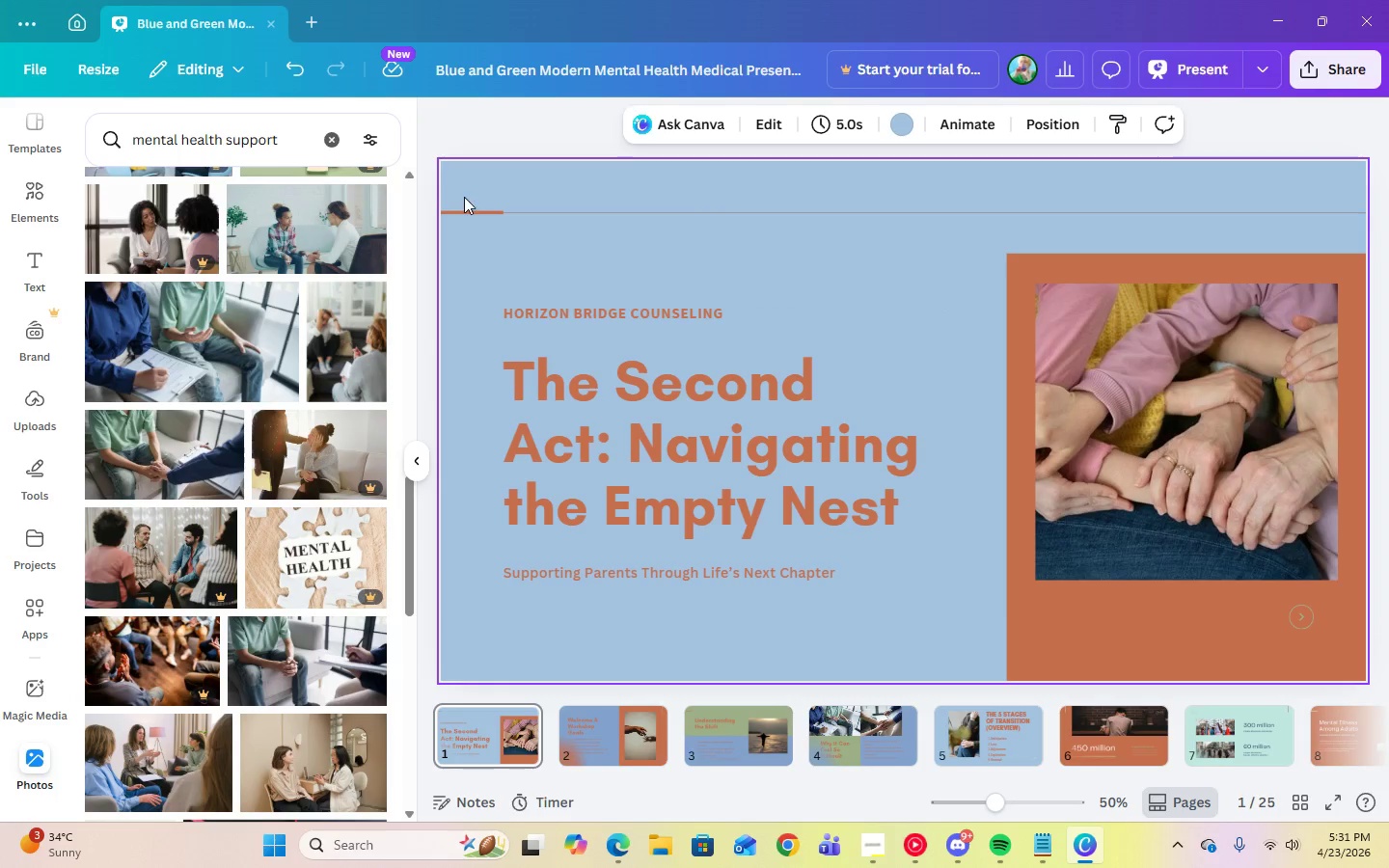 
left_click([474, 211])
 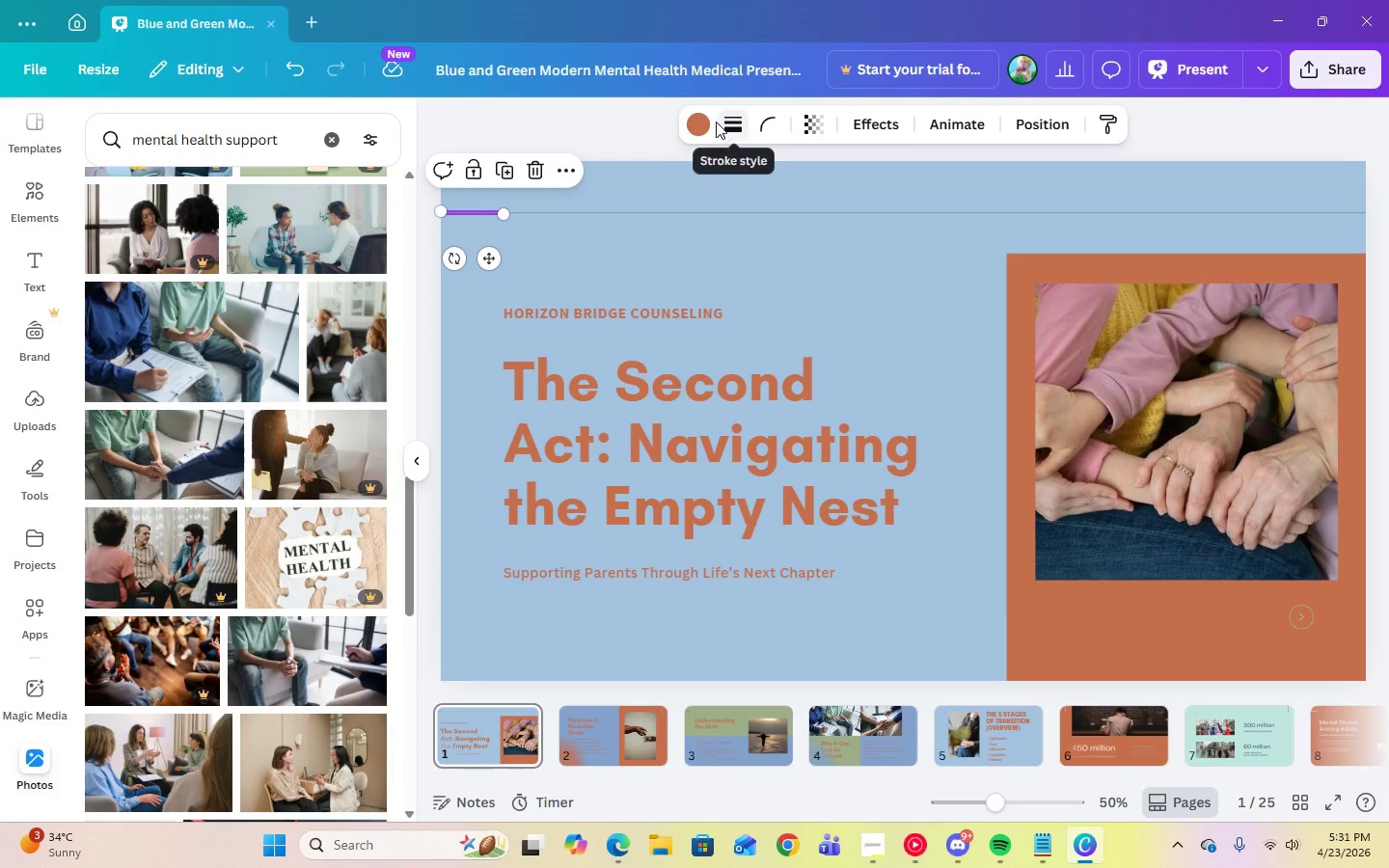 
left_click([710, 123])
 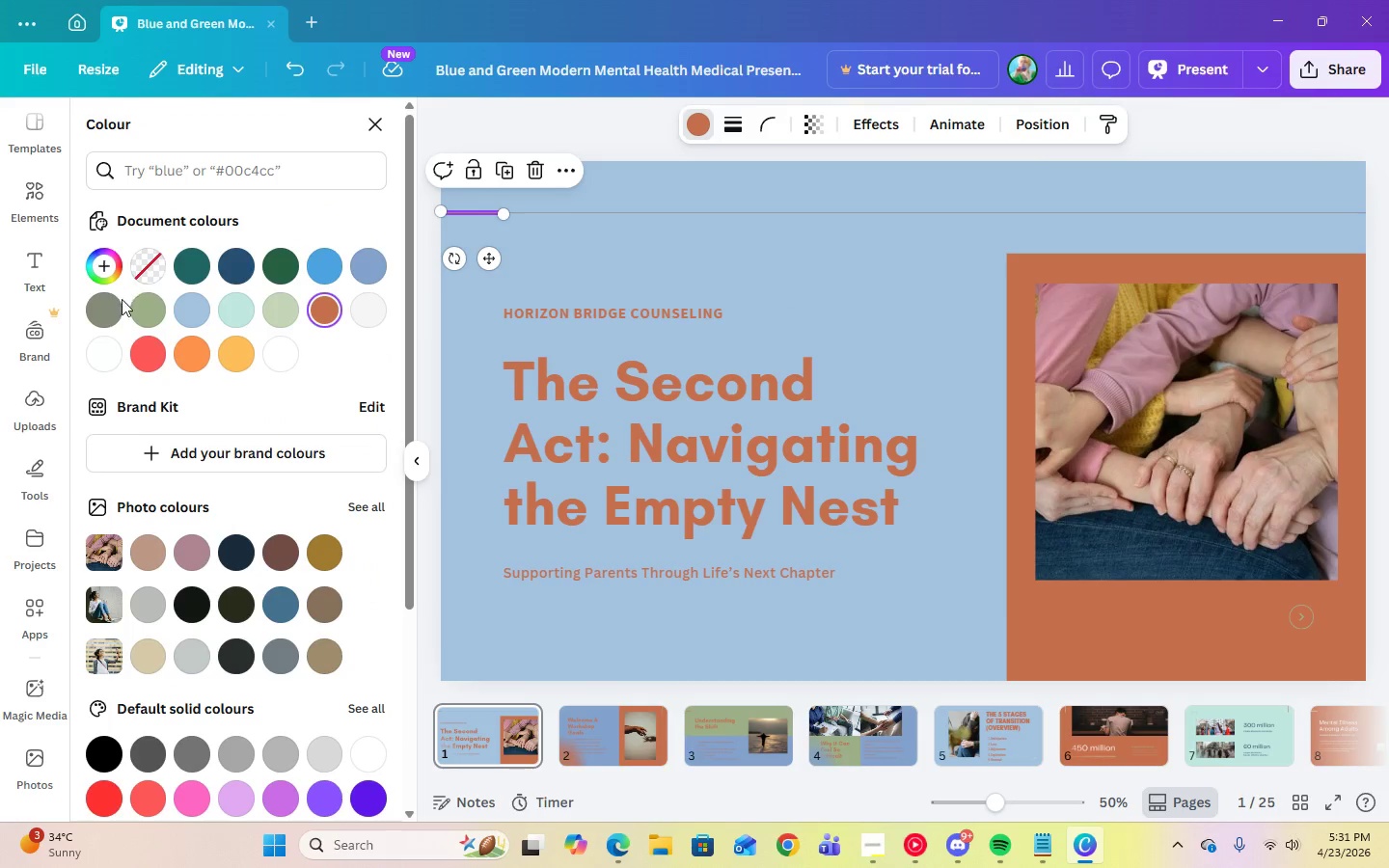 
left_click([118, 309])
 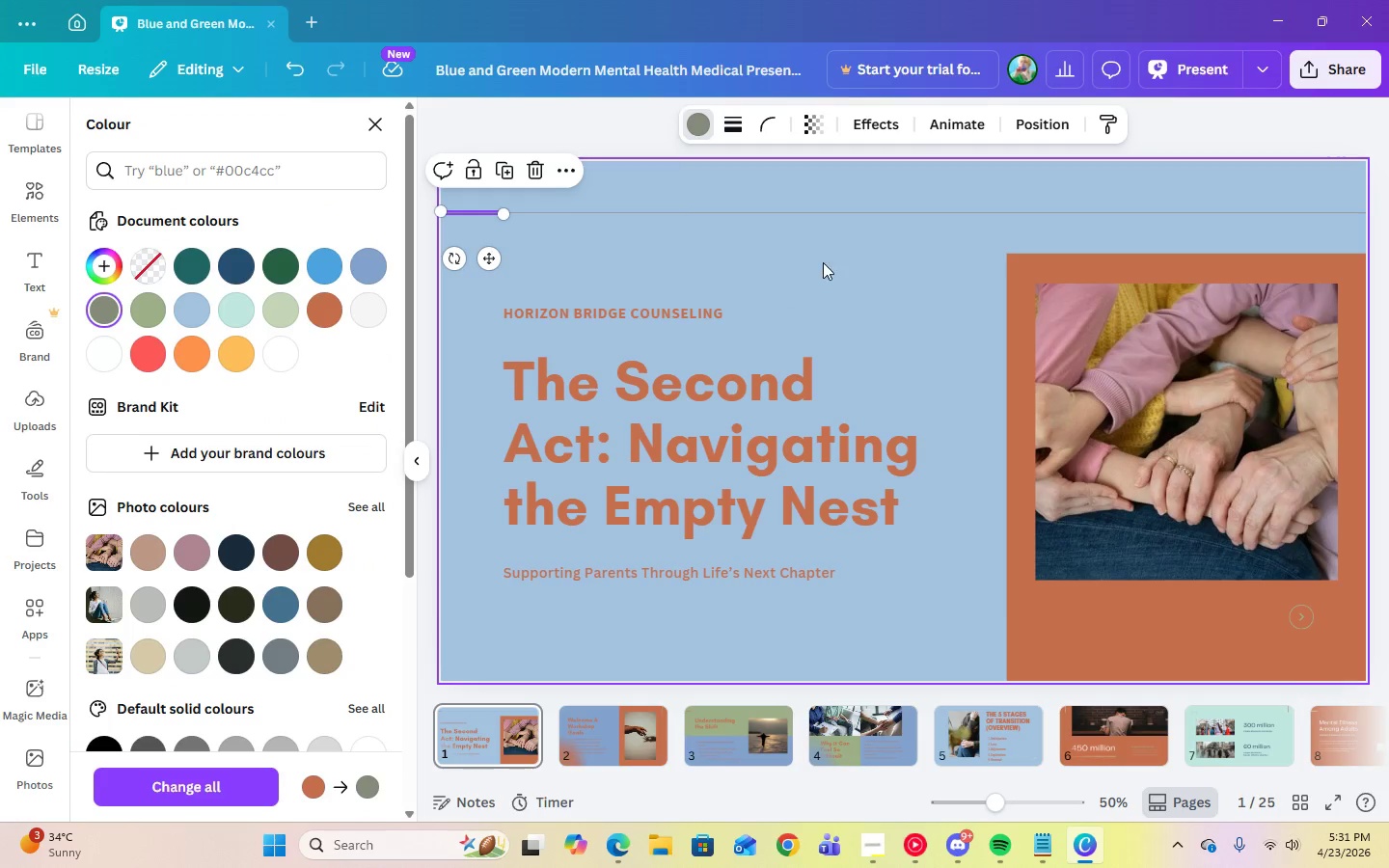 
left_click([878, 269])
 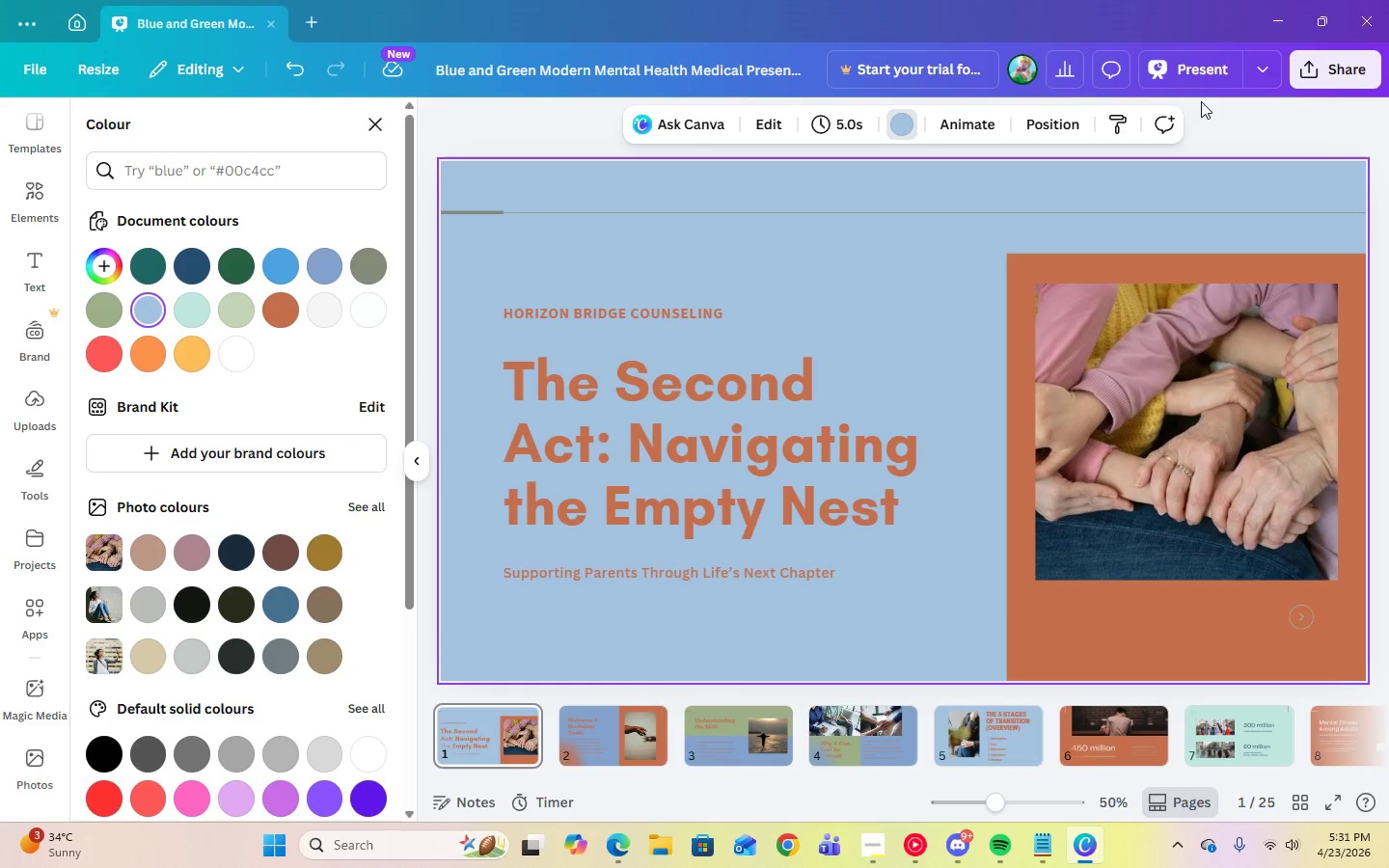 
left_click([1194, 74])
 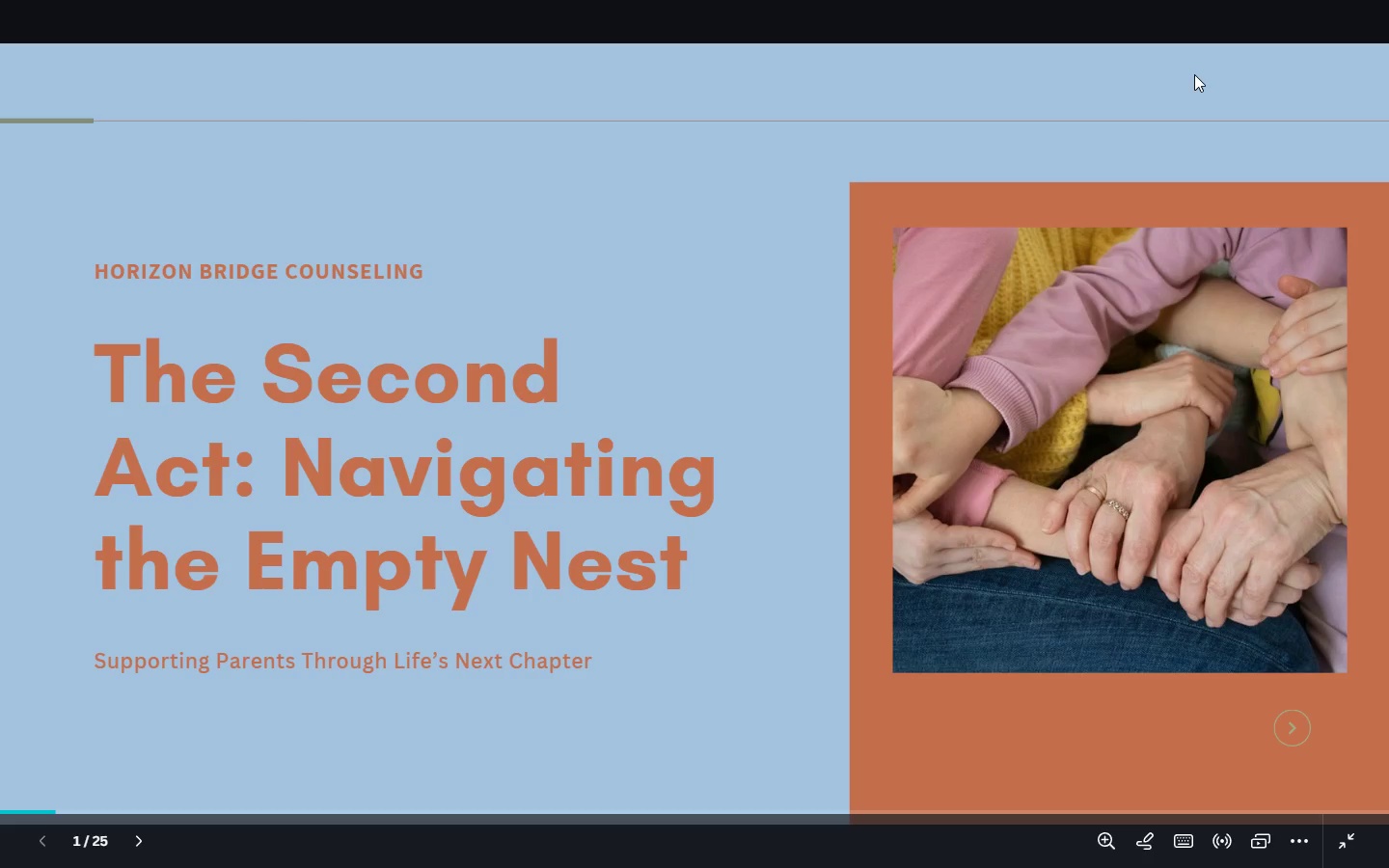 
key(Escape)
 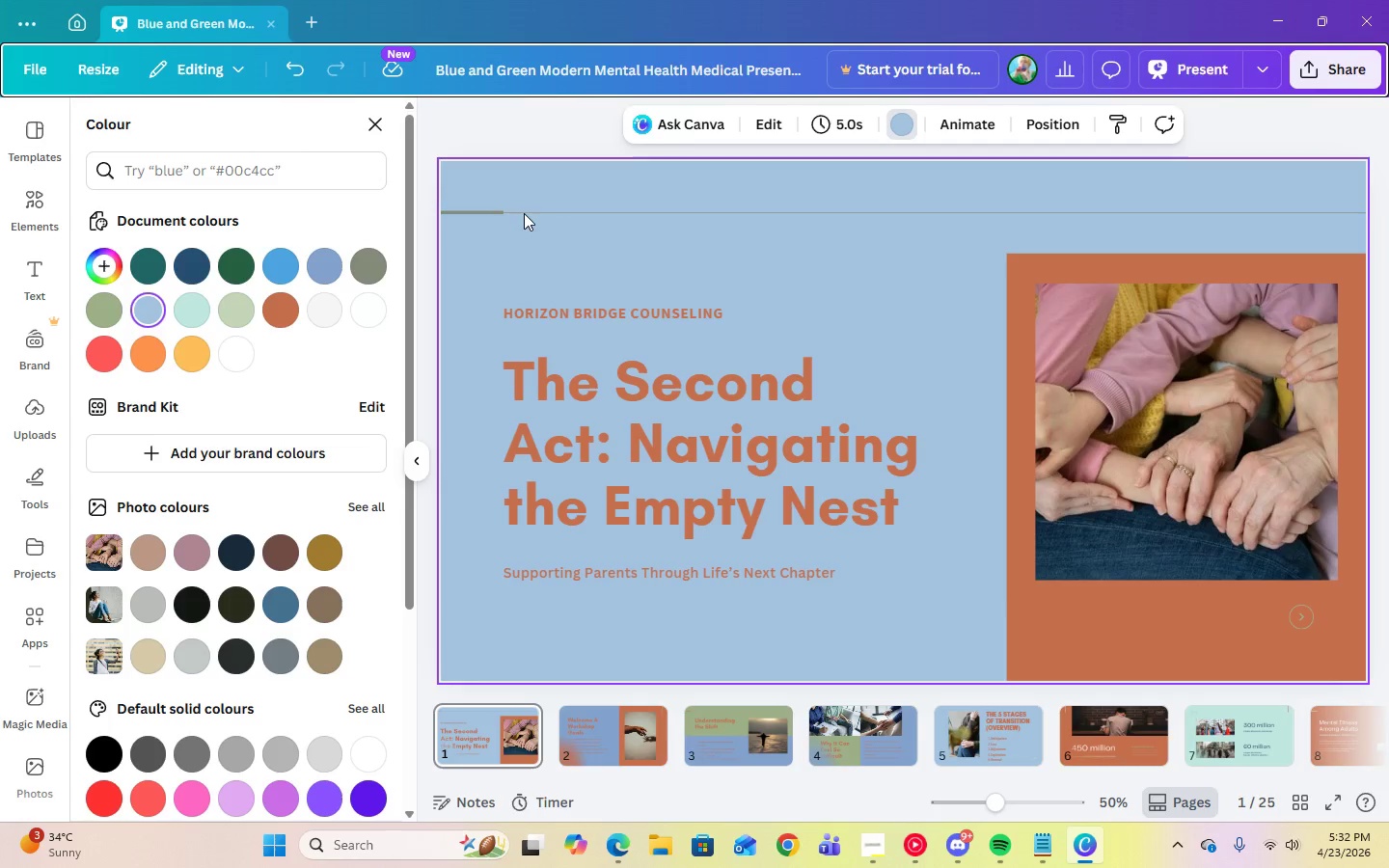 
left_click([524, 212])
 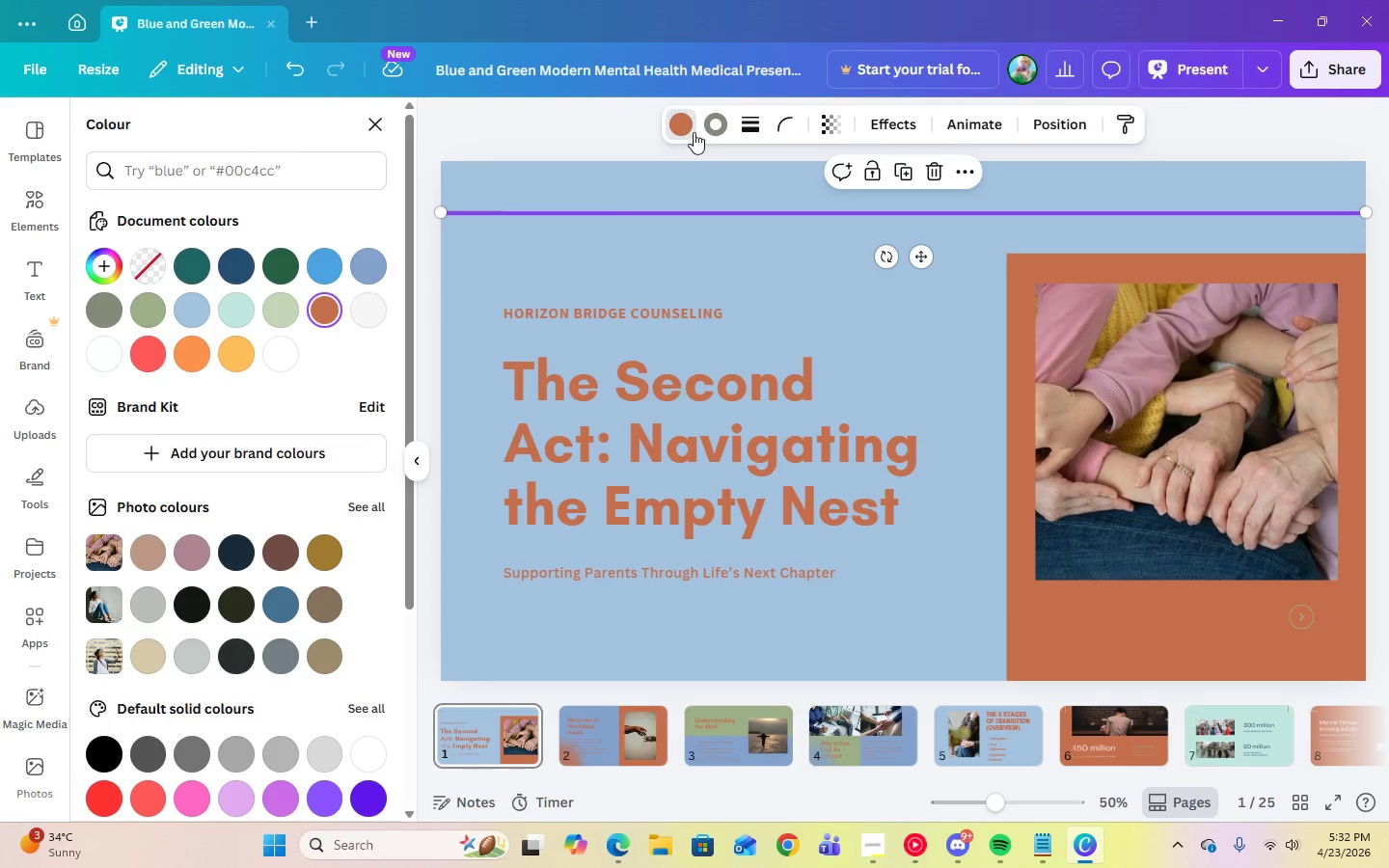 
left_click([688, 127])
 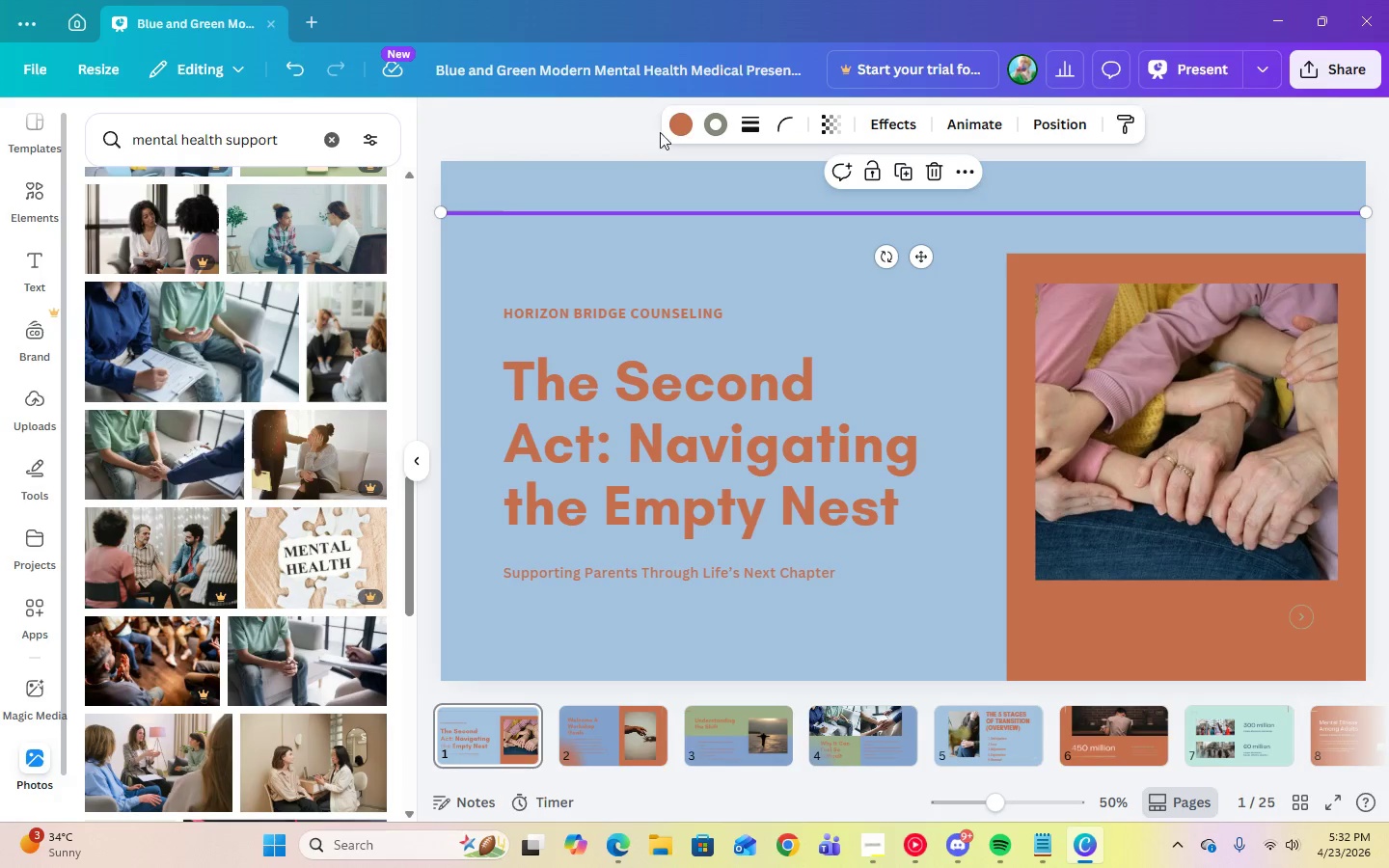 
left_click([674, 129])
 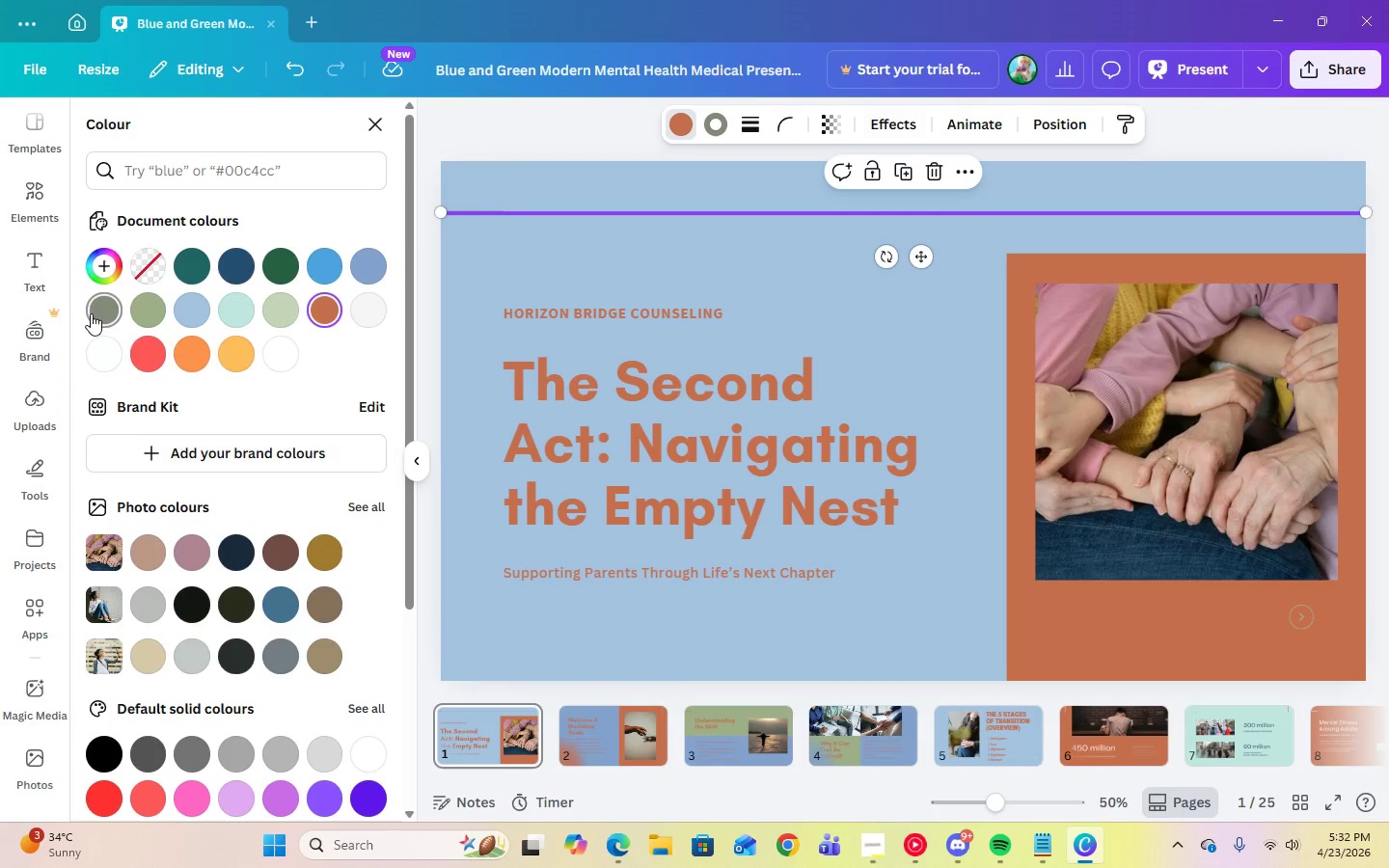 
left_click([93, 313])
 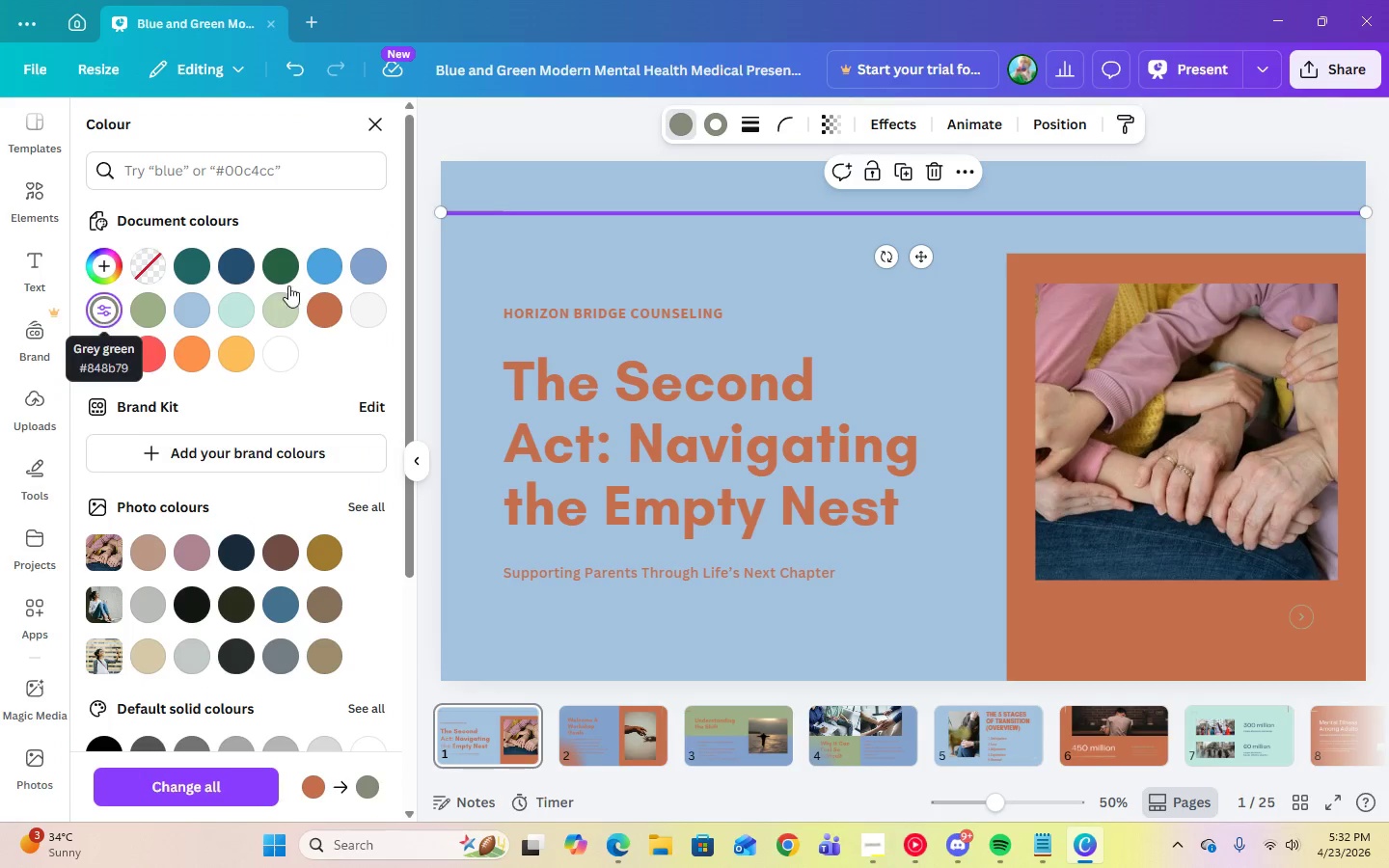 
left_click([730, 245])
 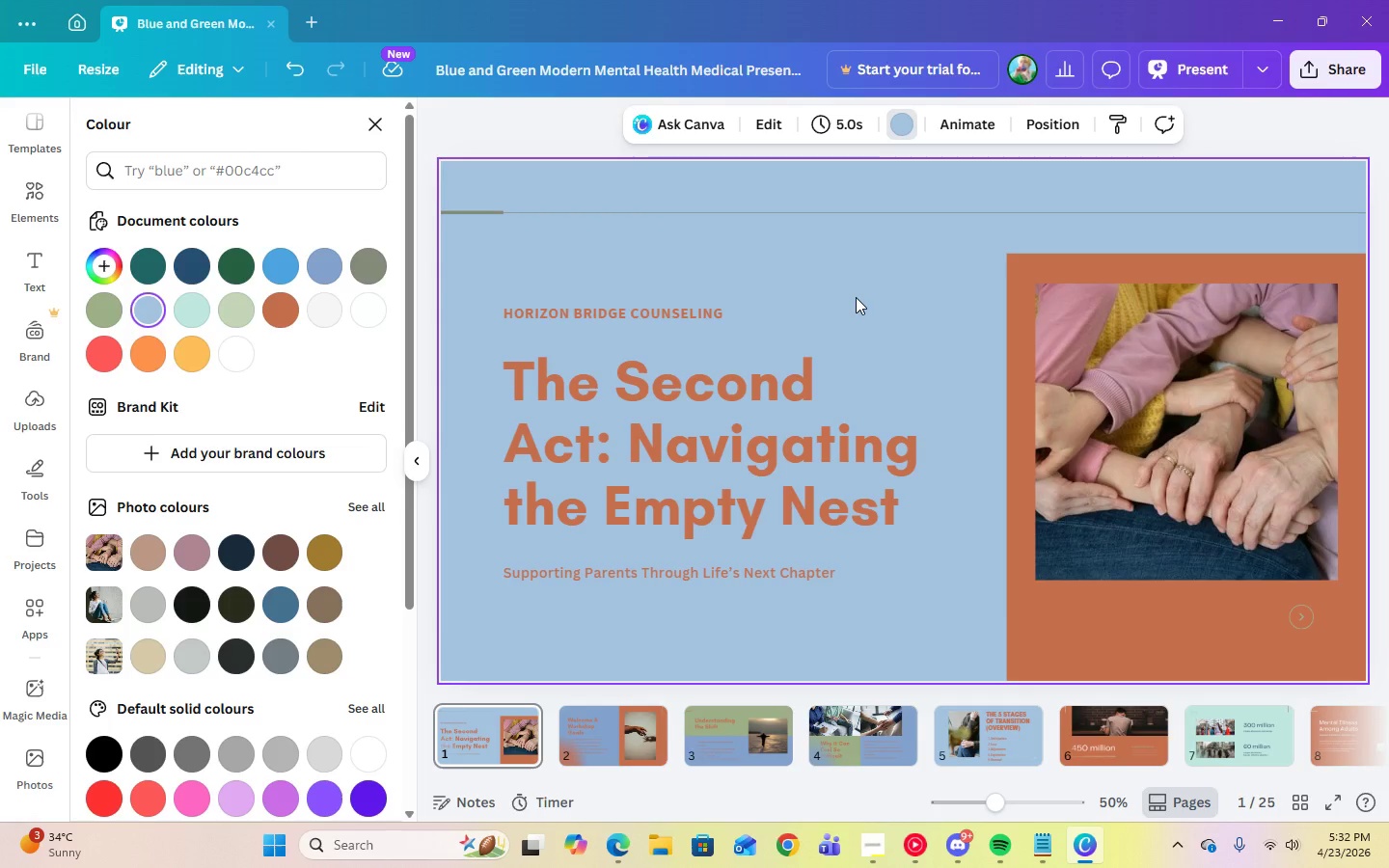 
wait(8.44)
 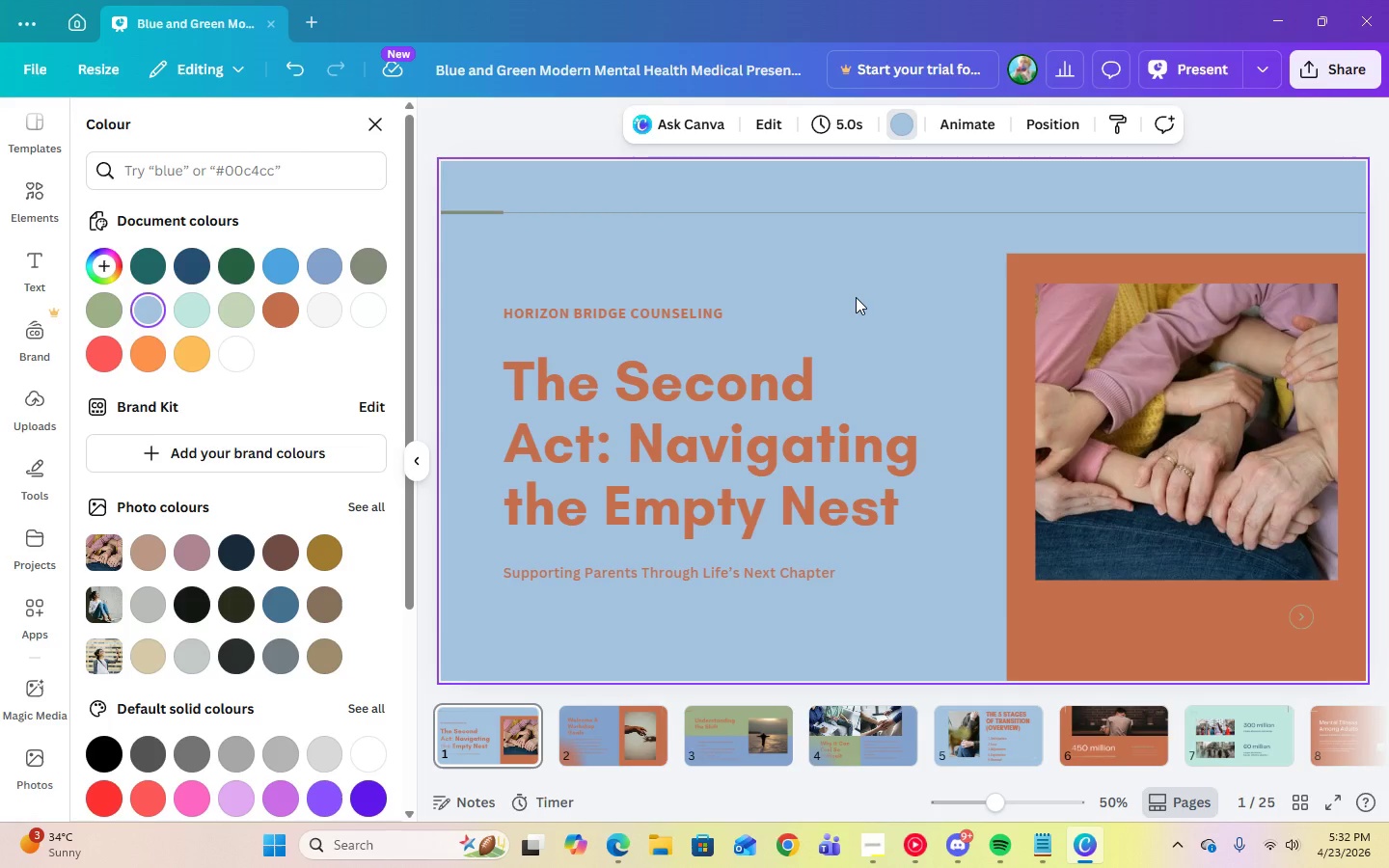 
left_click([1013, 277])
 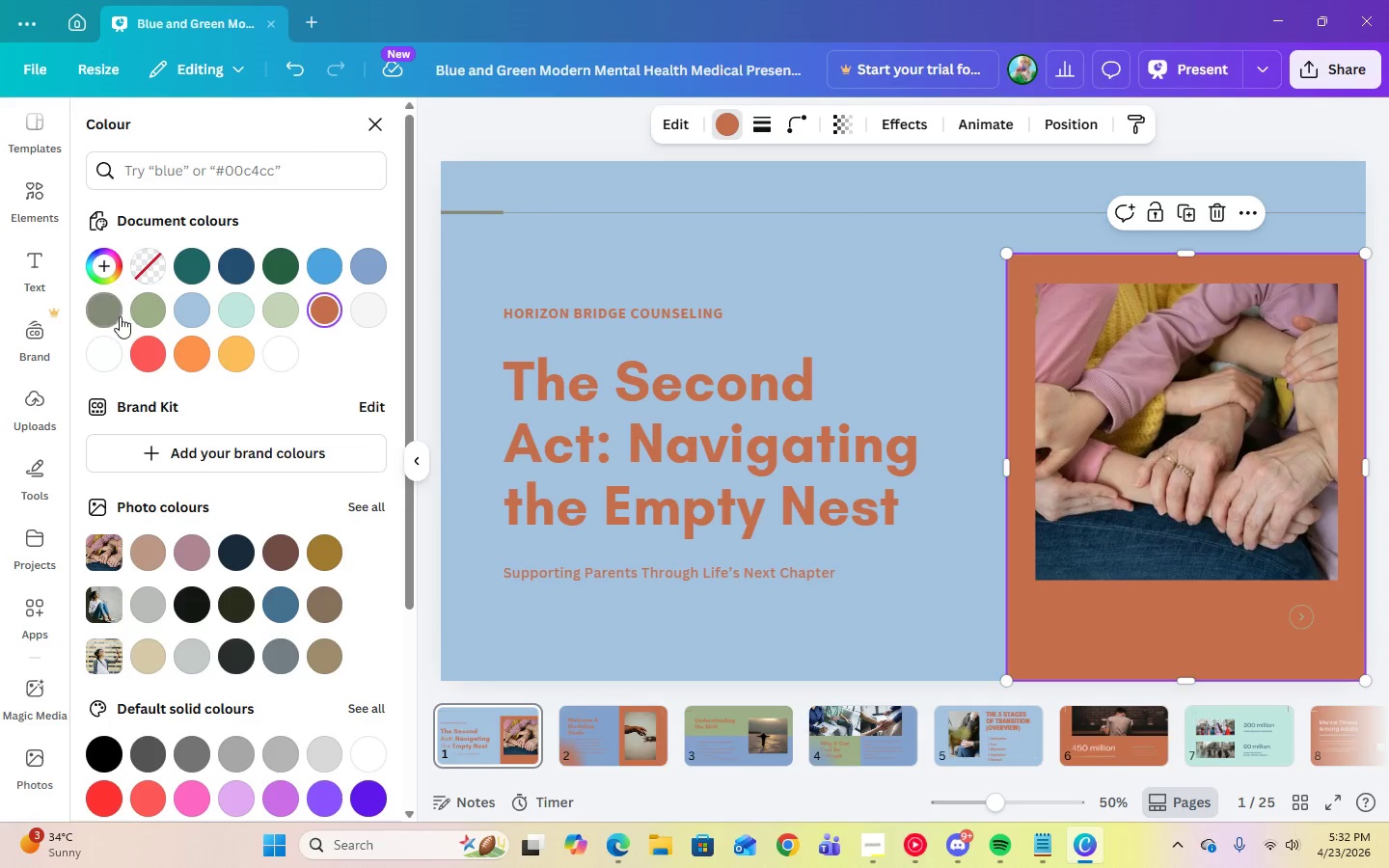 
left_click([113, 312])
 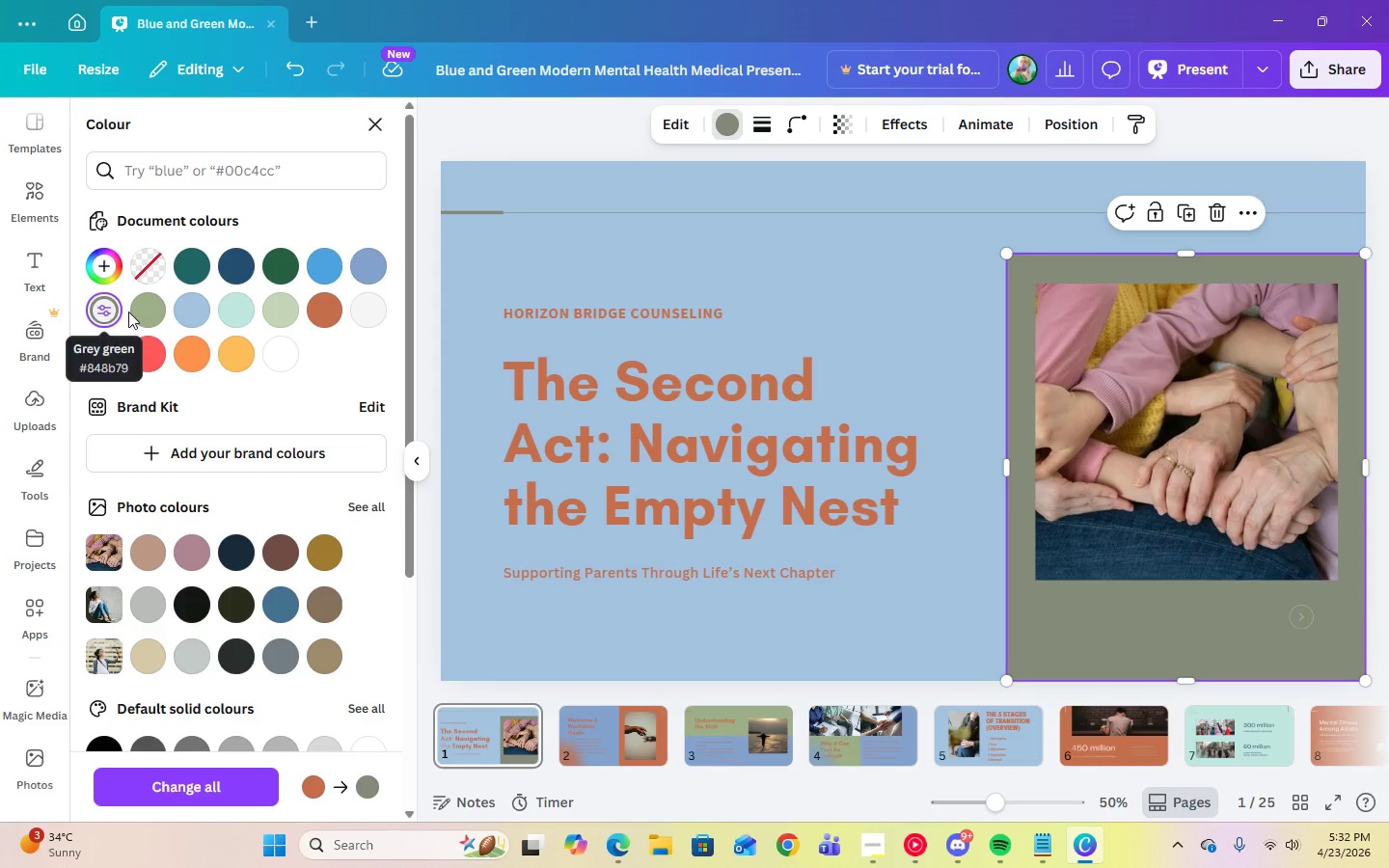 
left_click([142, 312])
 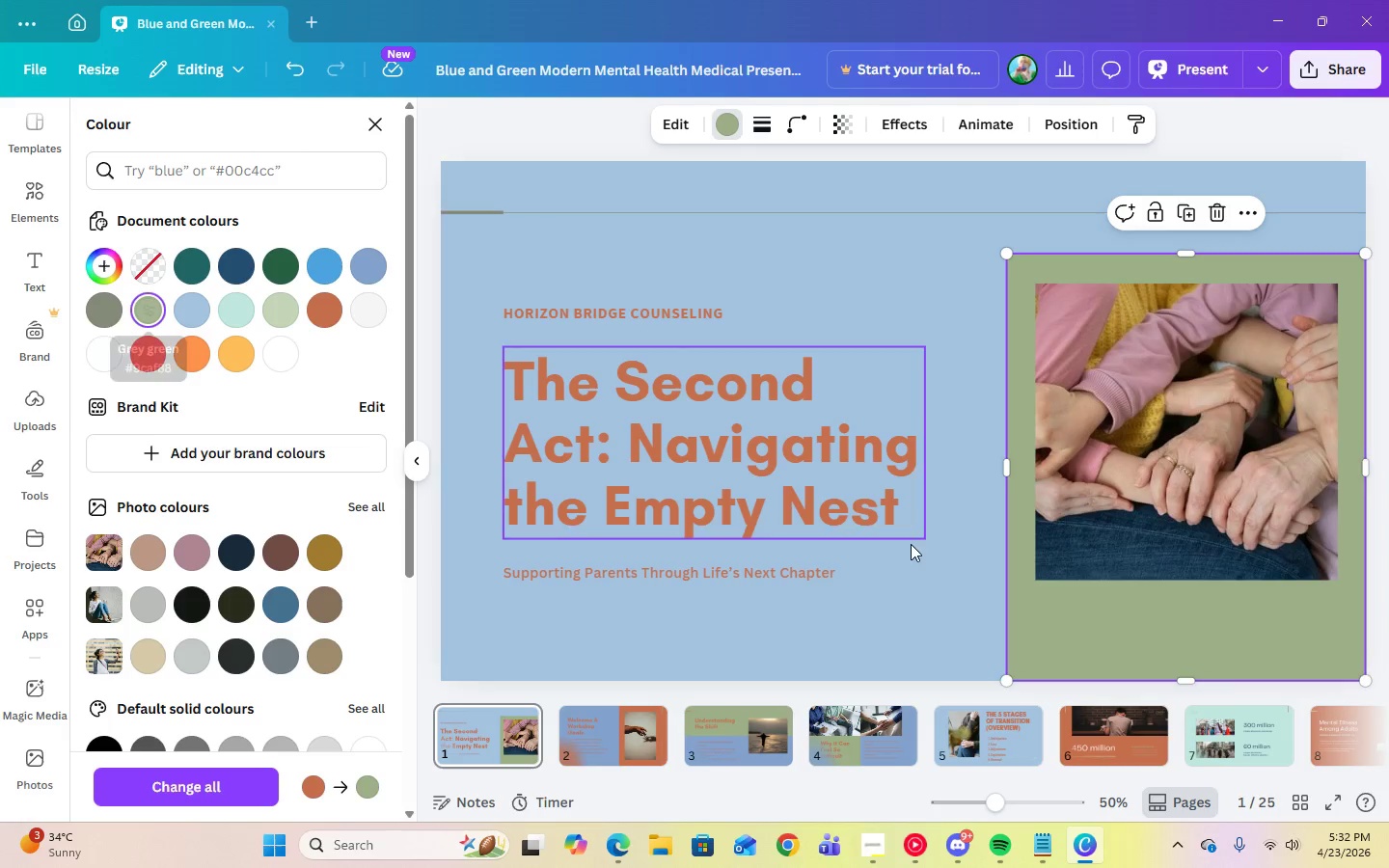 
left_click([967, 644])
 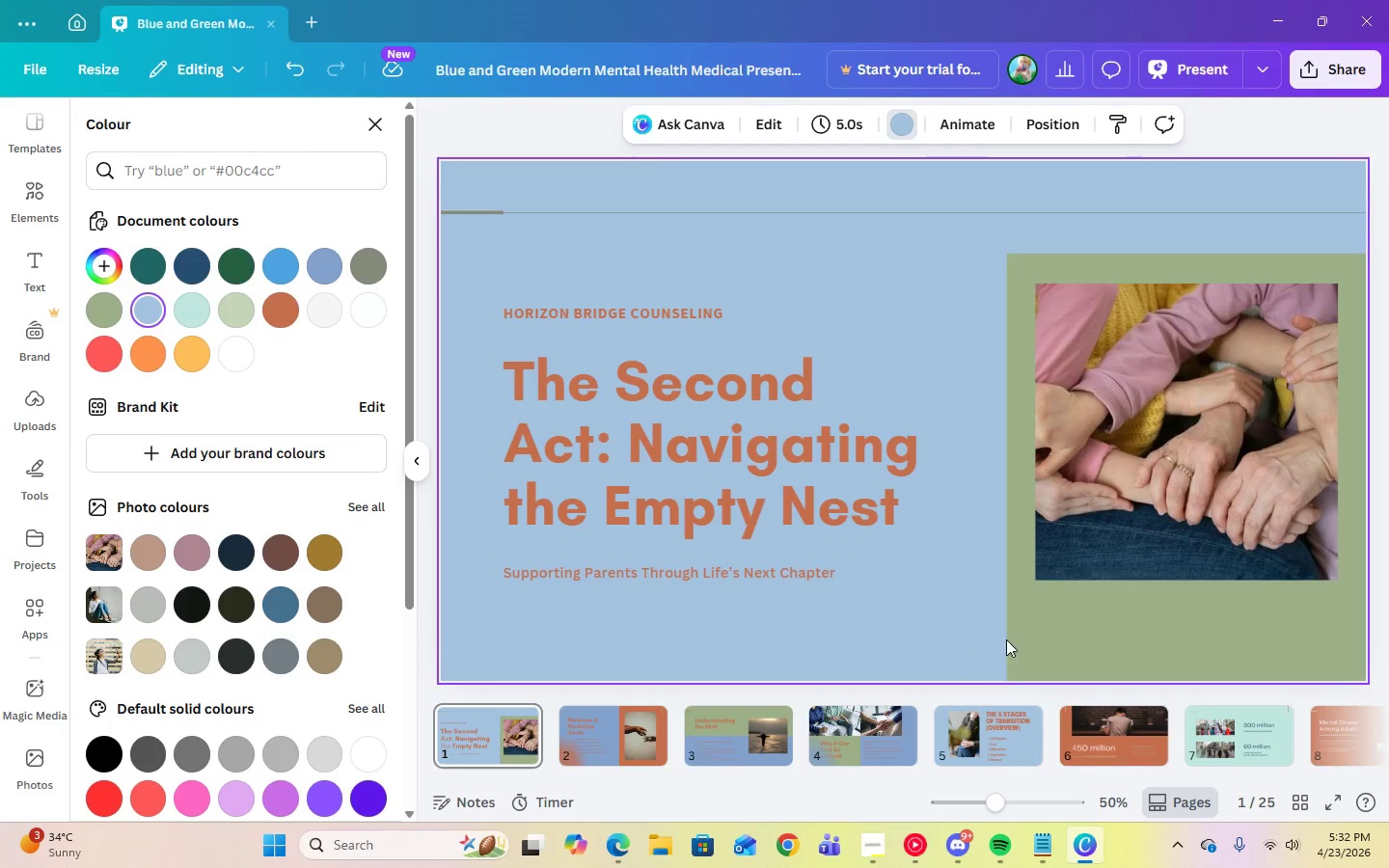 
left_click([1060, 637])
 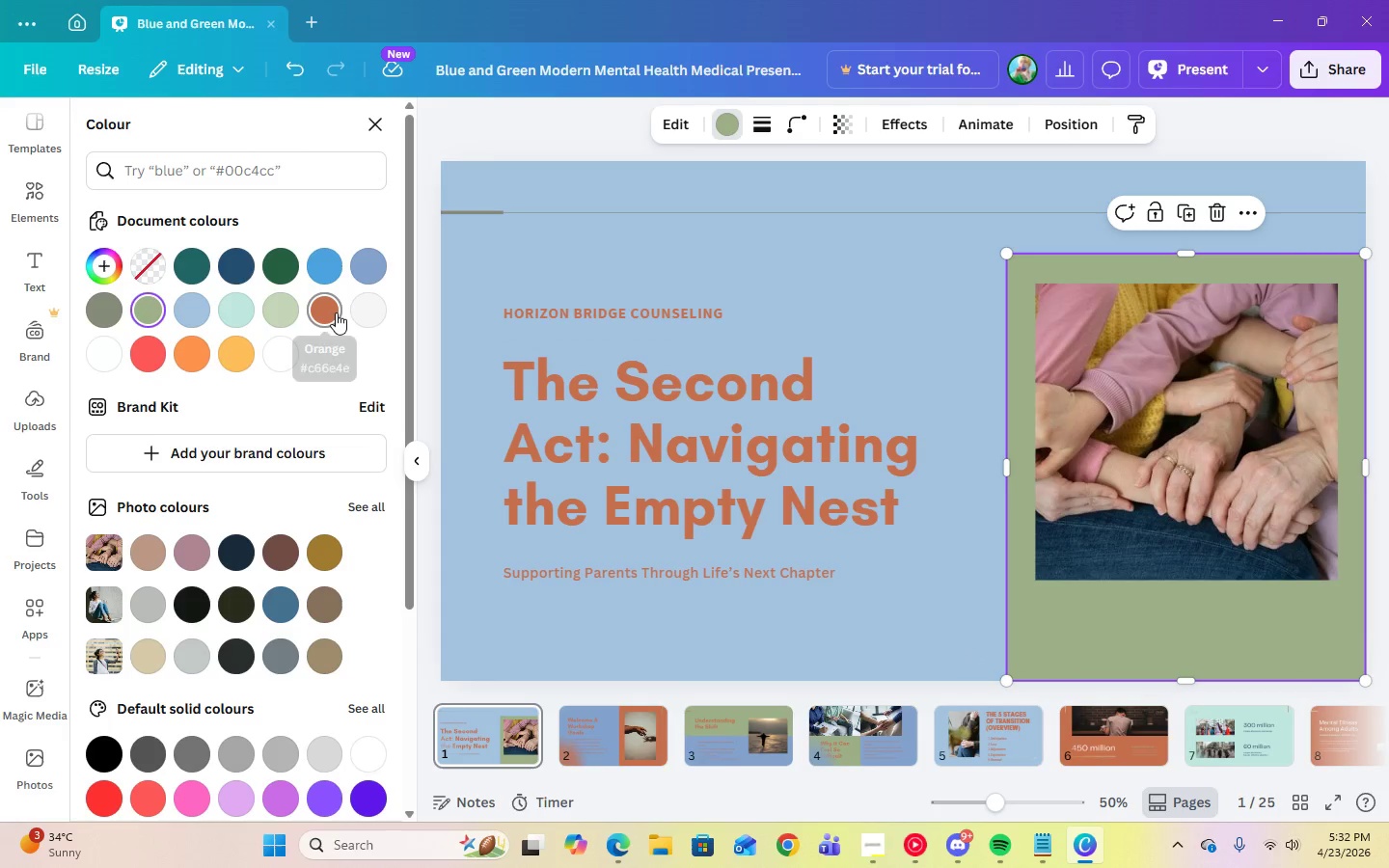 
left_click([336, 312])
 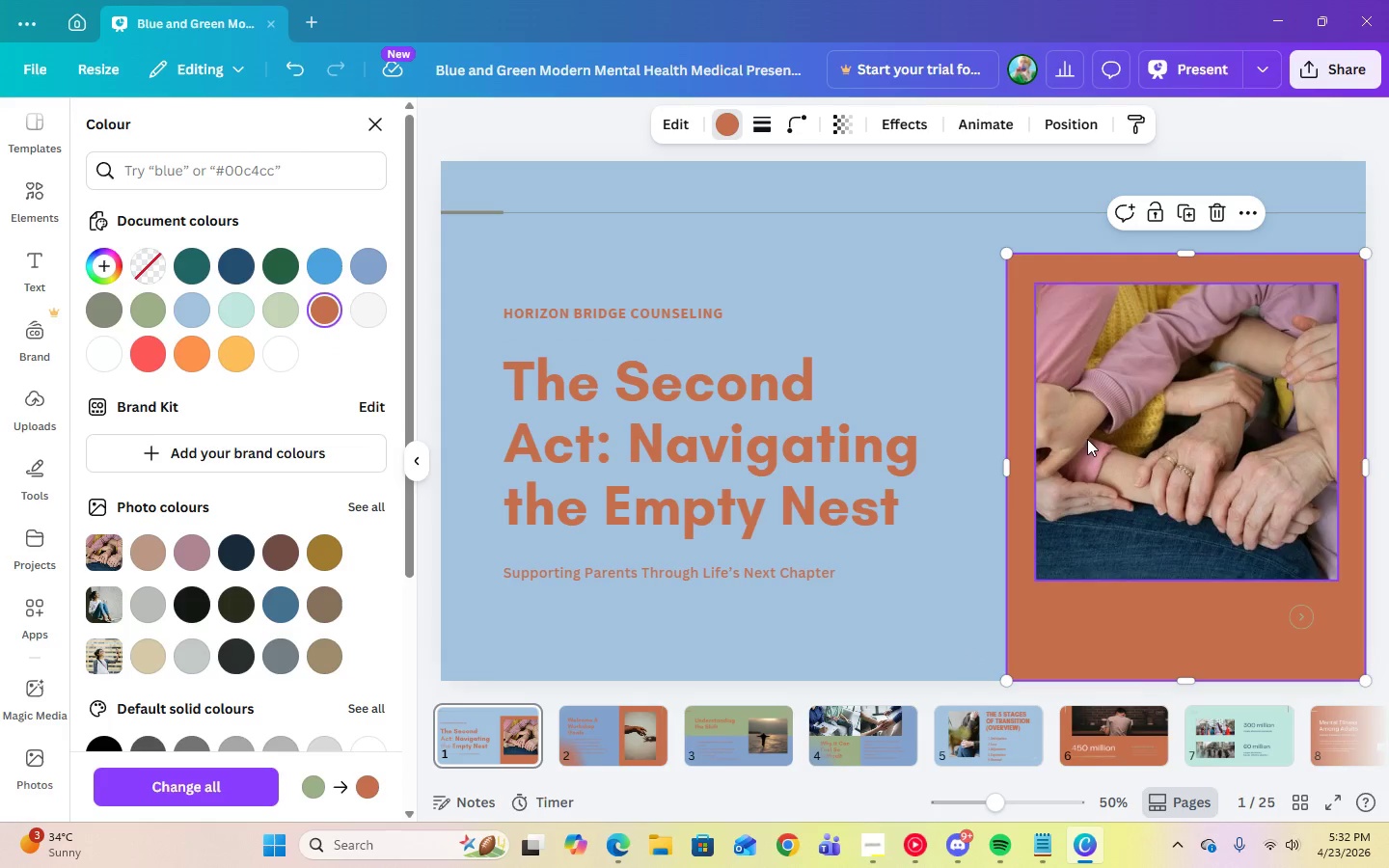 
left_click([952, 371])
 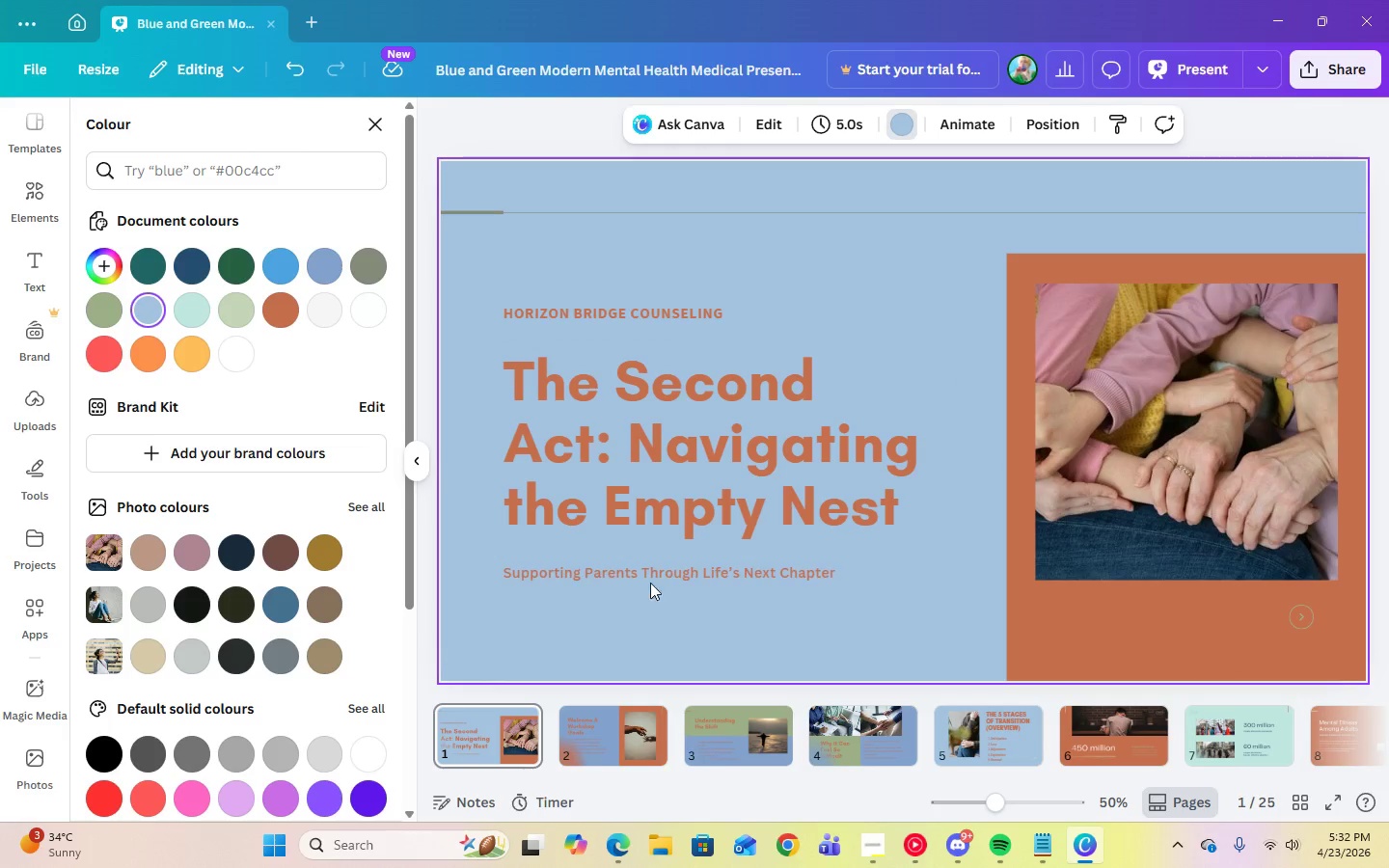 
left_click([606, 722])
 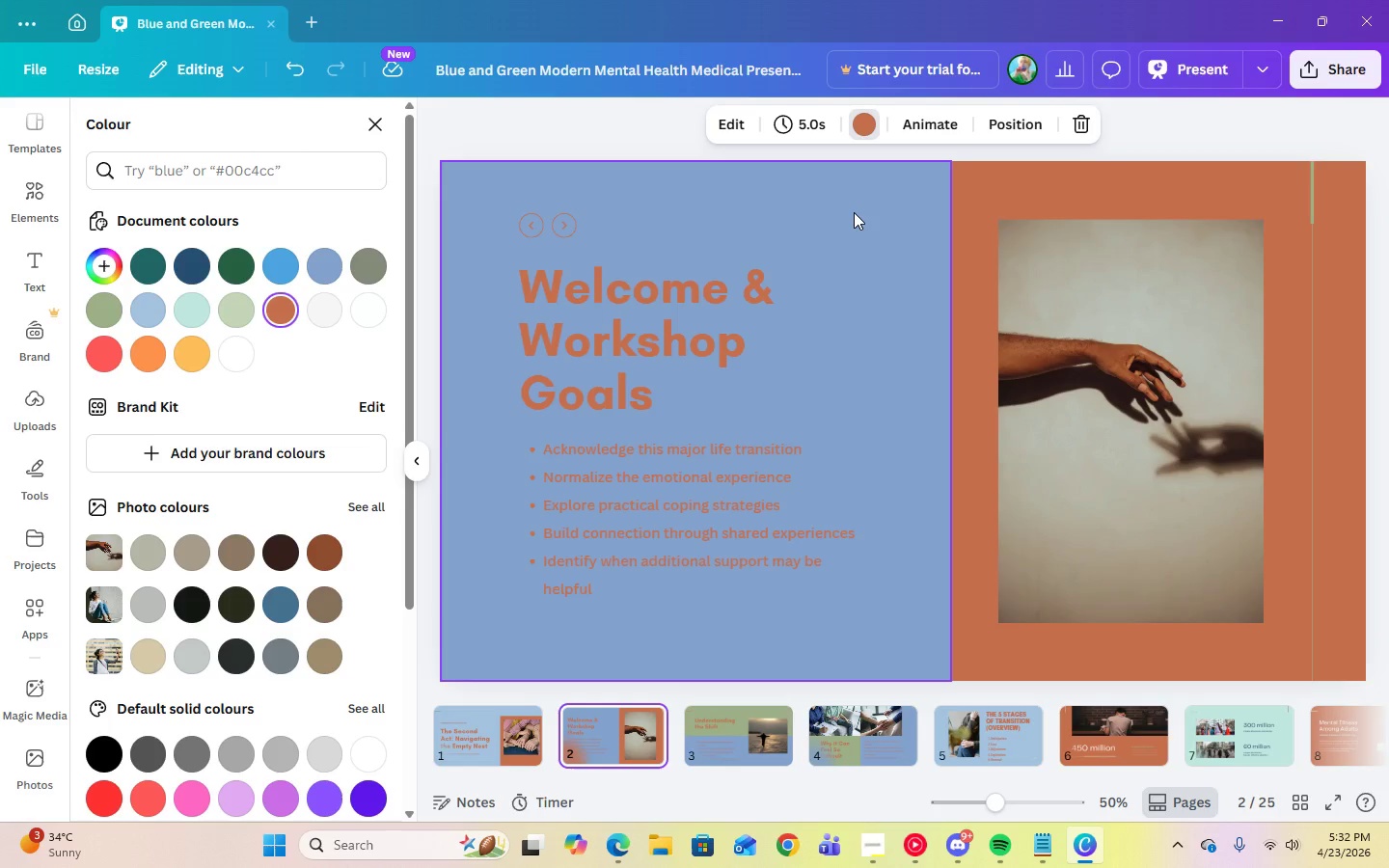 
left_click([854, 212])
 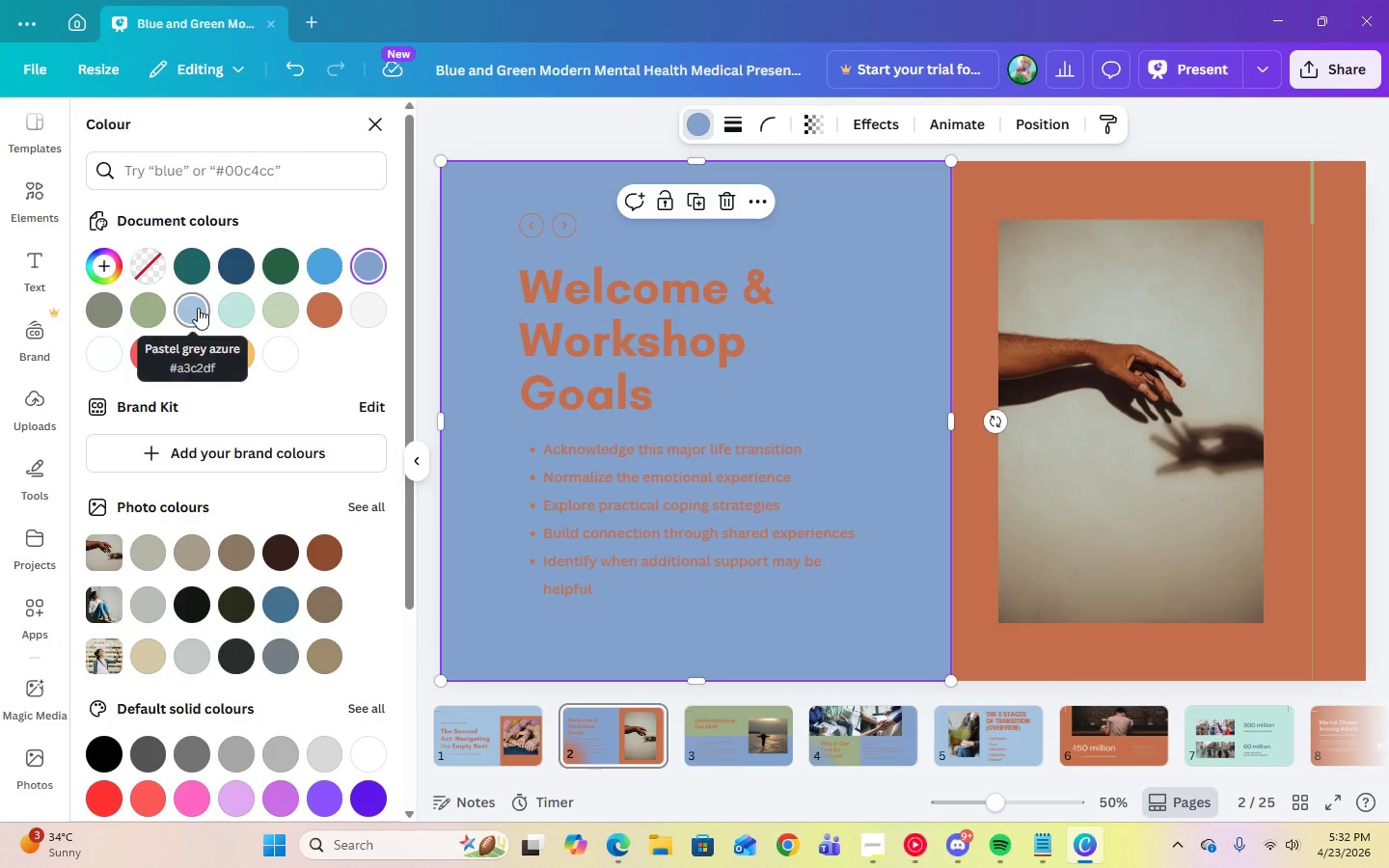 
left_click([198, 308])
 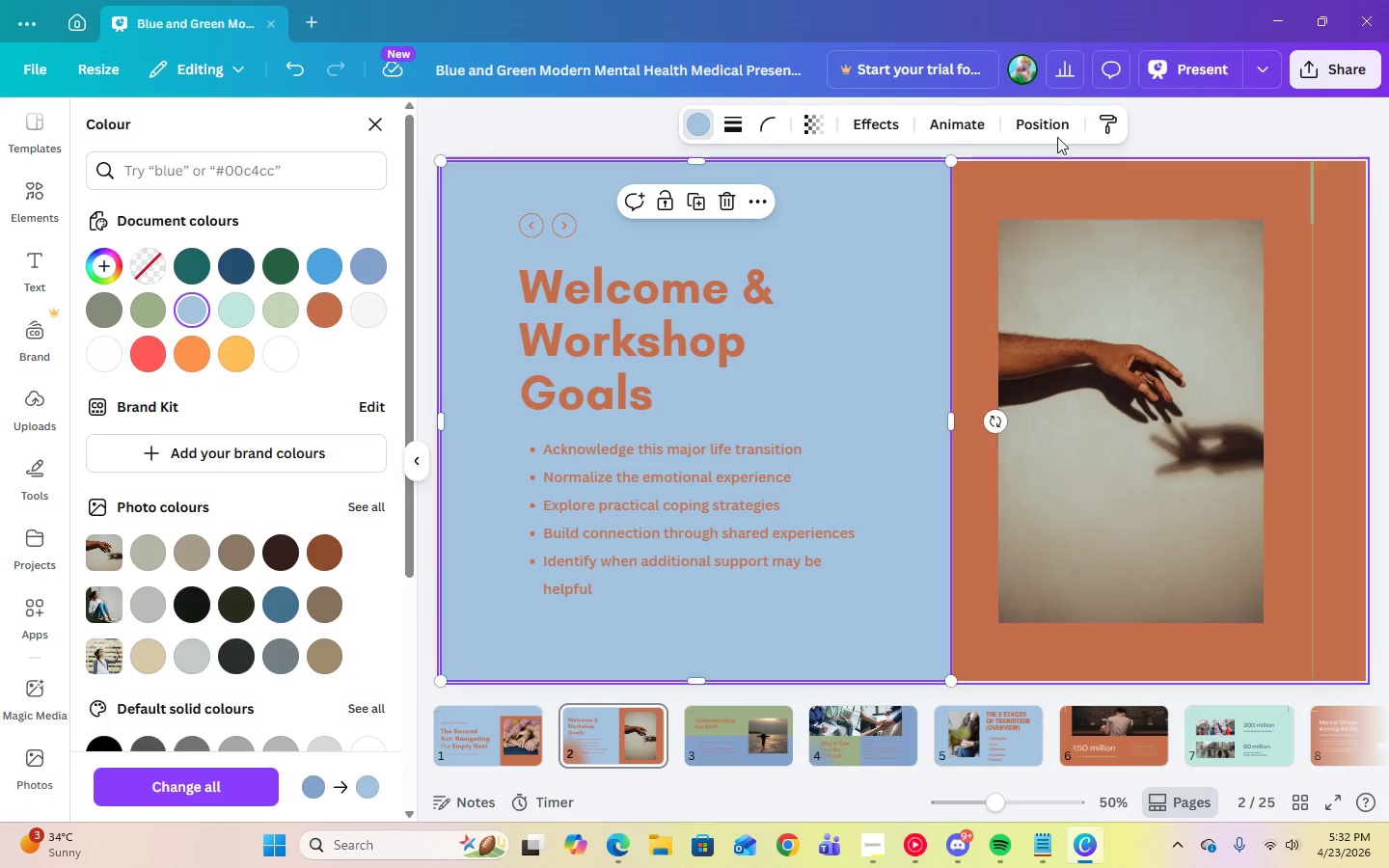 
left_click([1102, 185])
 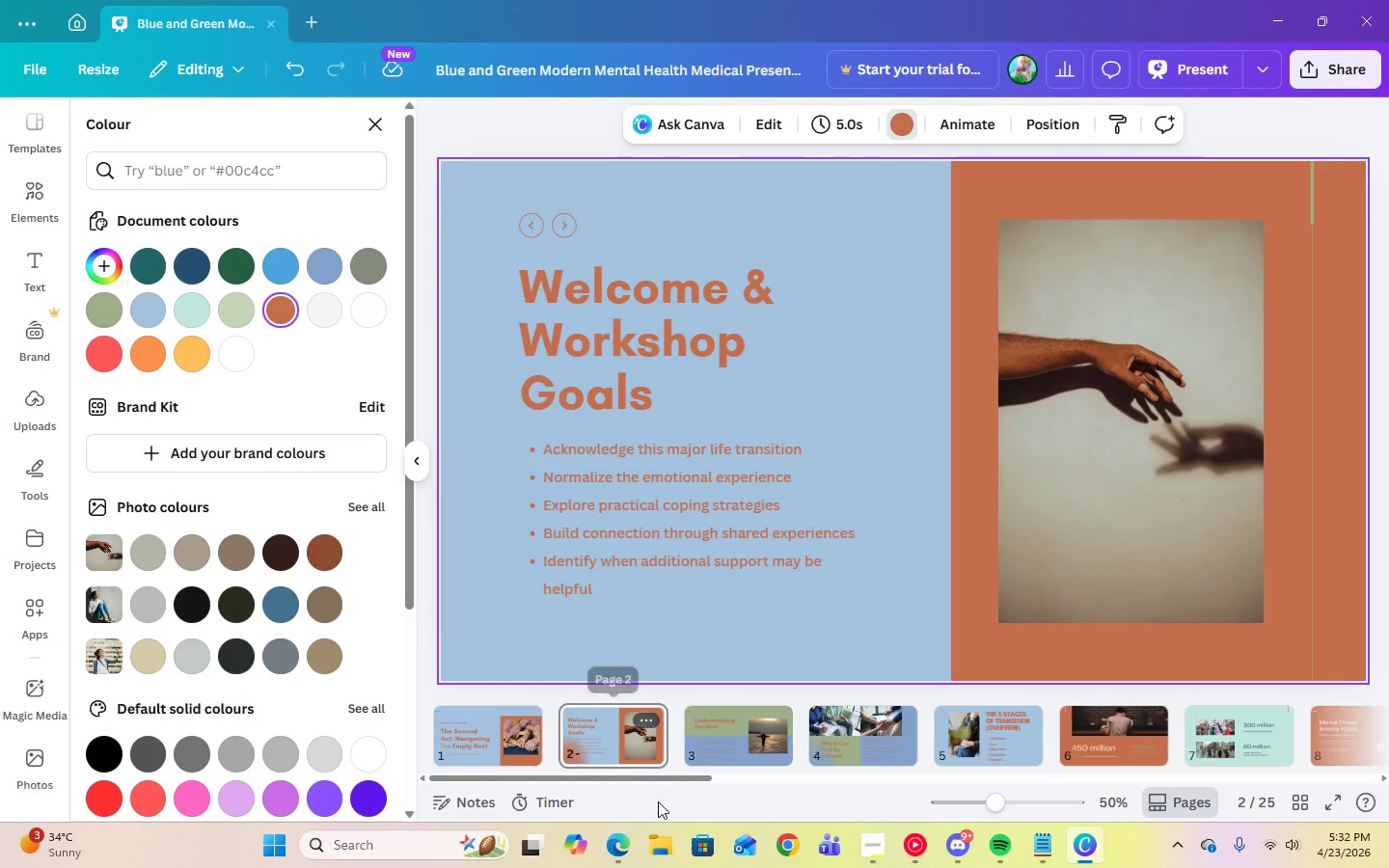 
left_click([628, 841])
 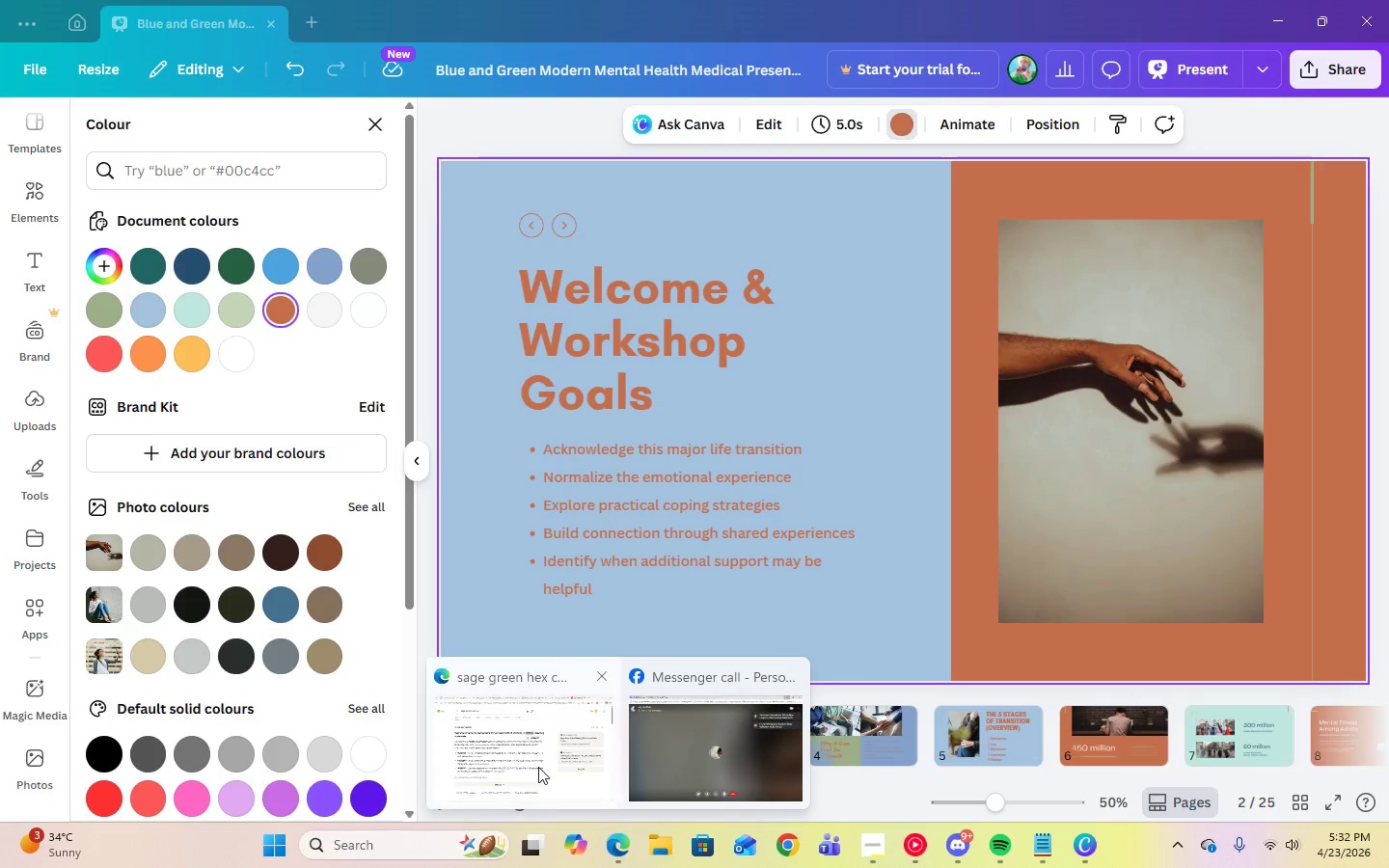 
left_click([538, 766])
 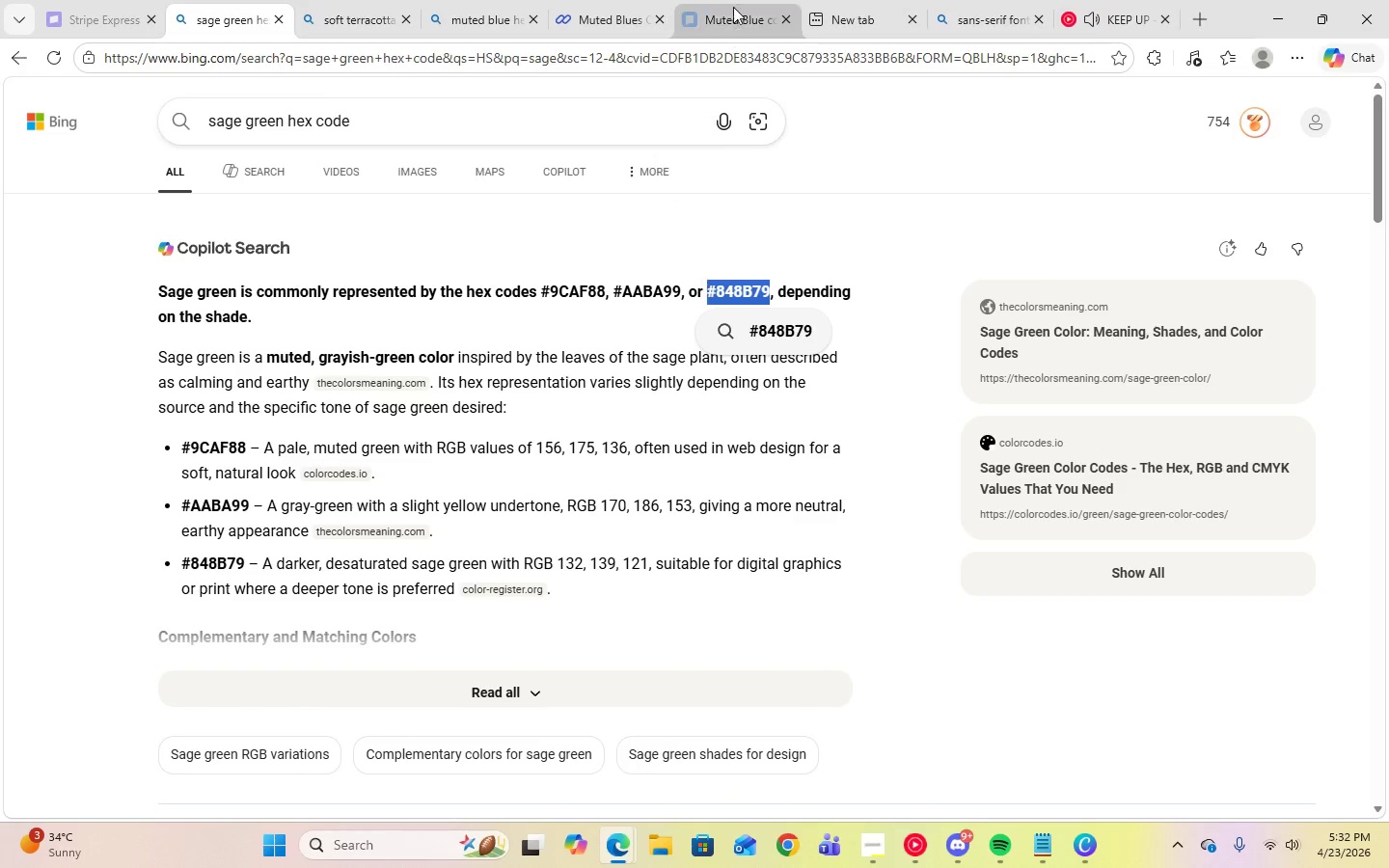 
left_click([629, 9])
 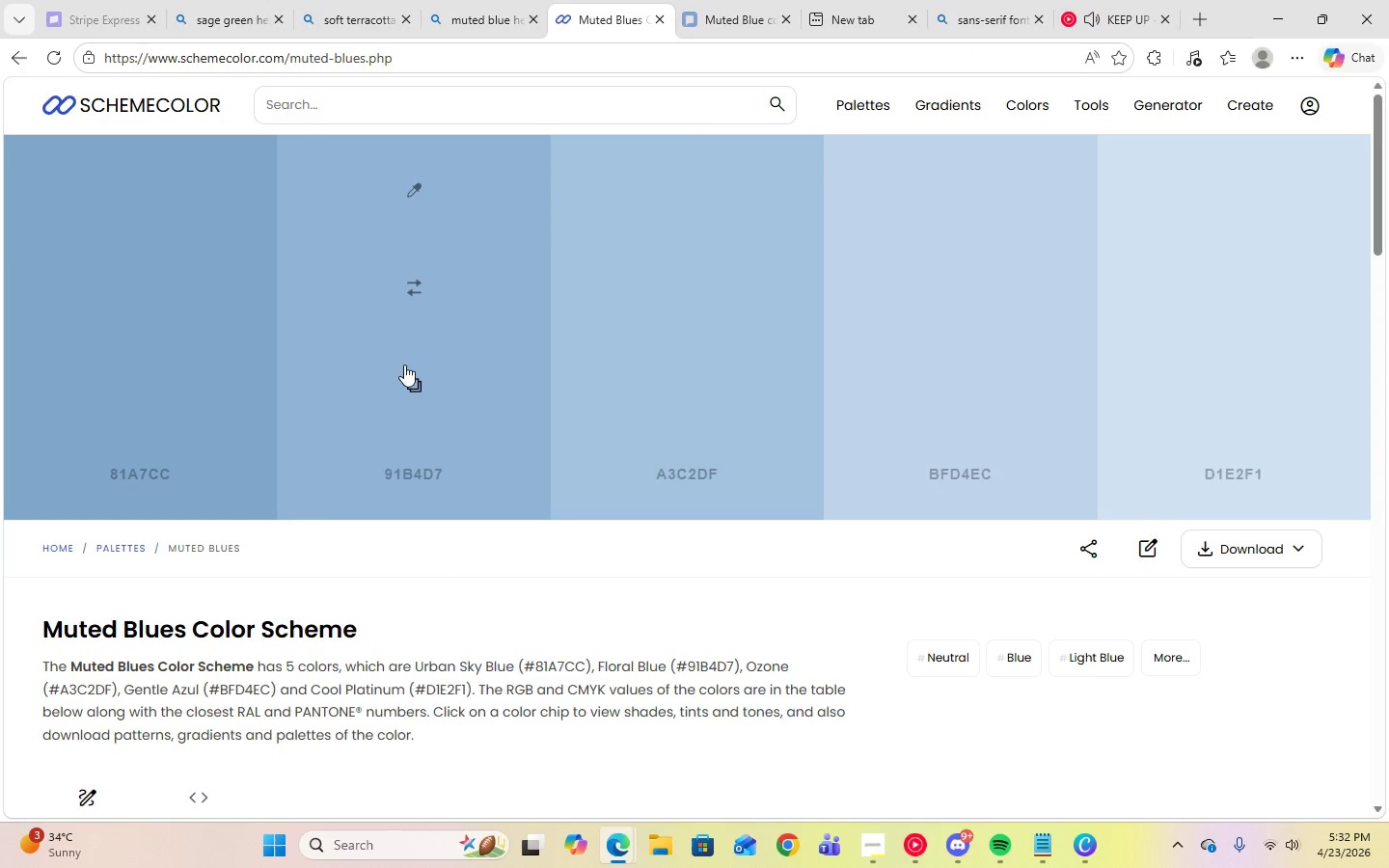 
left_click([411, 379])
 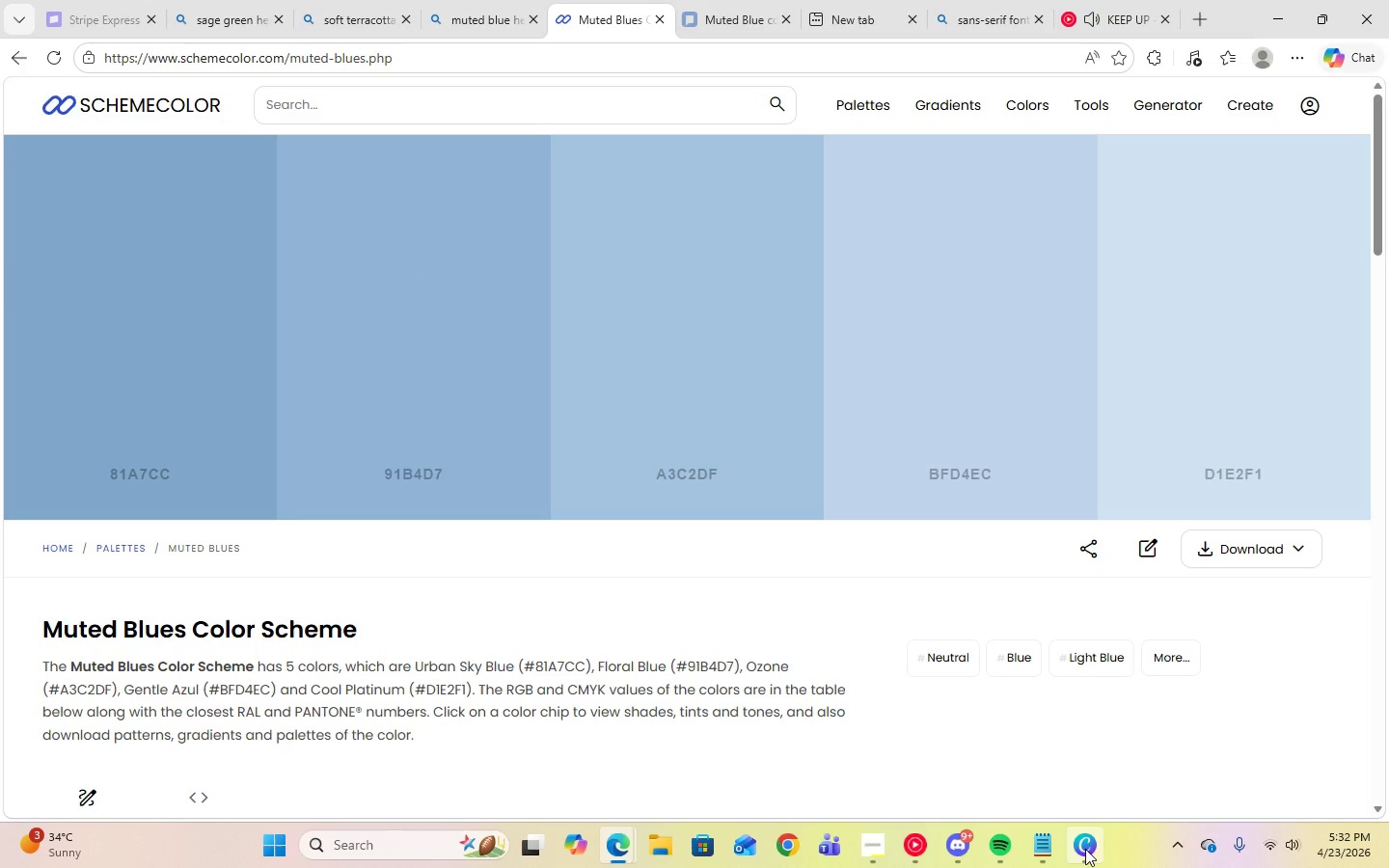 
left_click([1087, 850])
 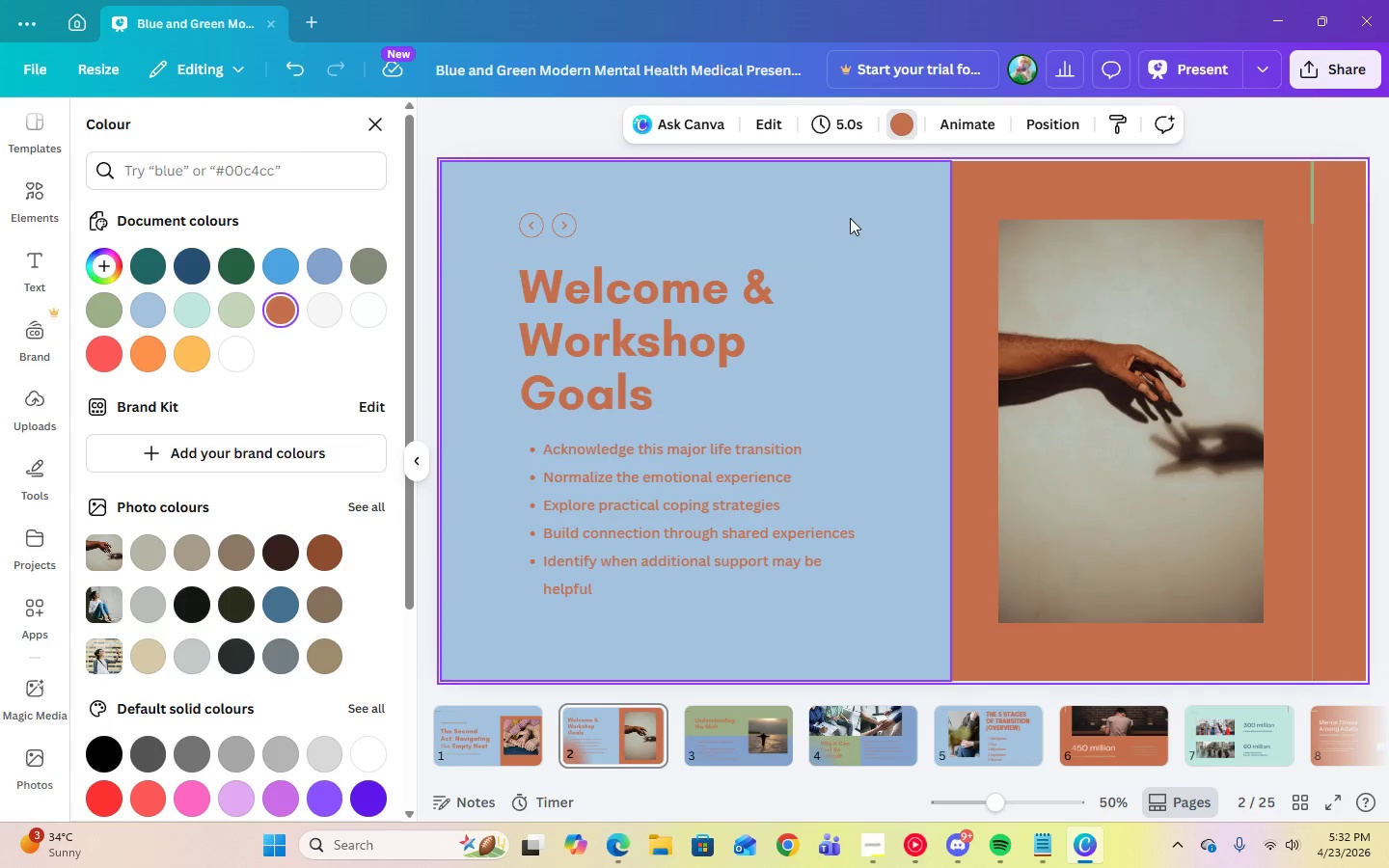 
left_click([851, 218])
 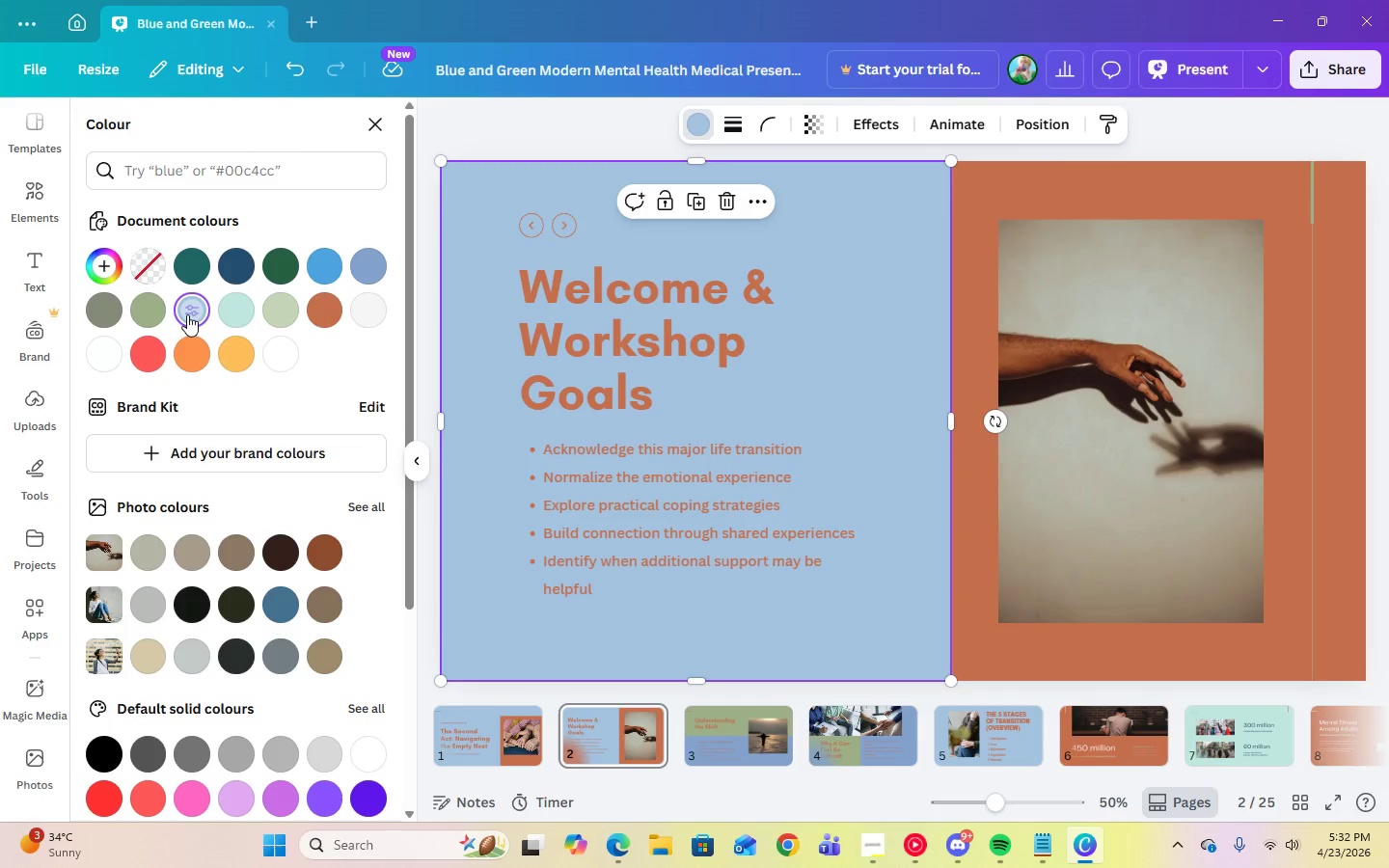 
left_click([192, 311])
 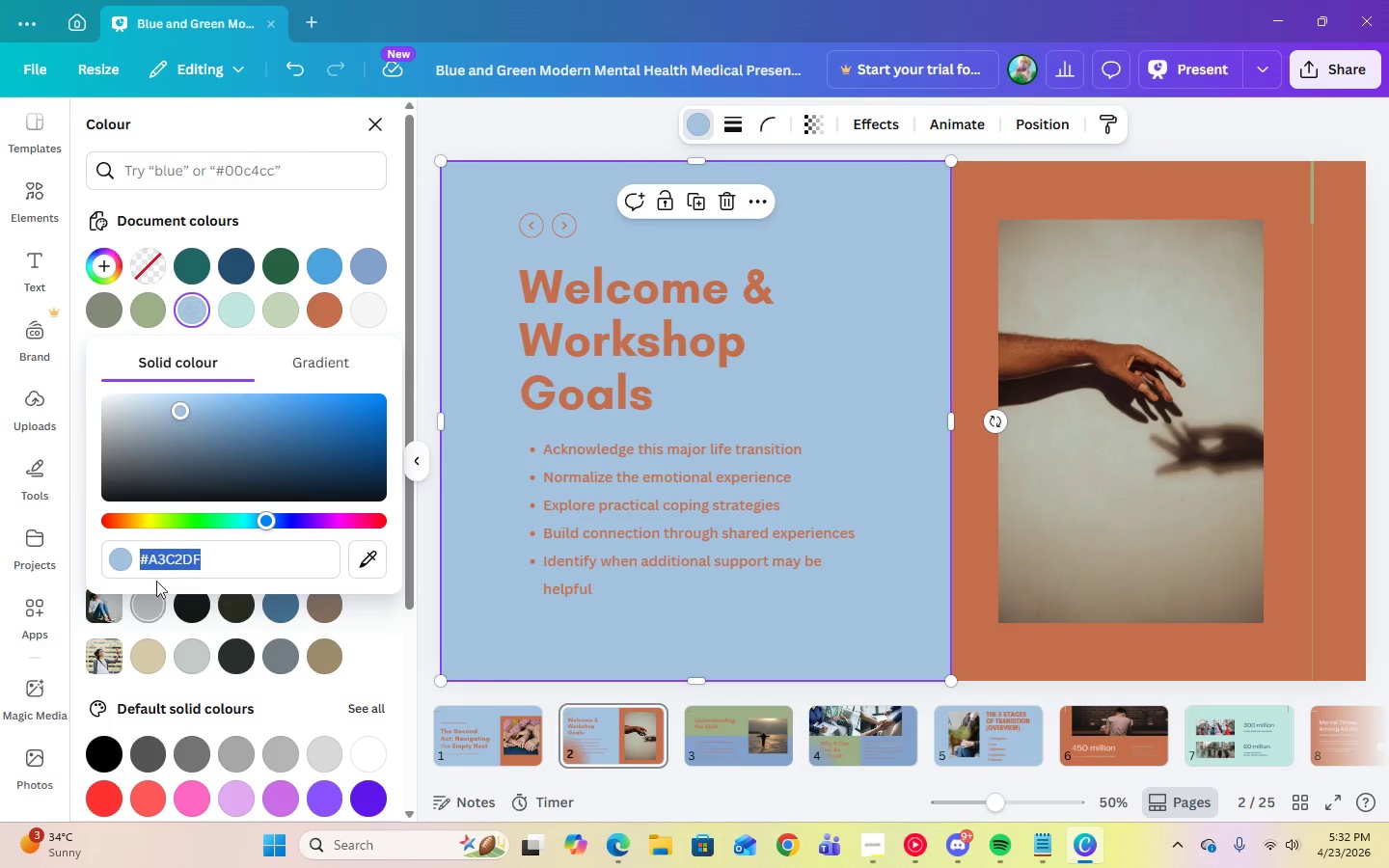 
right_click([171, 557])
 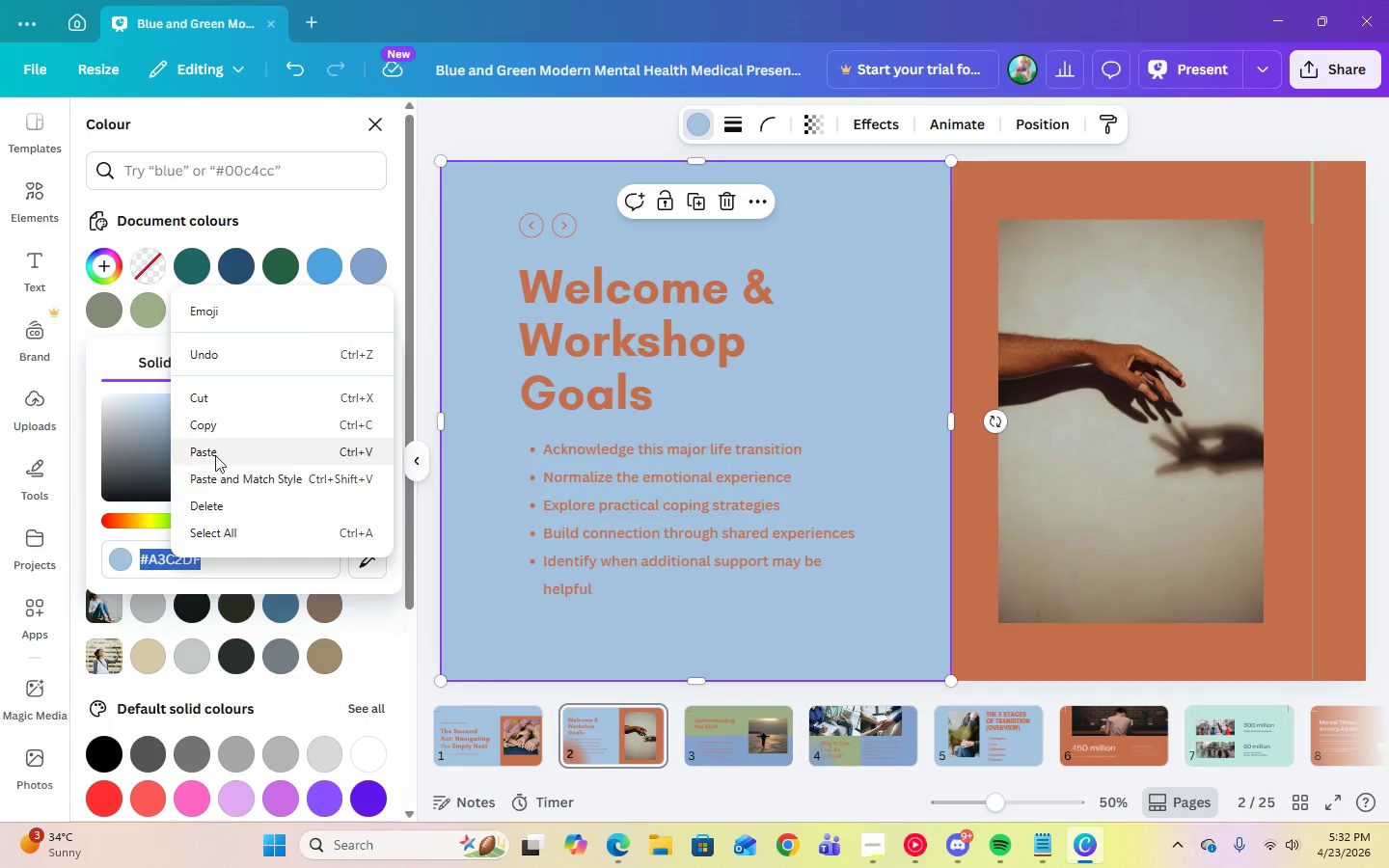 
left_click([213, 445])
 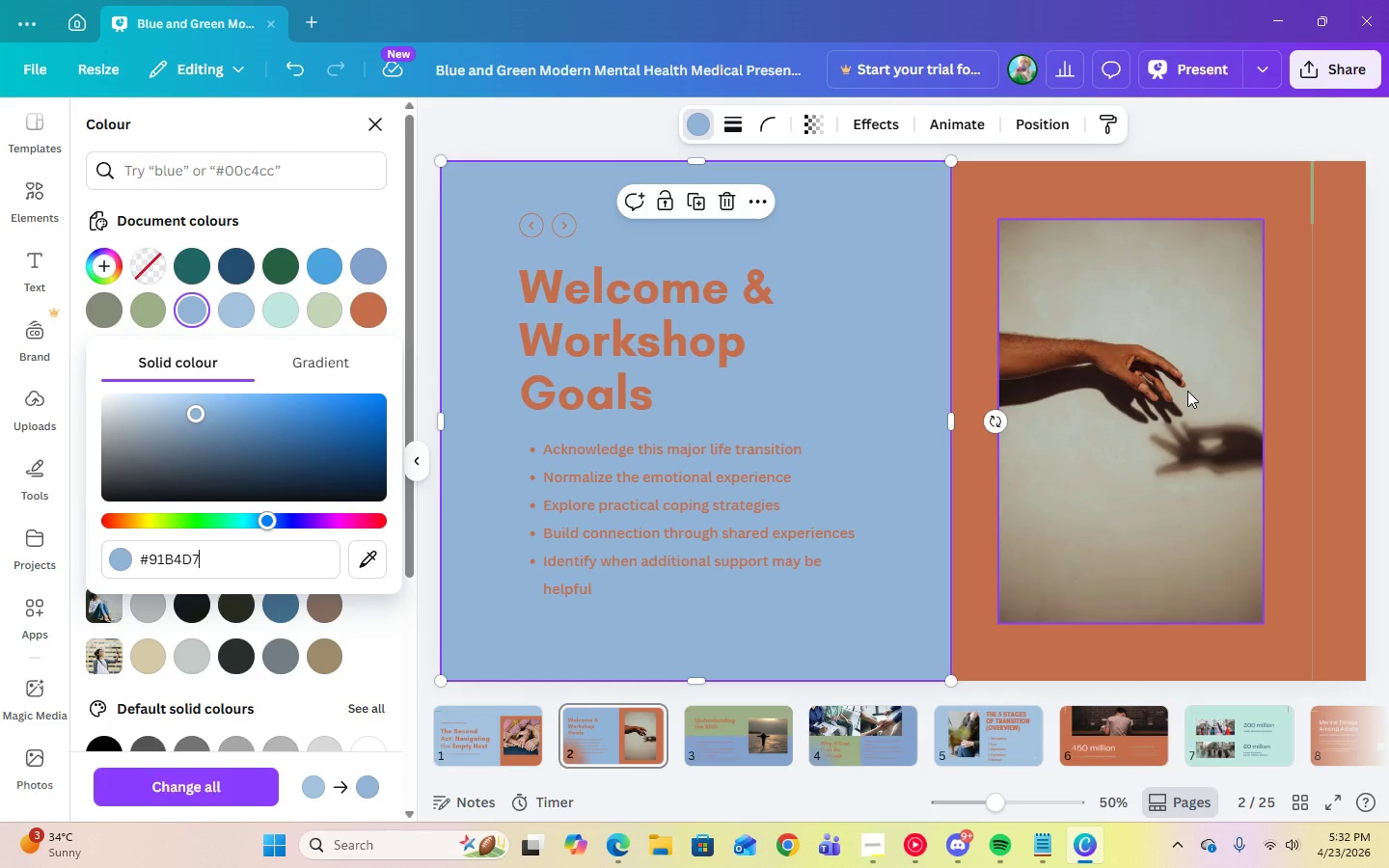 
left_click([478, 759])
 